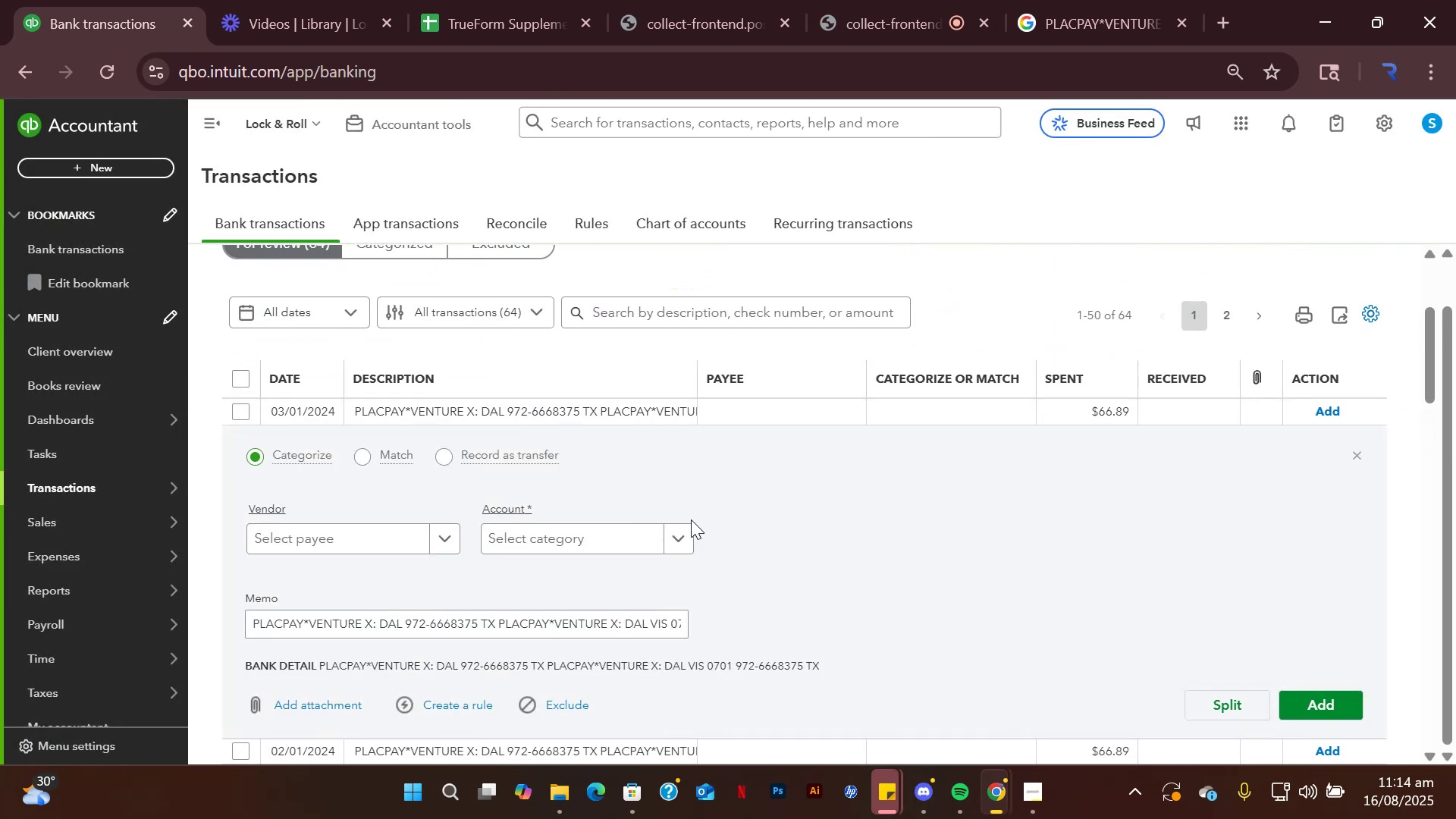 
left_click([688, 526])
 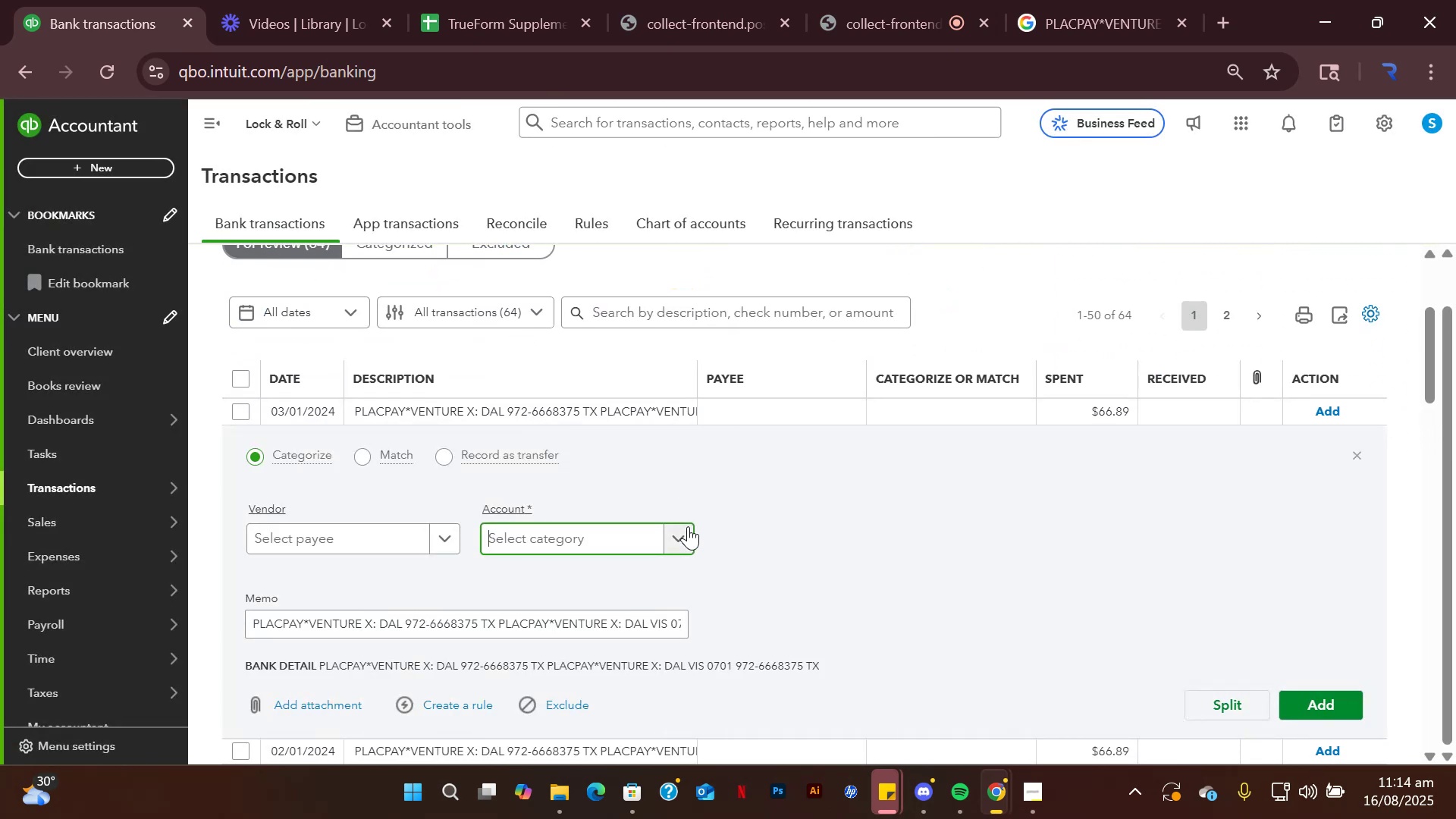 
type(rent)
 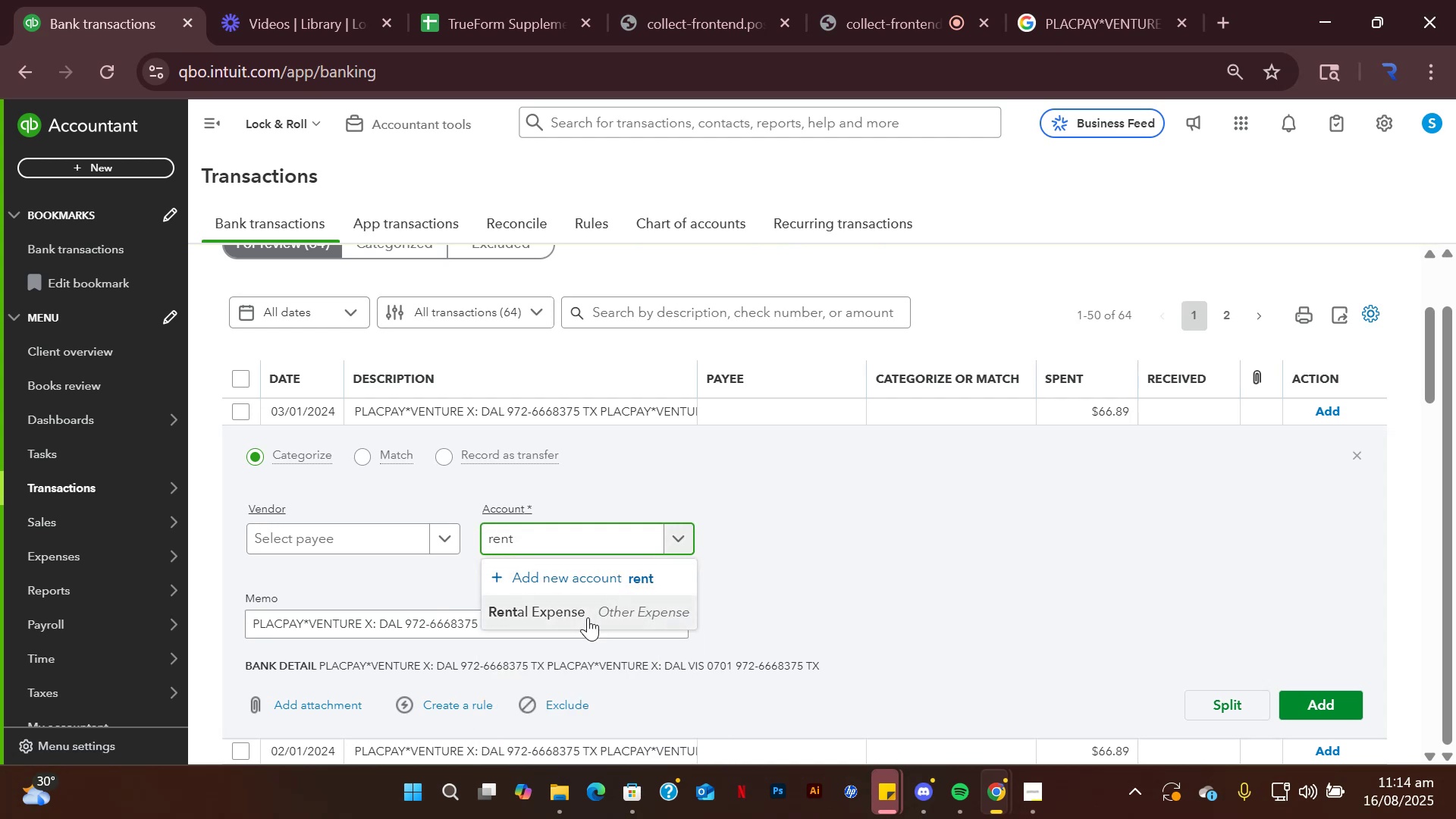 
left_click([588, 617])
 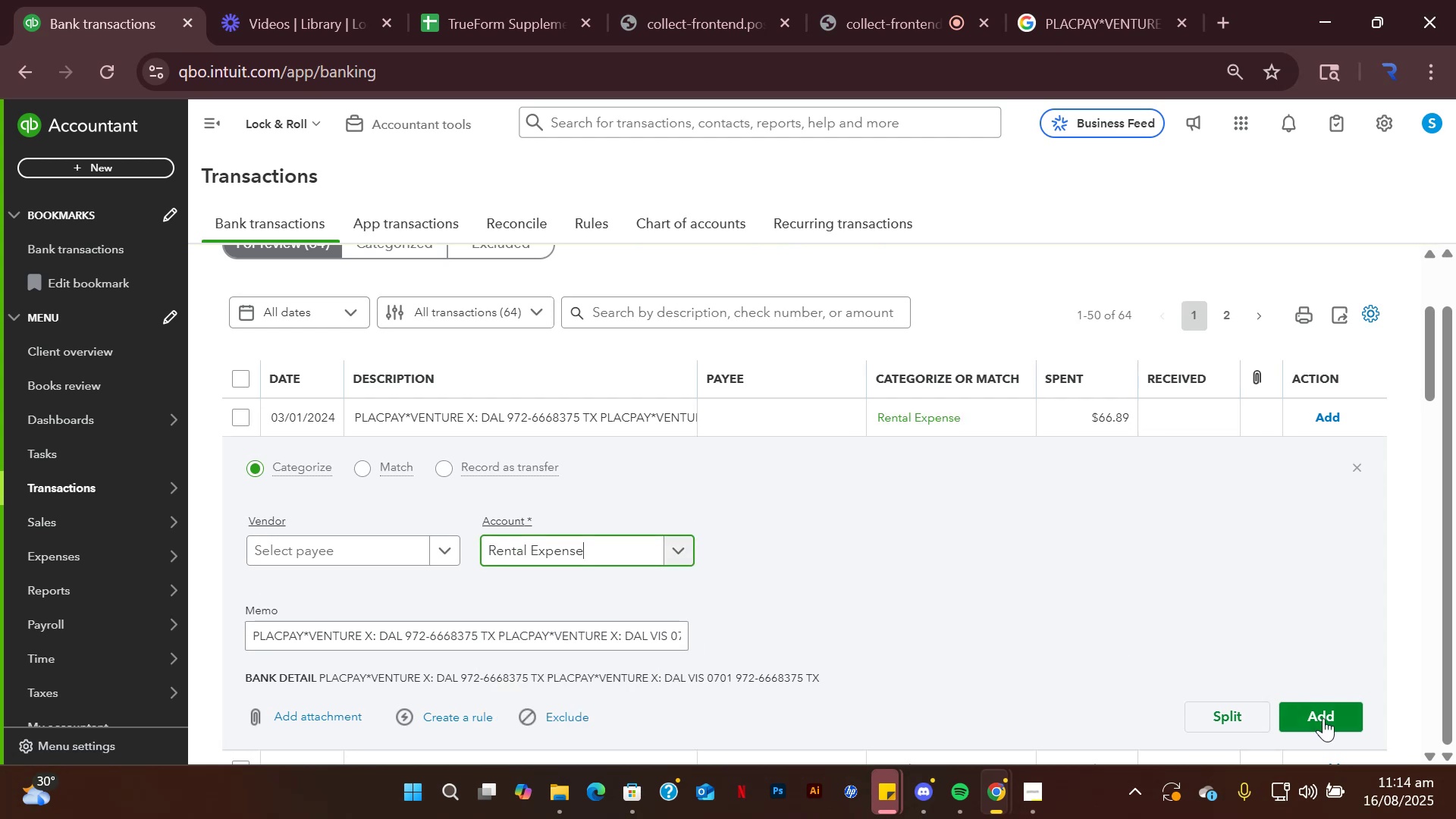 
left_click([1323, 718])
 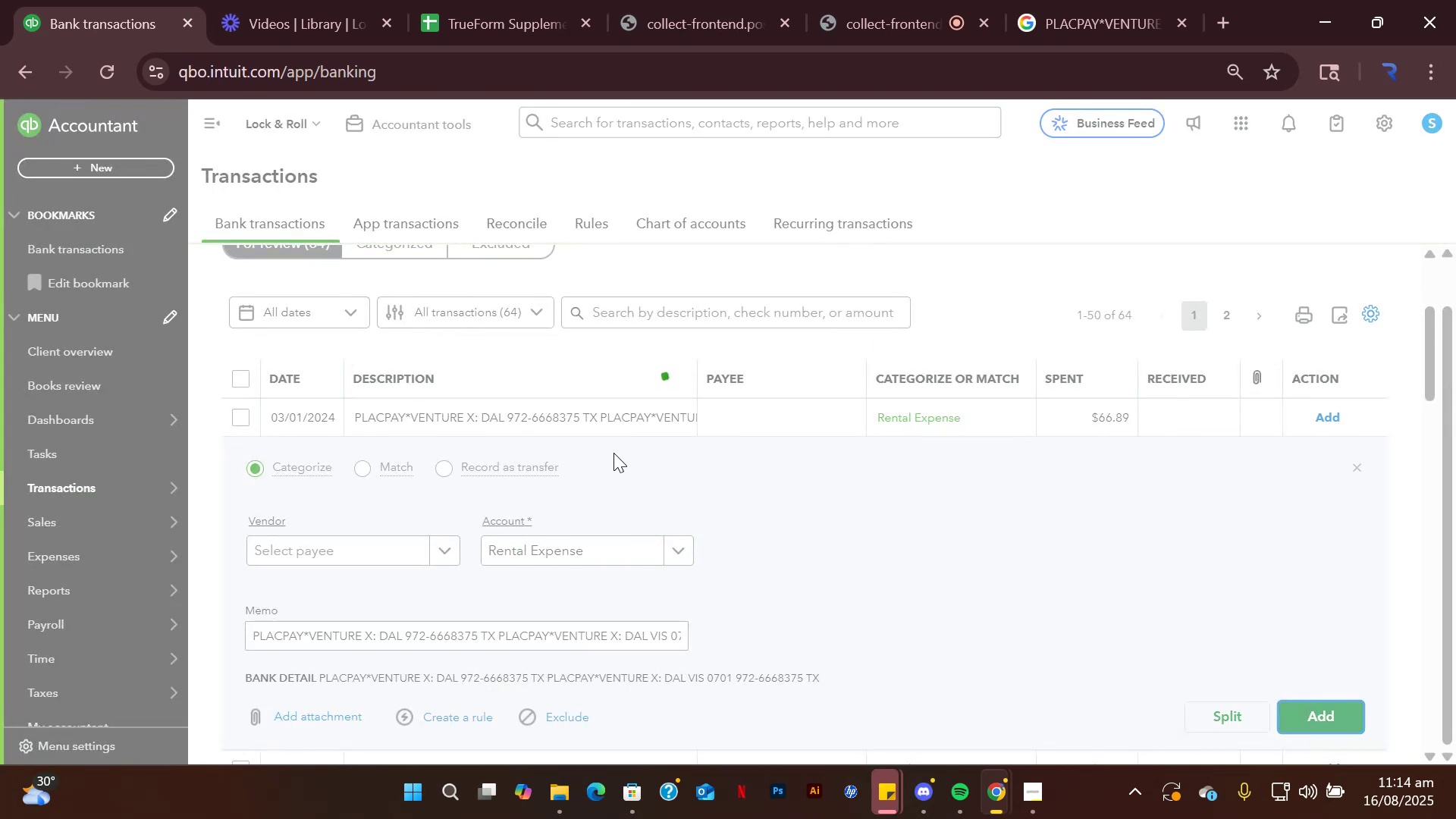 
scroll: coordinate [615, 375], scroll_direction: down, amount: 1.0
 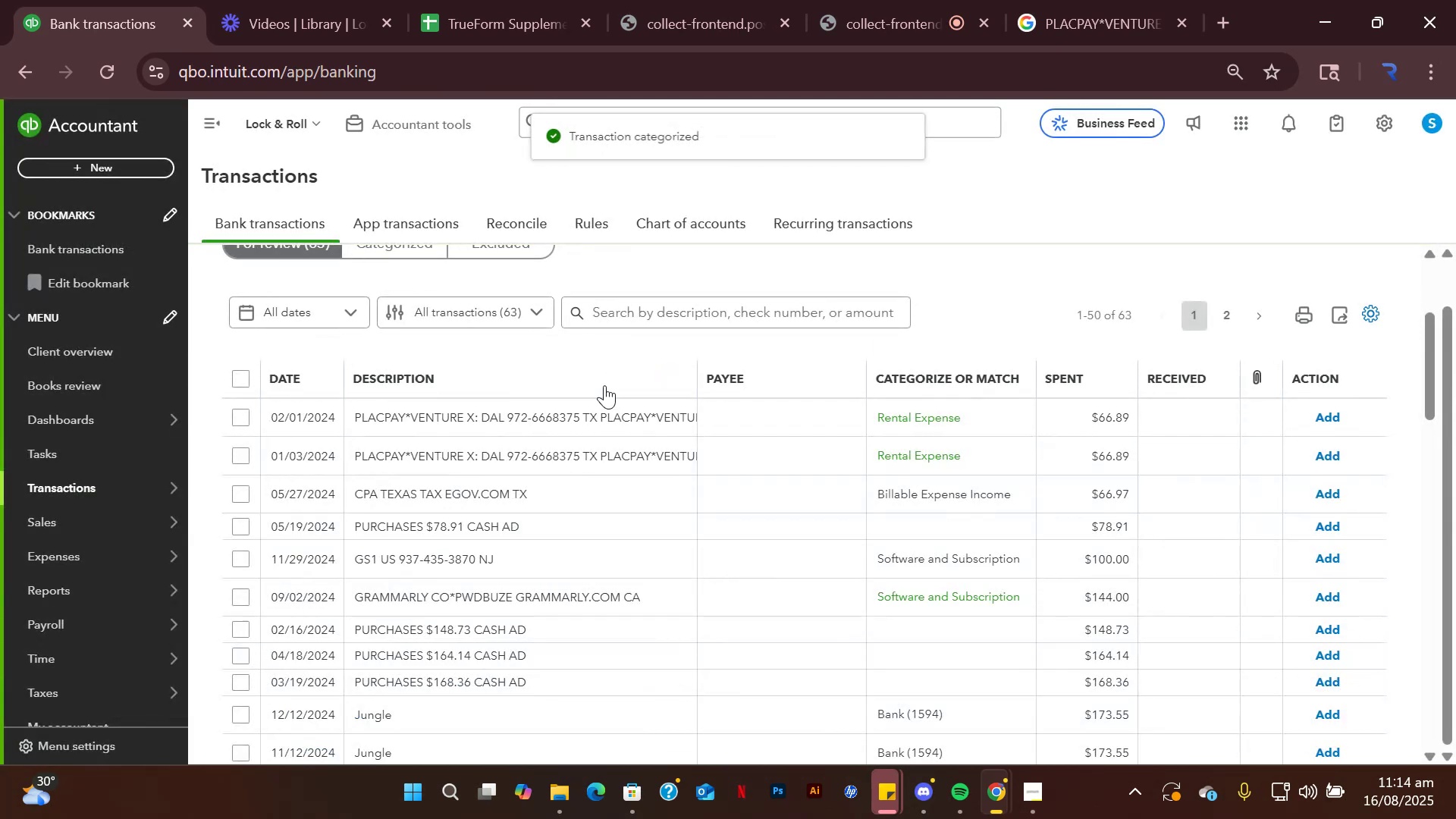 
left_click([600, 413])
 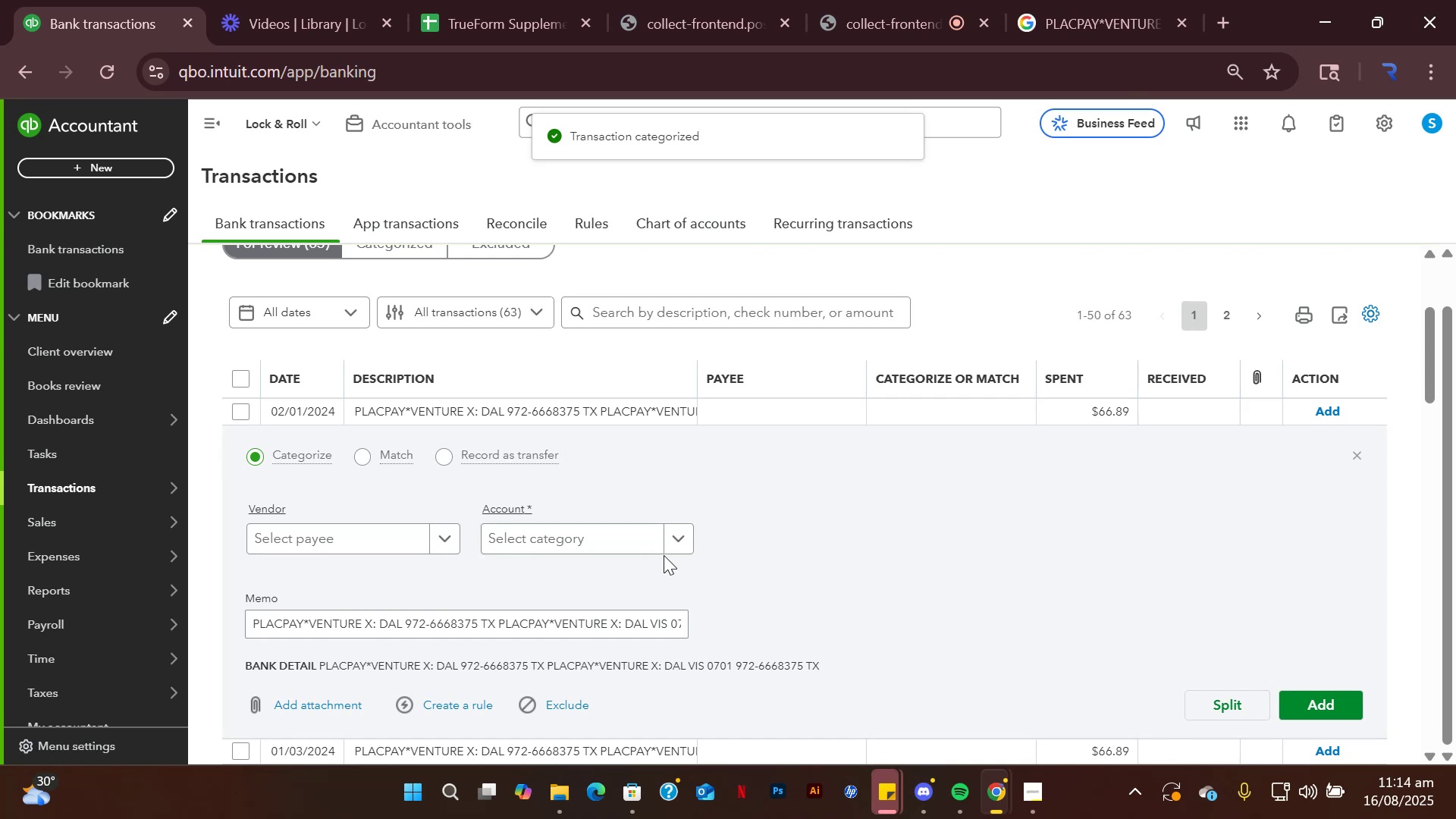 
left_click([667, 546])
 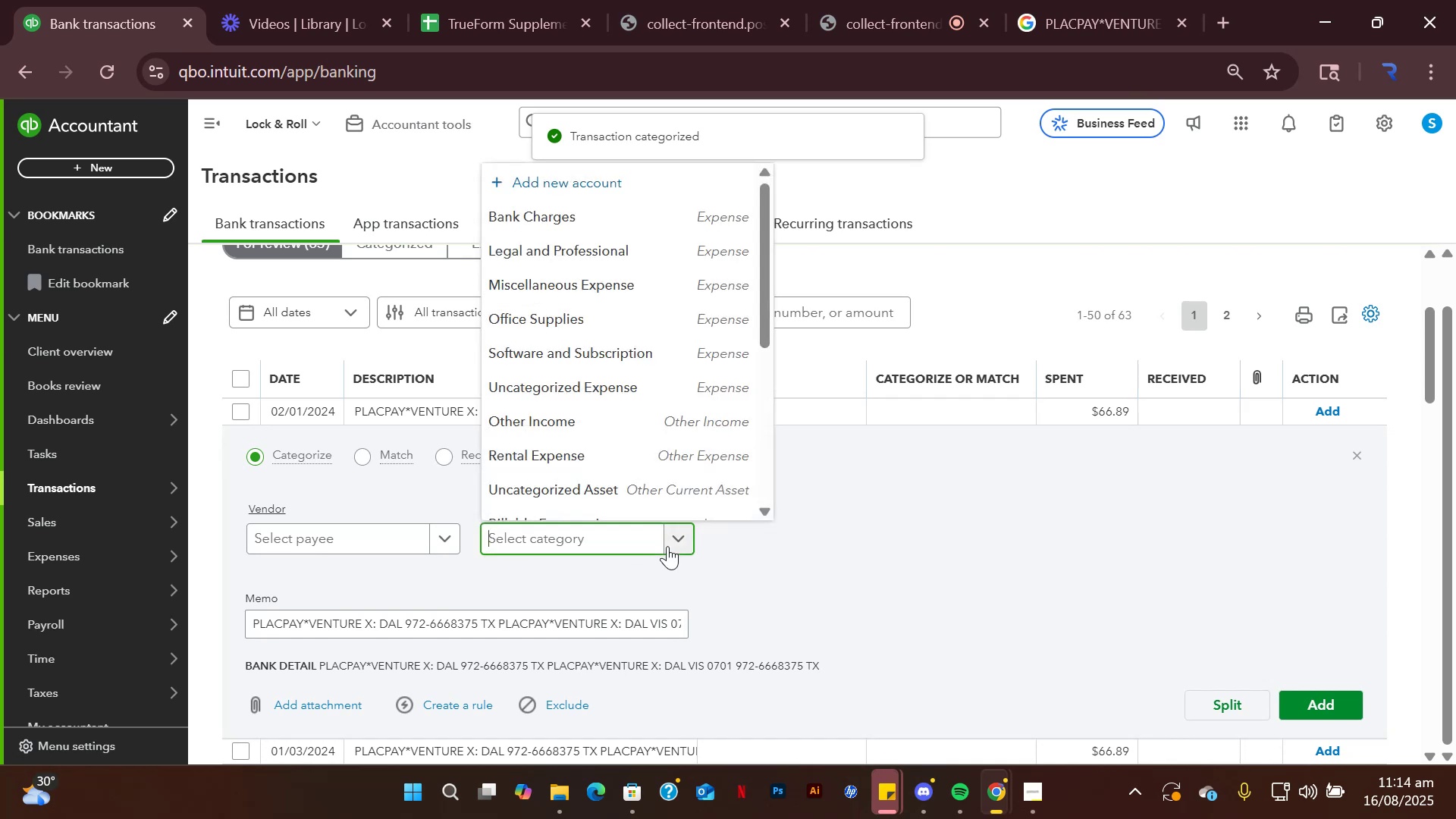 
type(rent)
 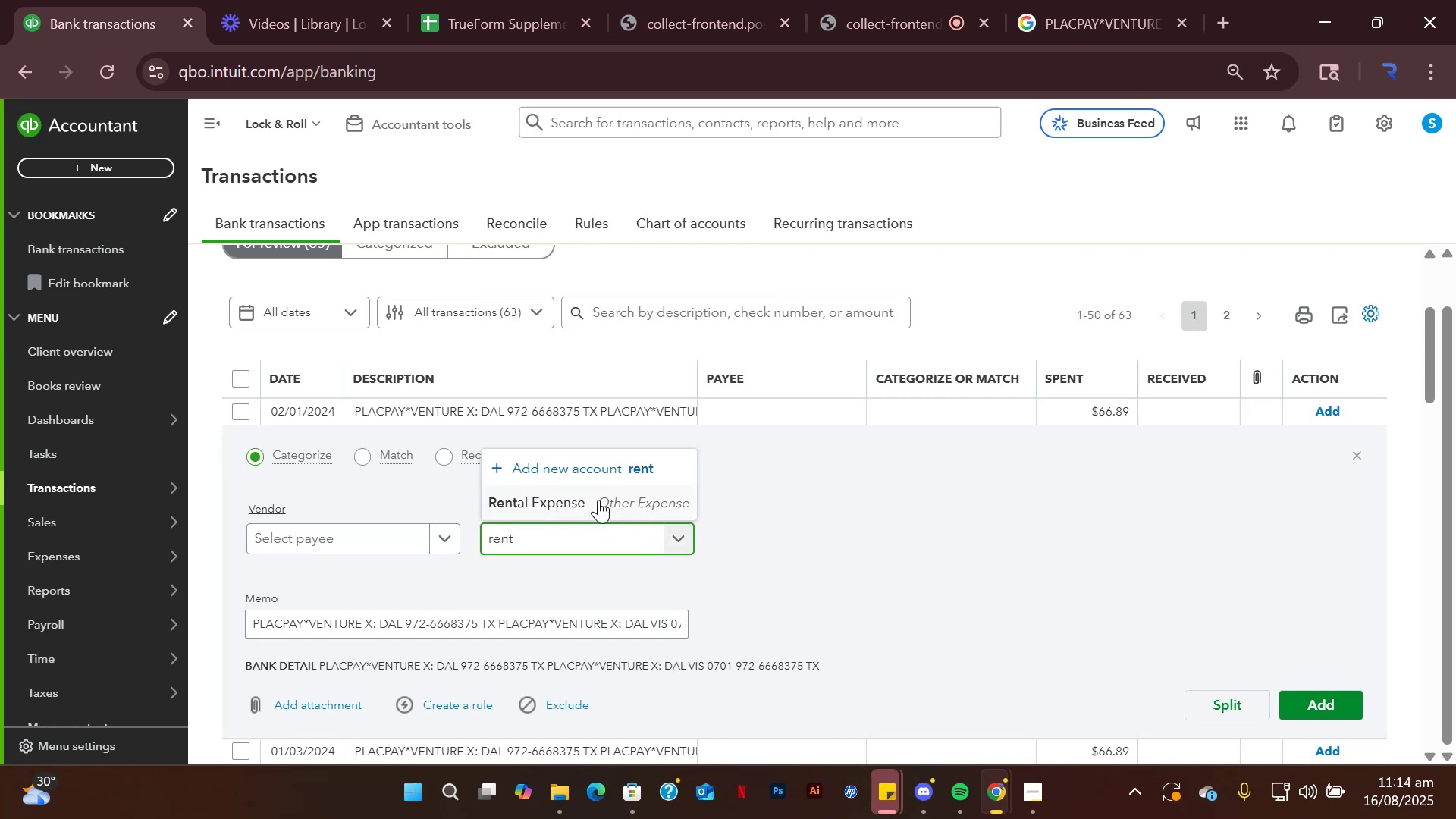 
left_click([591, 494])
 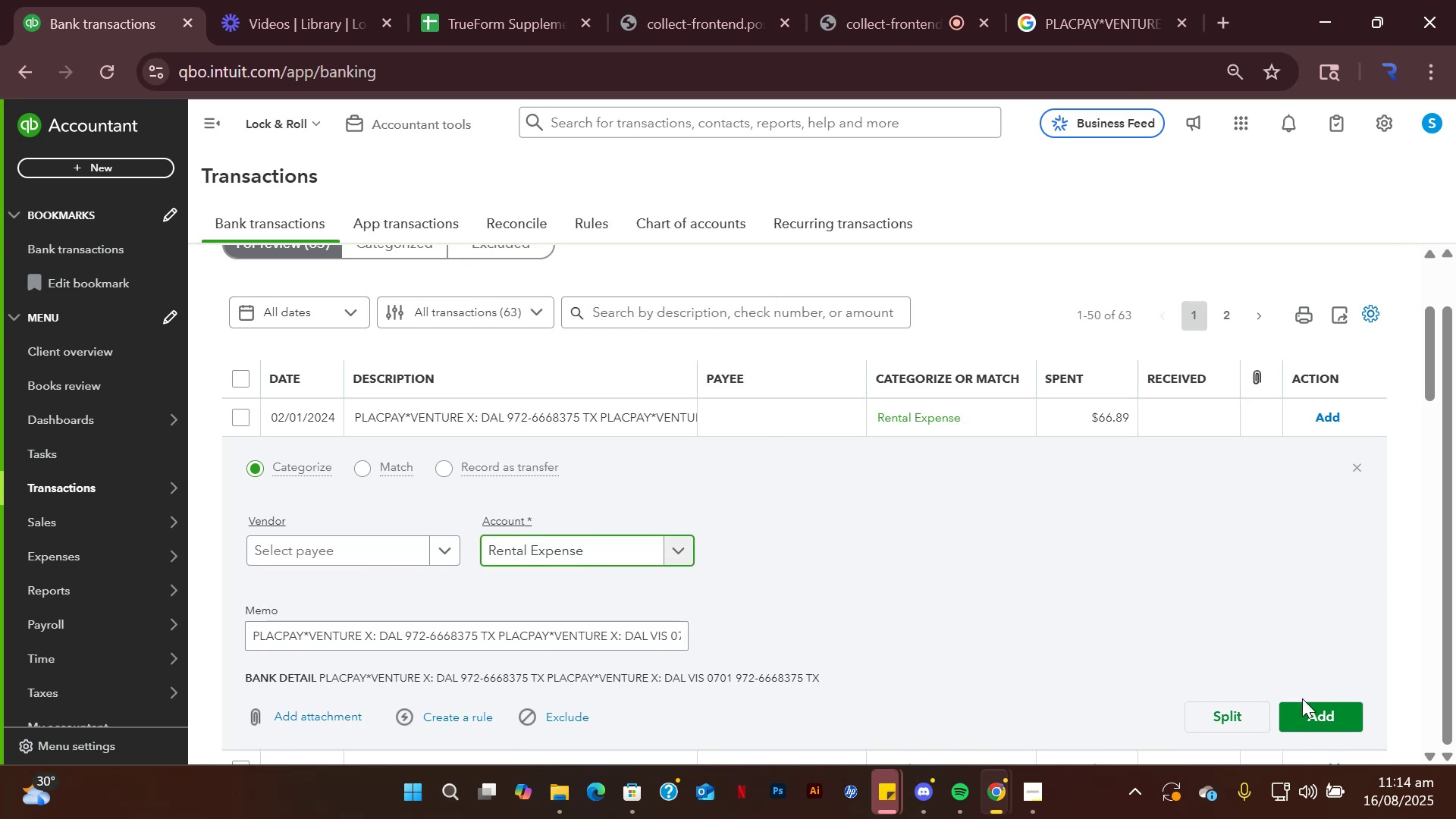 
left_click([1302, 704])
 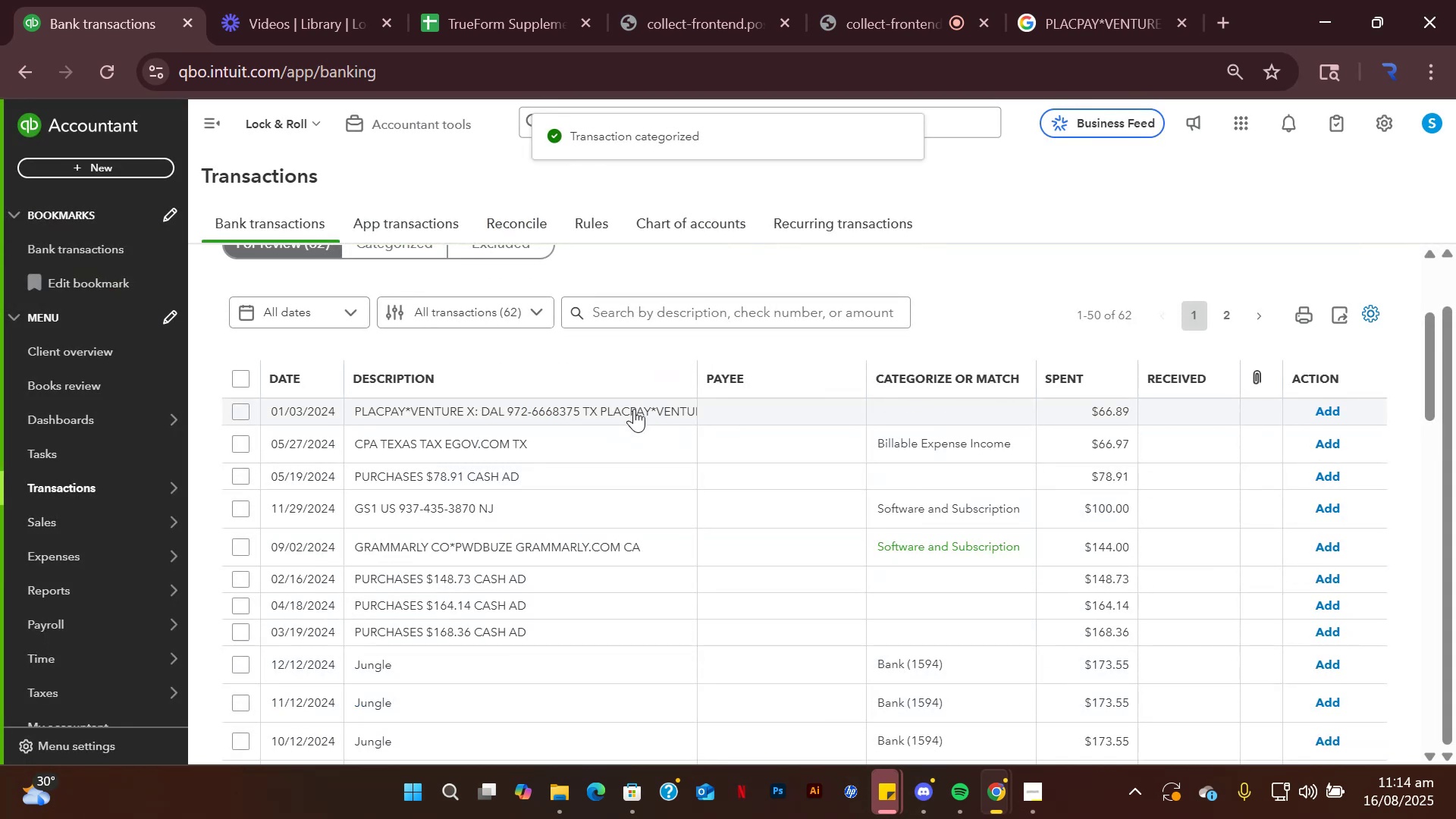 
left_click([605, 408])
 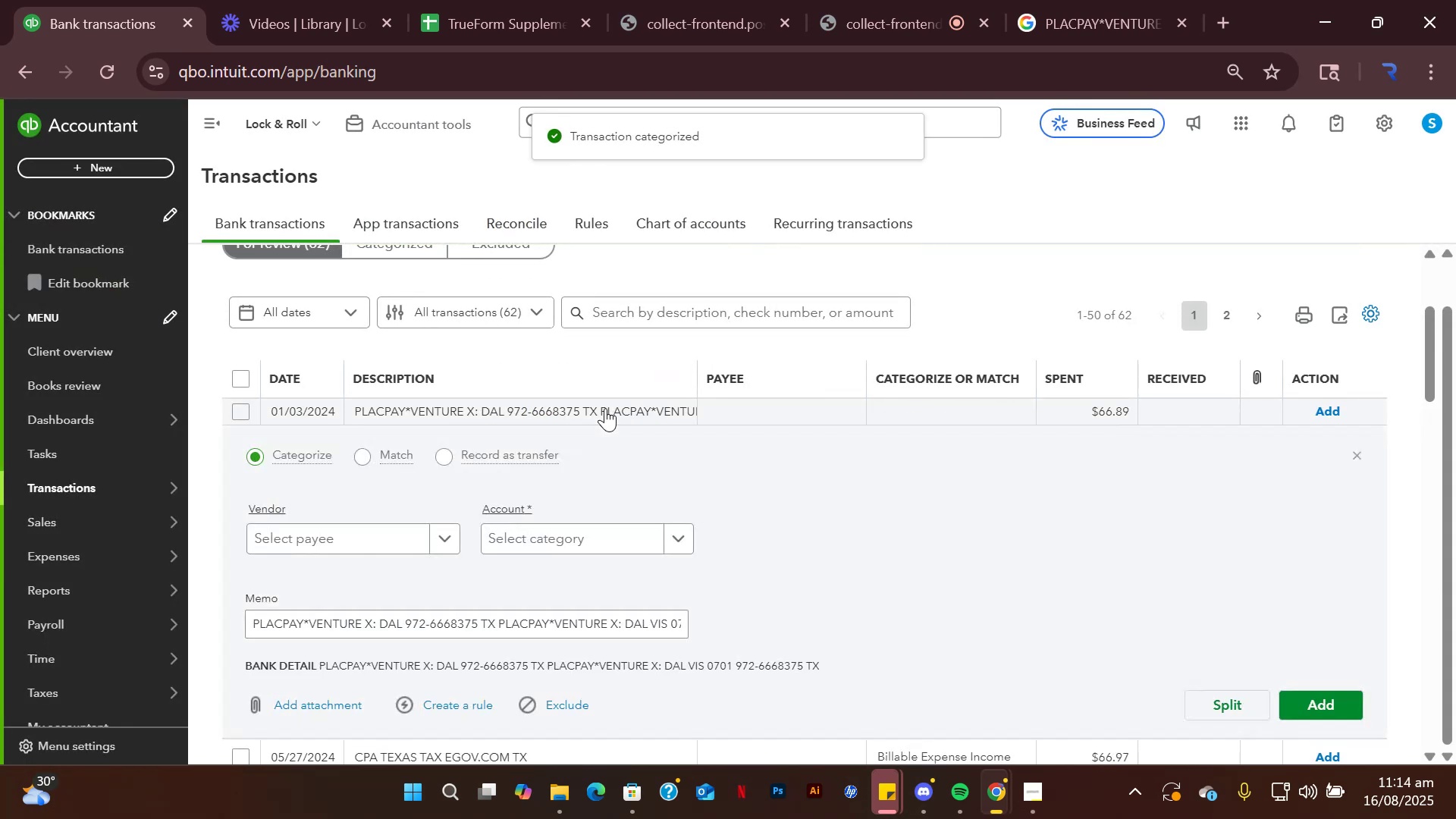 
type(rental)
 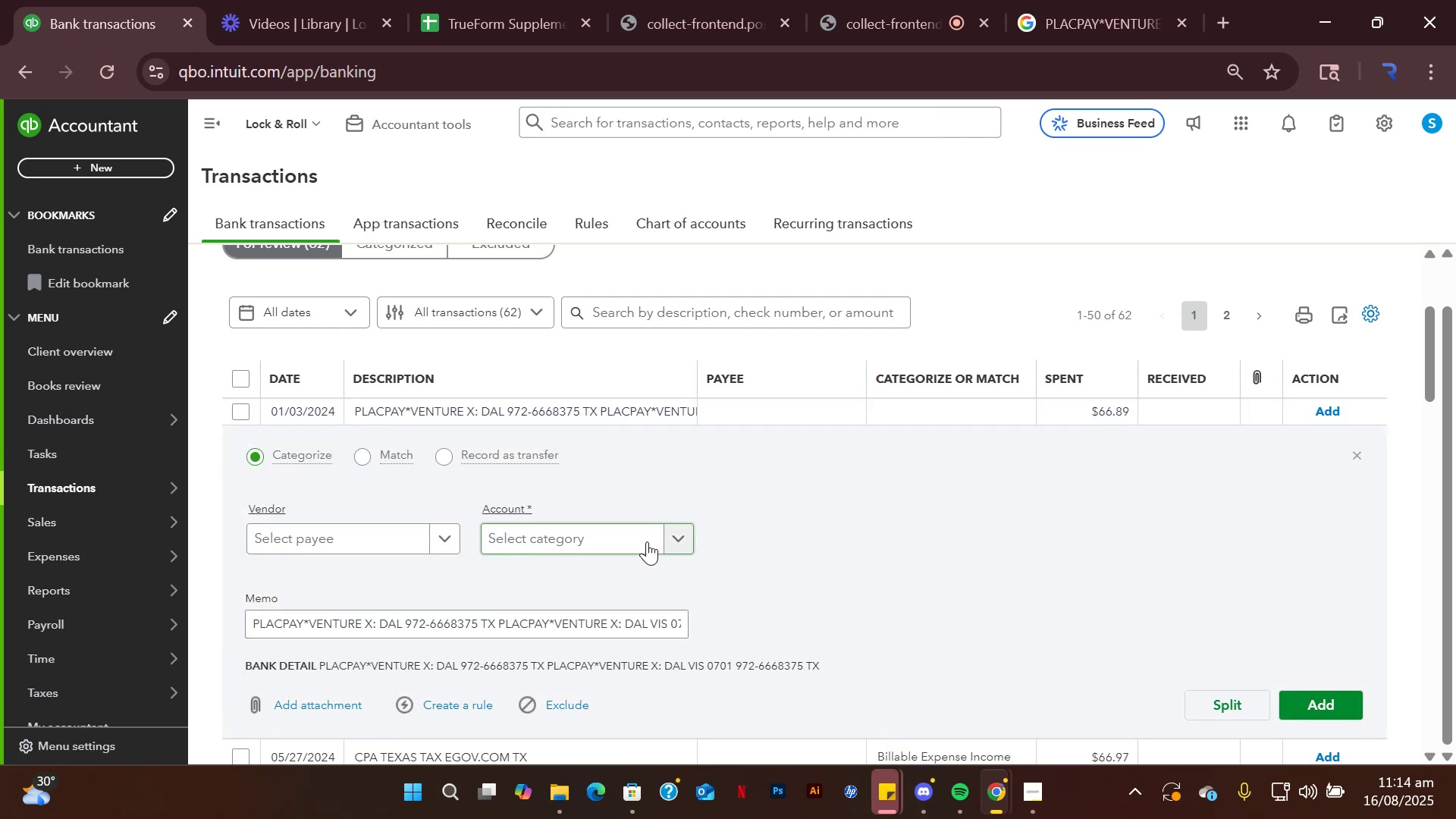 
left_click([682, 545])
 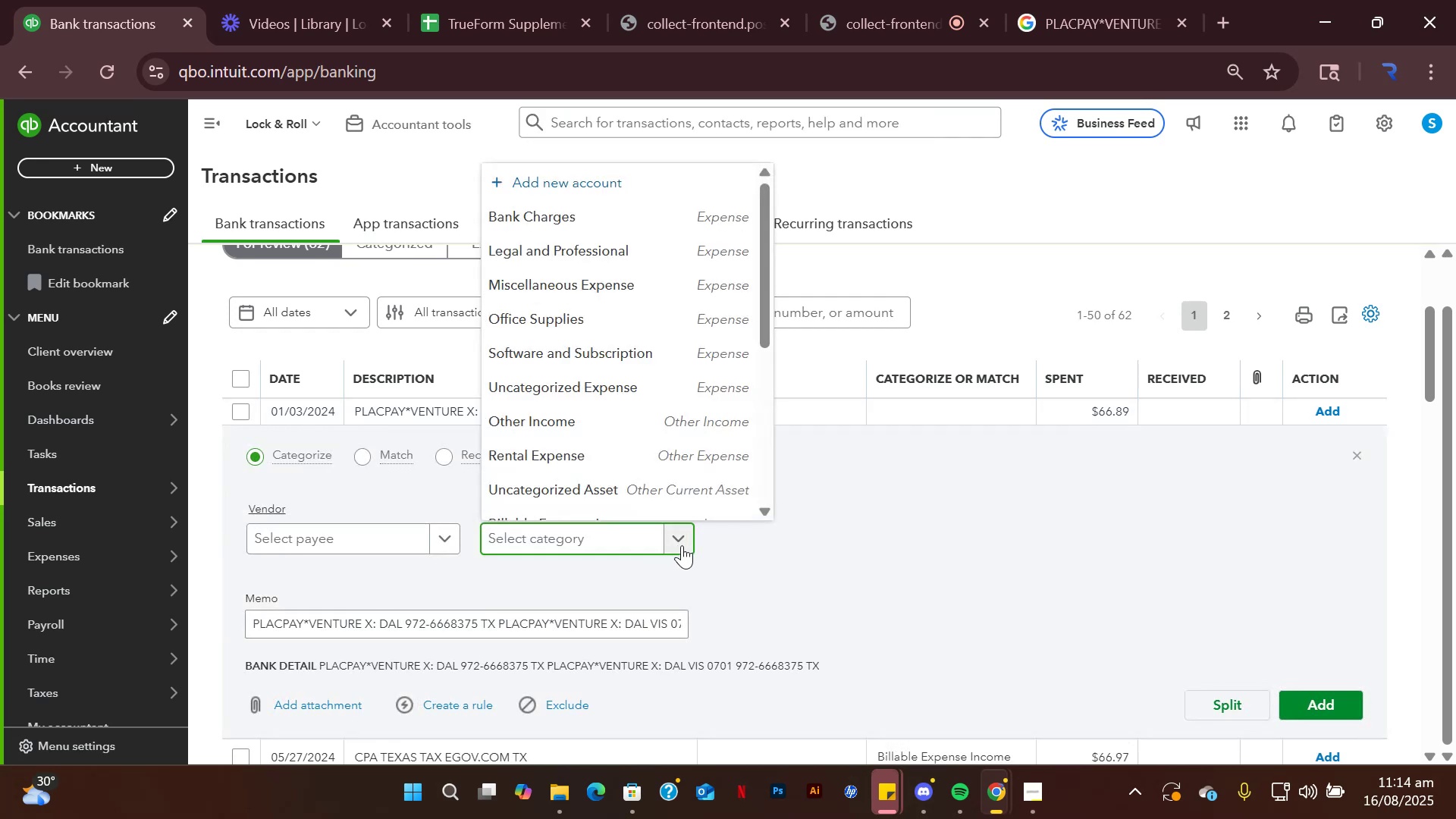 
type(rental)
 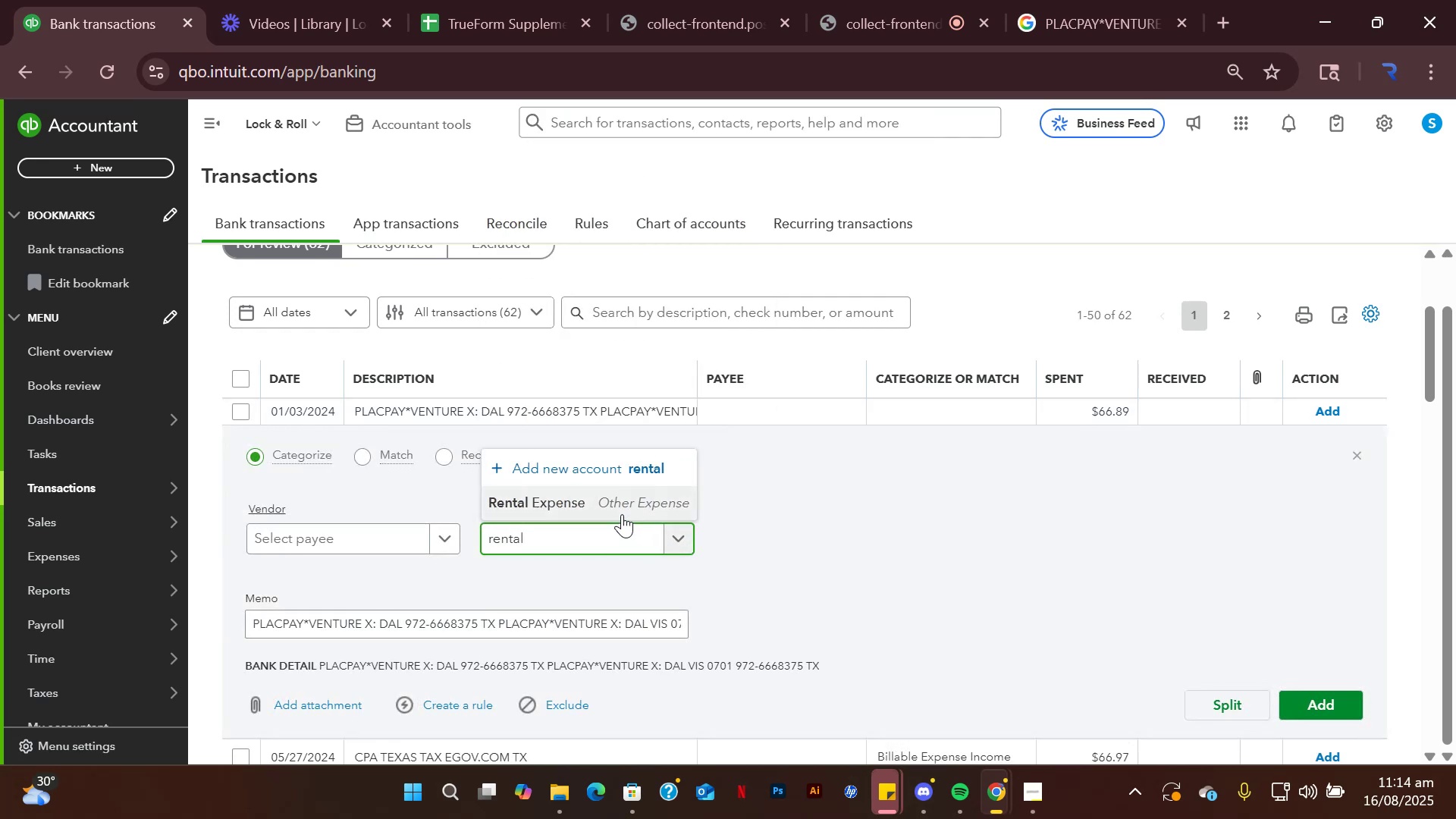 
left_click([612, 506])
 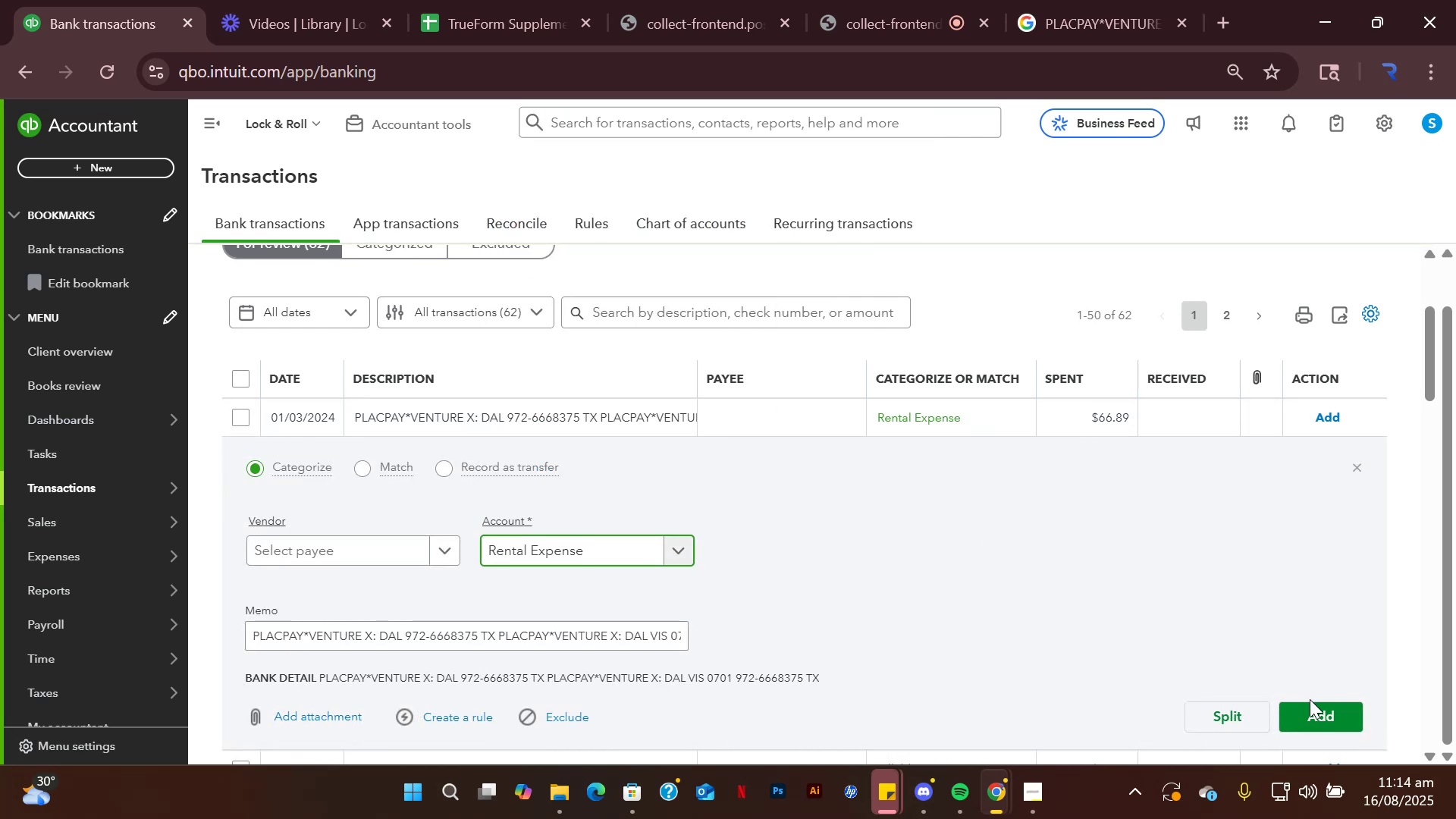 
left_click([1331, 716])
 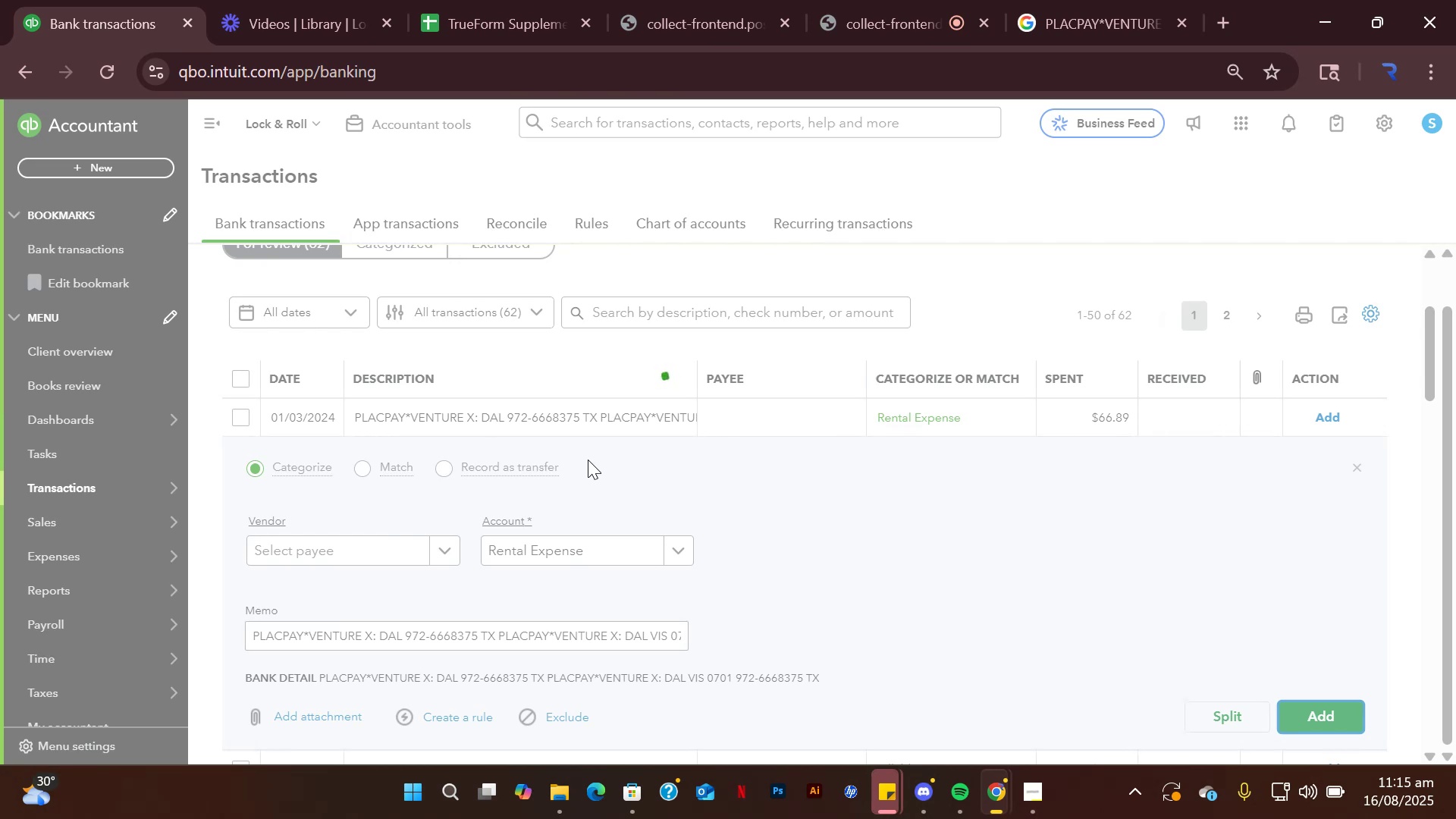 
wait(25.81)
 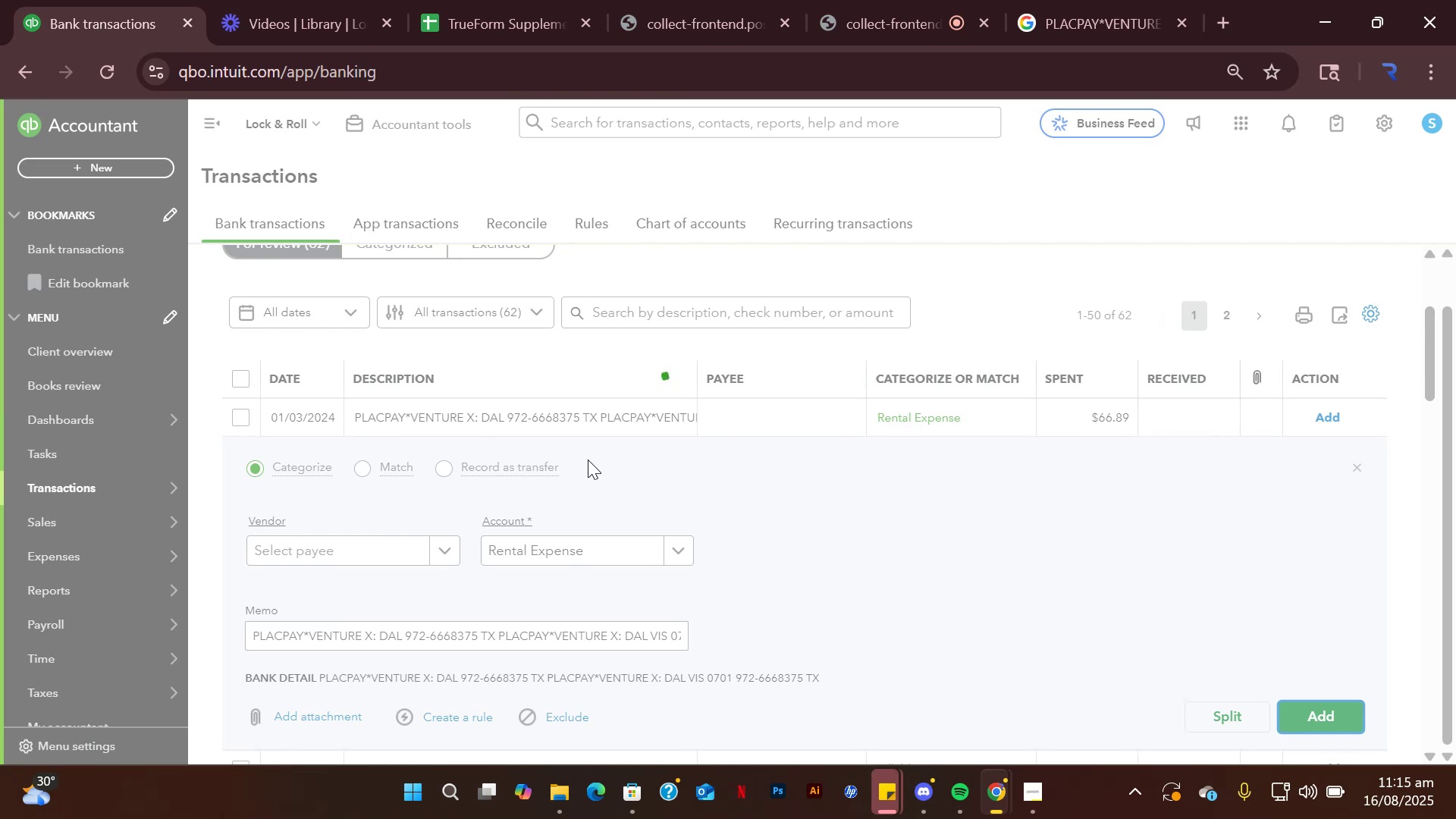 
scroll: coordinate [592, 413], scroll_direction: up, amount: 1.0
 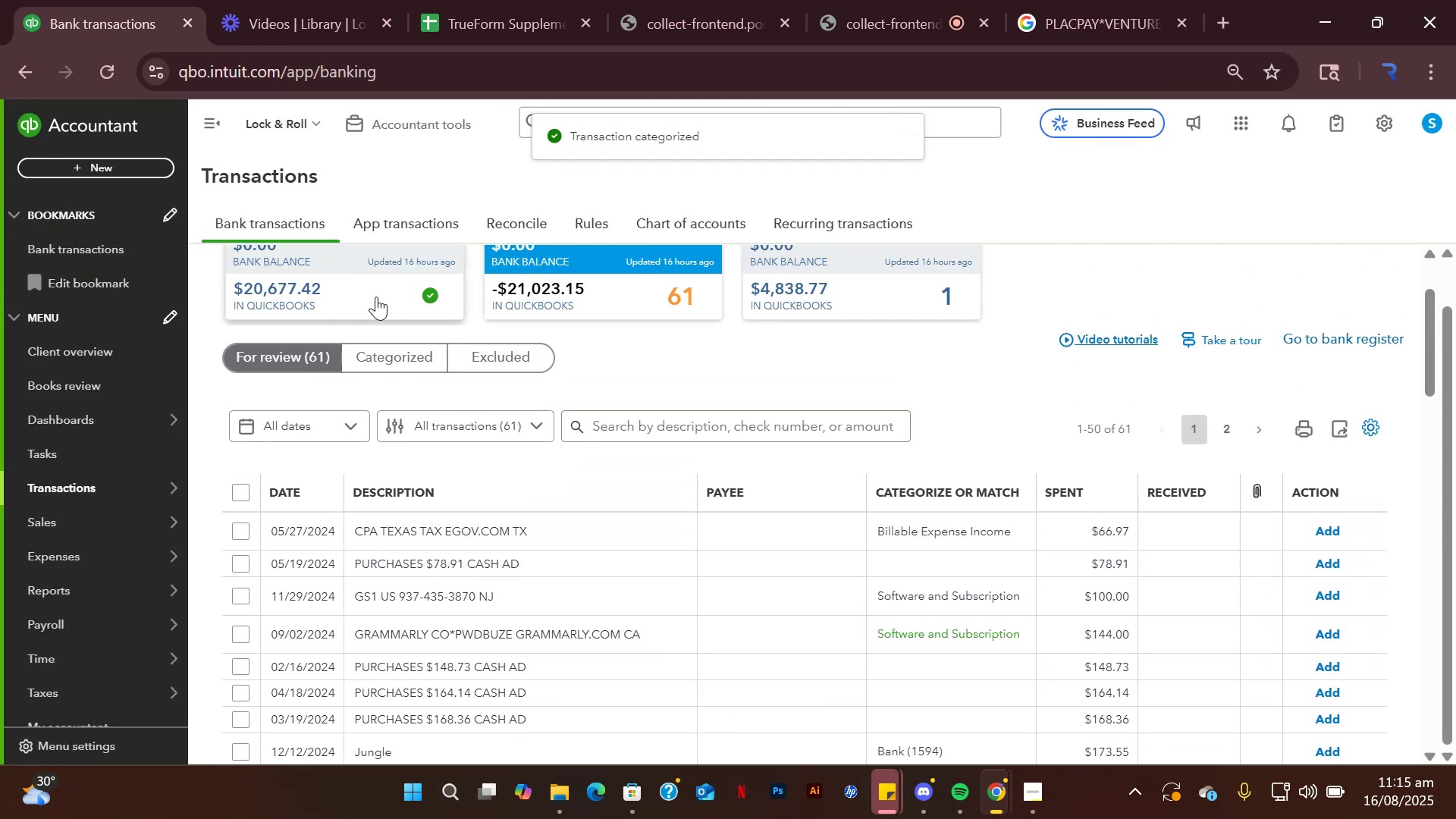 
scroll: coordinate [761, 468], scroll_direction: down, amount: 1.0
 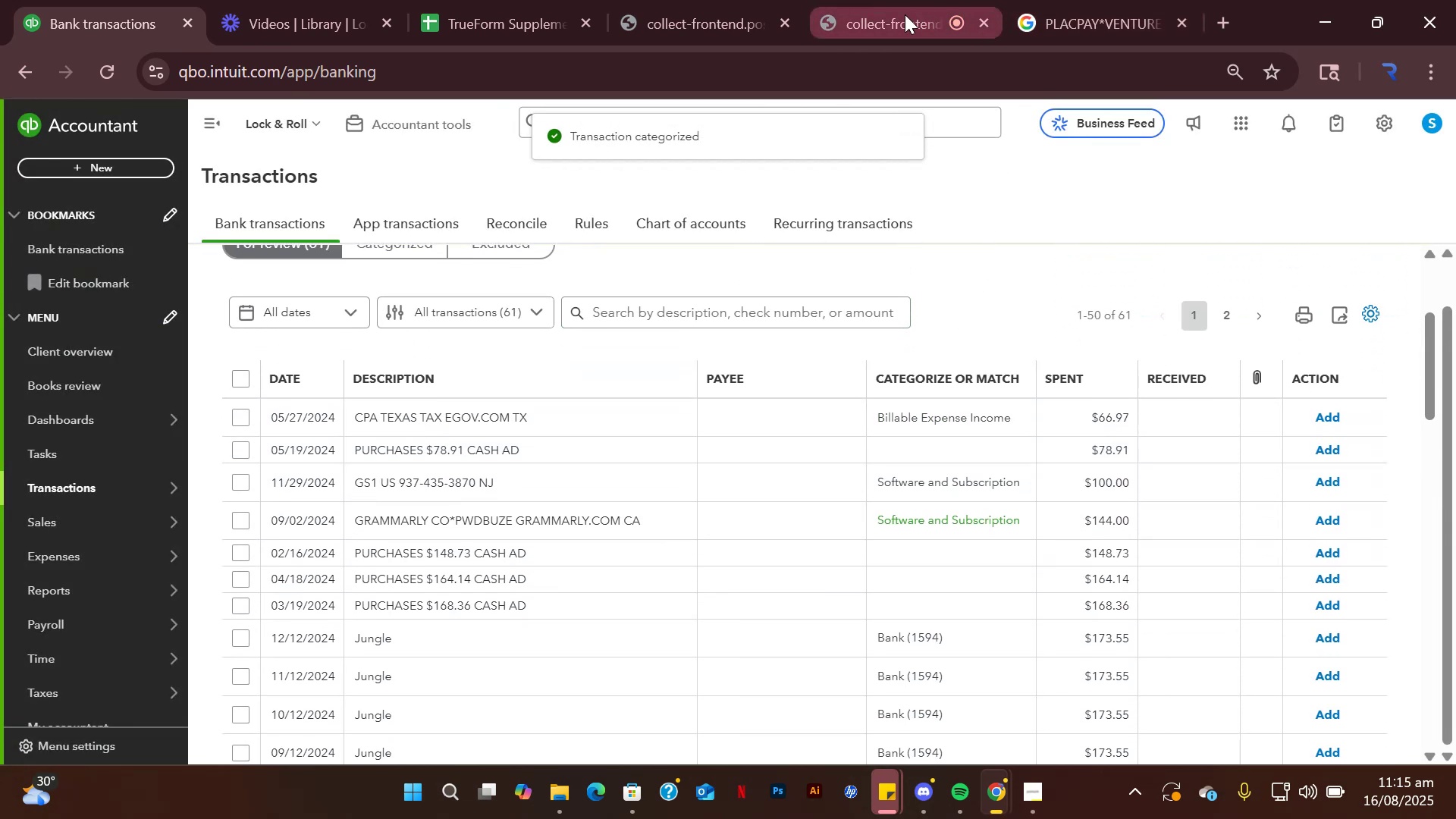 
left_click([904, 14])
 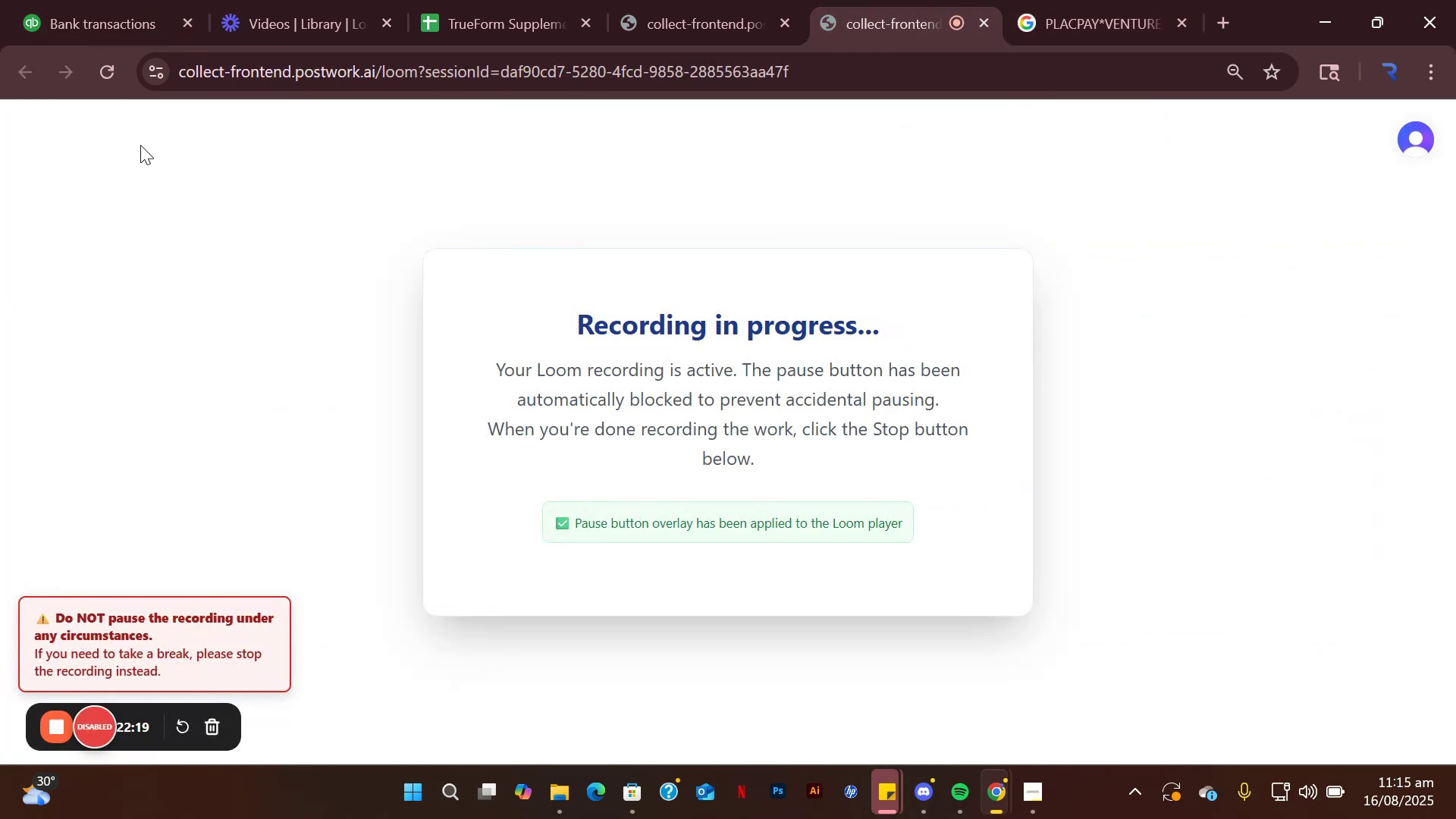 
left_click([93, 0])
 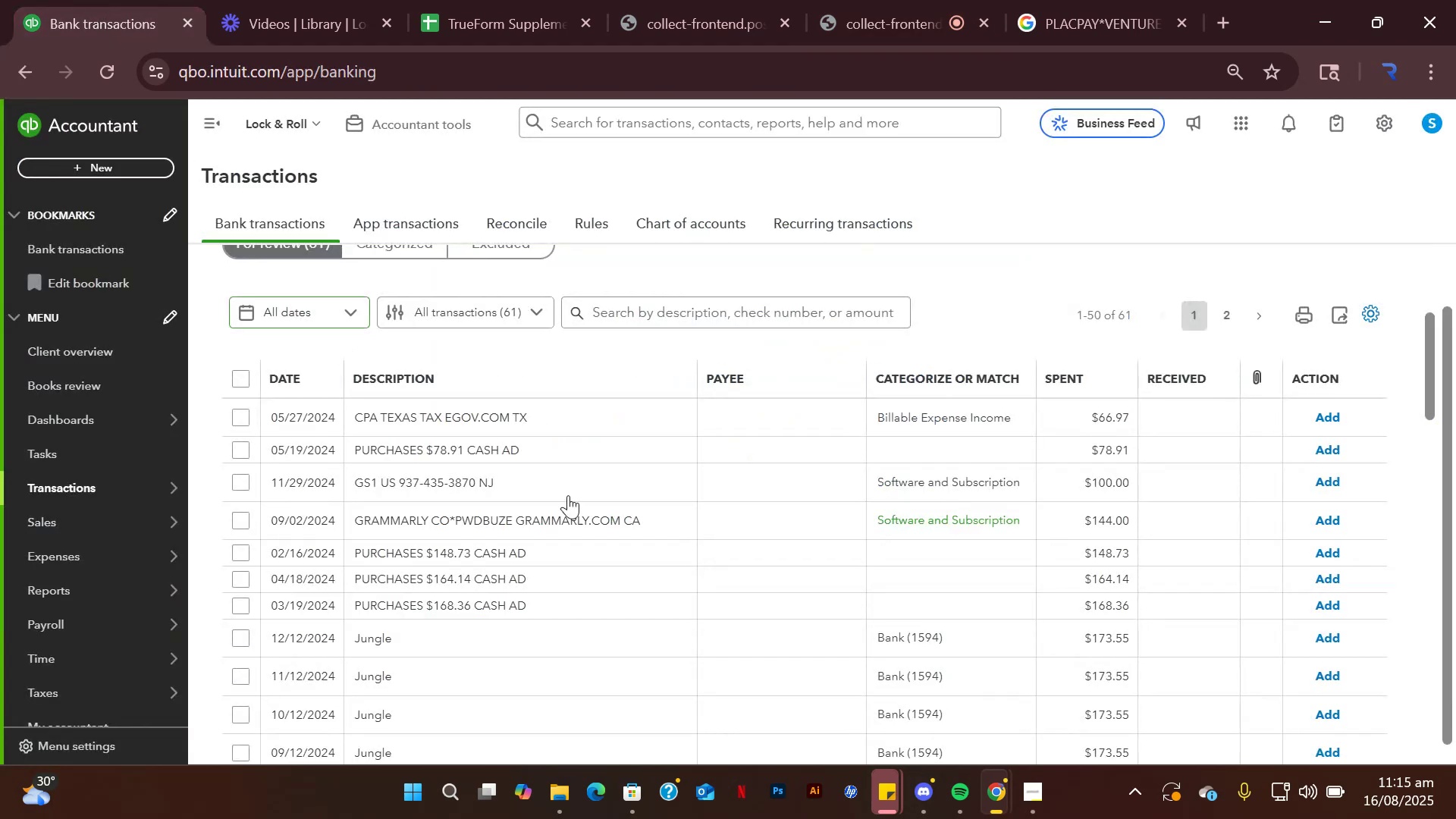 
scroll: coordinate [703, 540], scroll_direction: up, amount: 2.0
 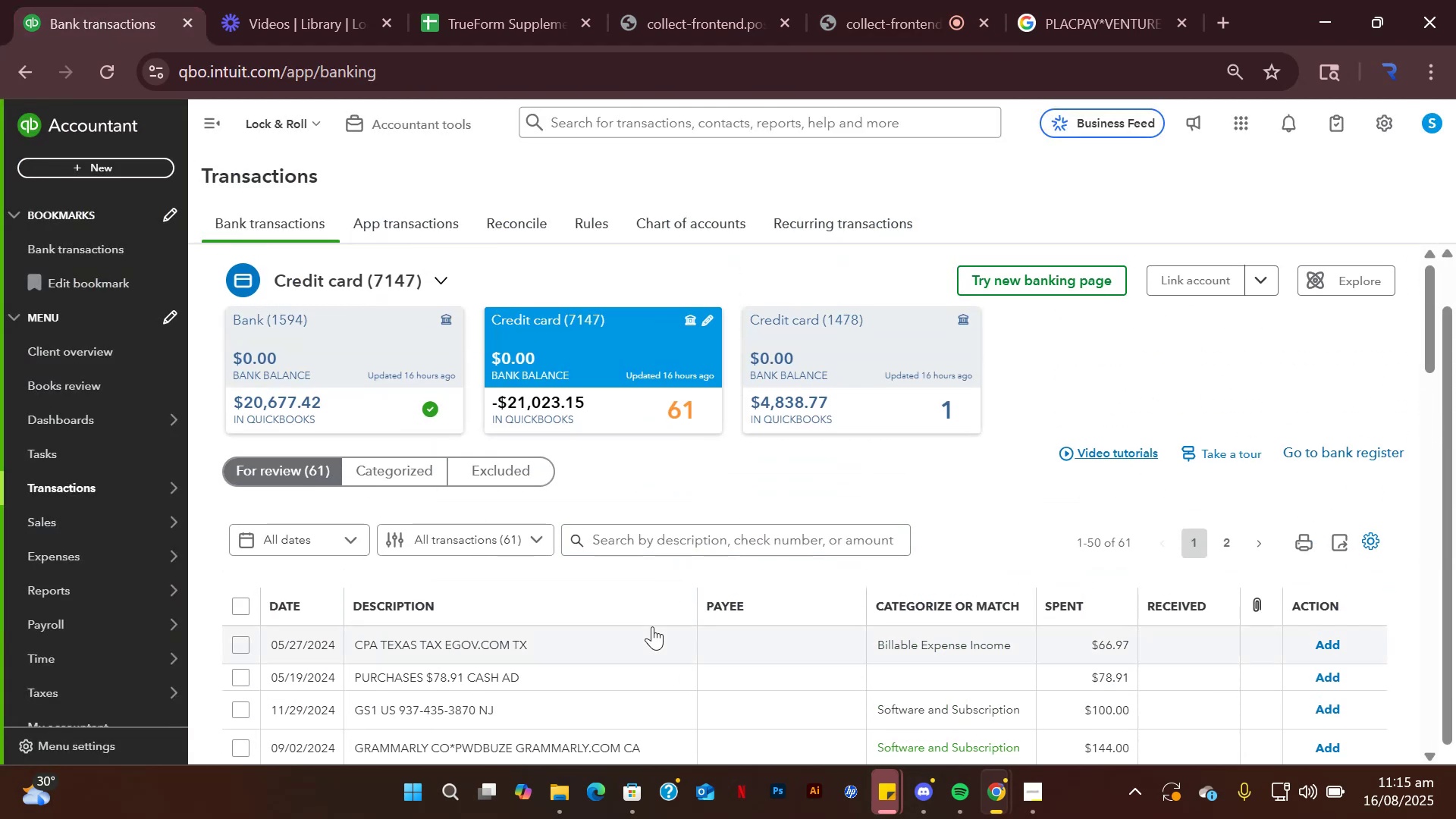 
scroll: coordinate [698, 486], scroll_direction: down, amount: 3.0
 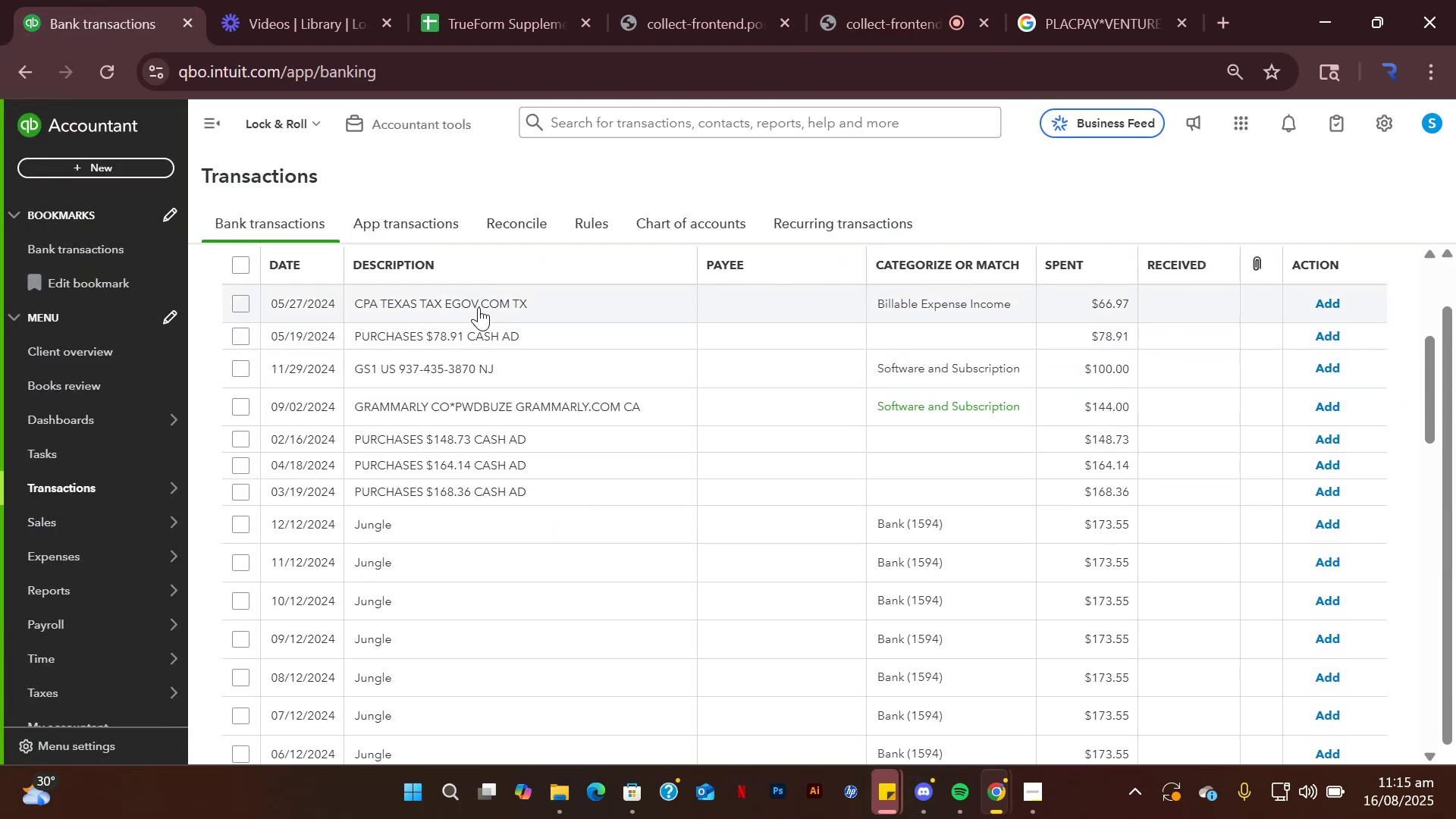 
left_click([479, 302])
 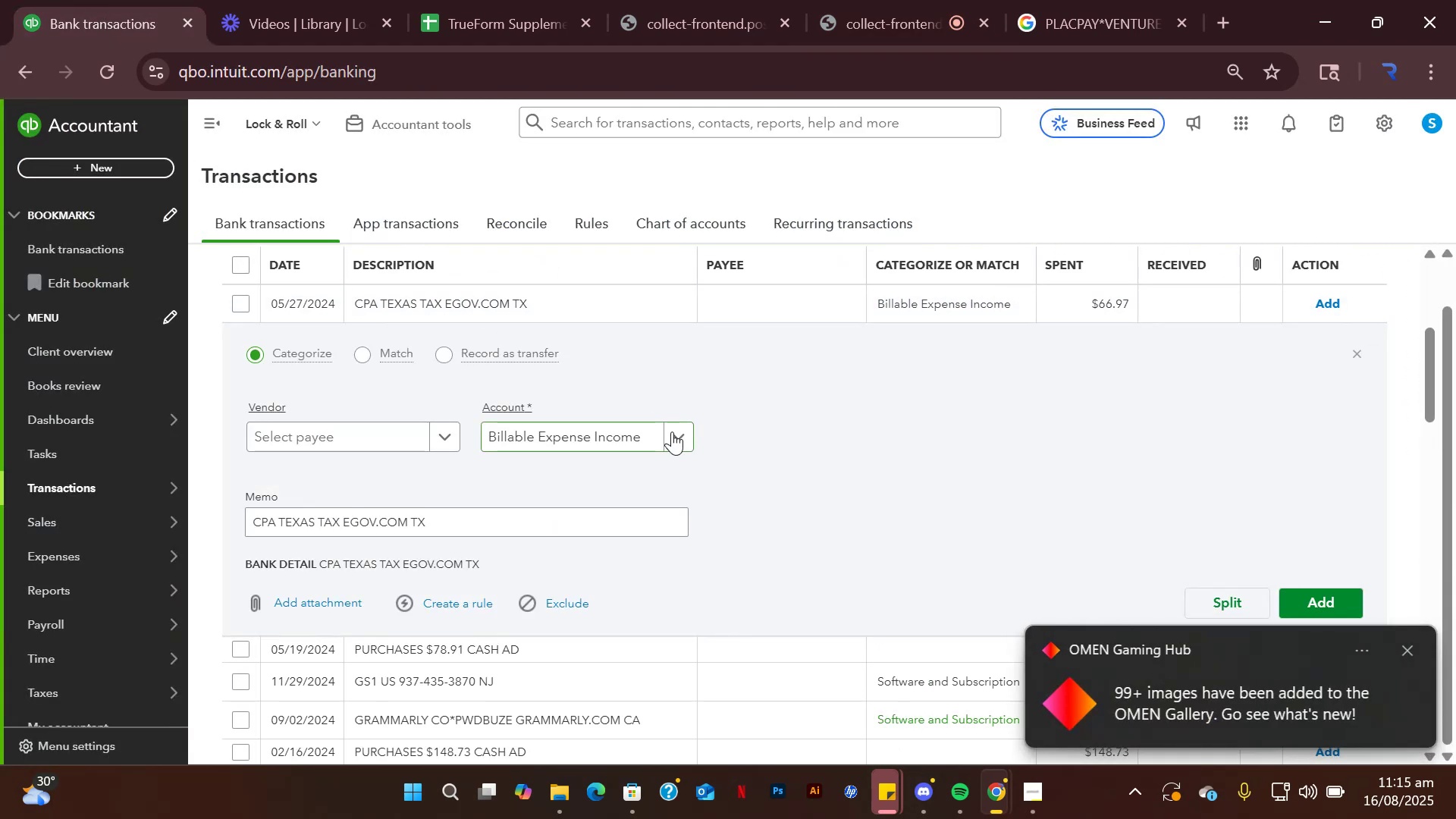 
left_click([672, 431])
 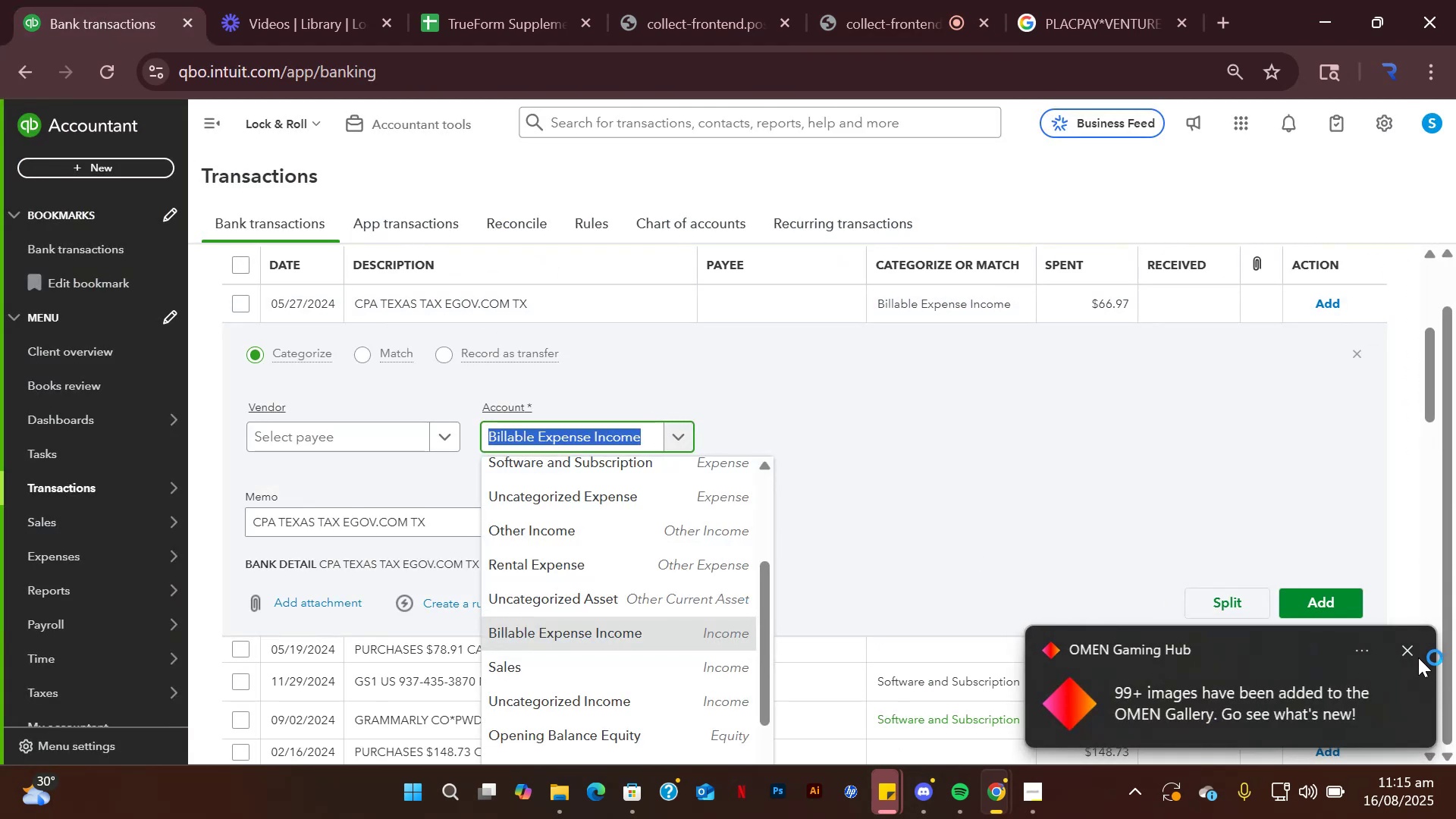 
left_click([1412, 654])
 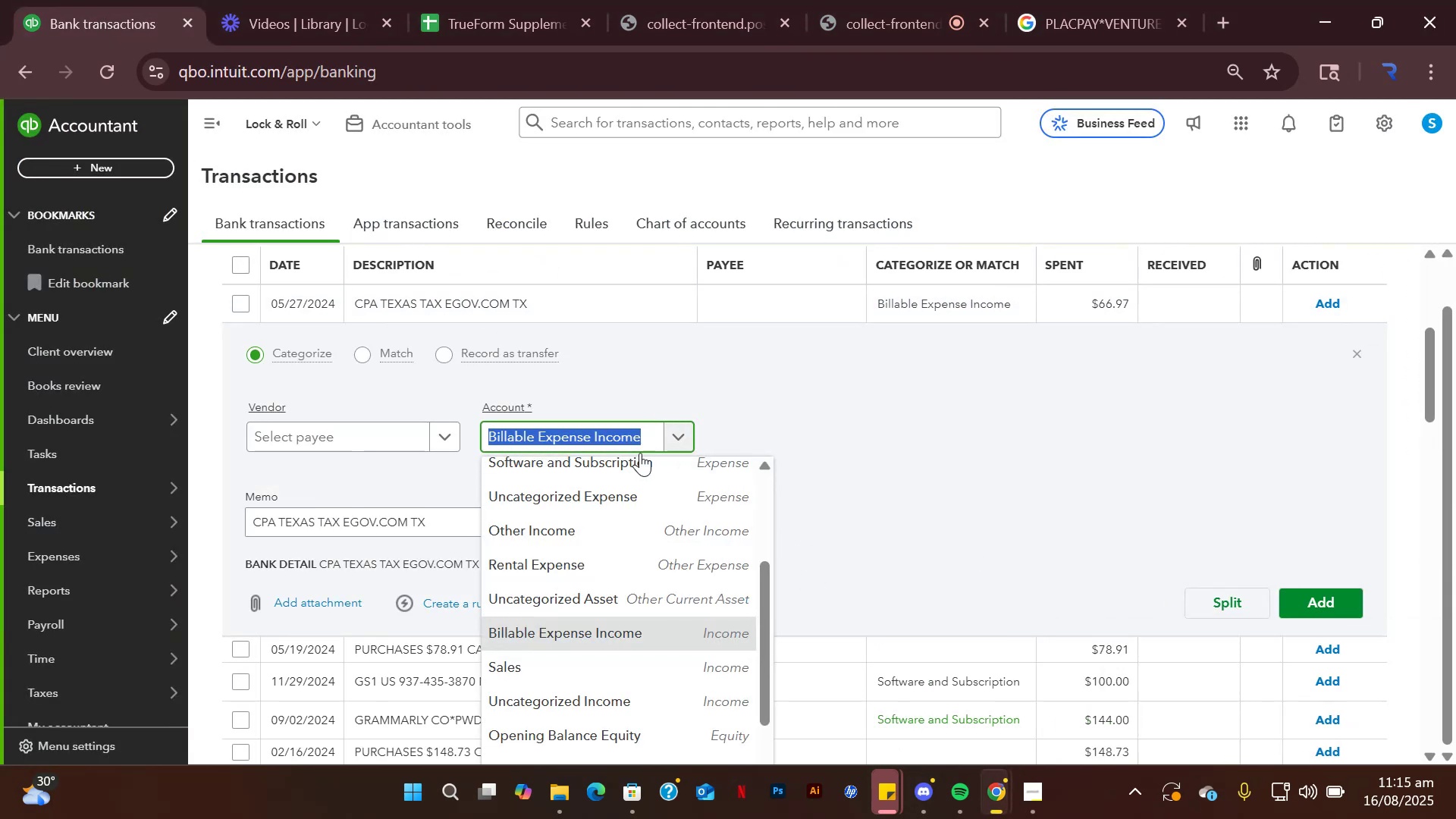 
scroll: coordinate [929, 366], scroll_direction: down, amount: 5.0
 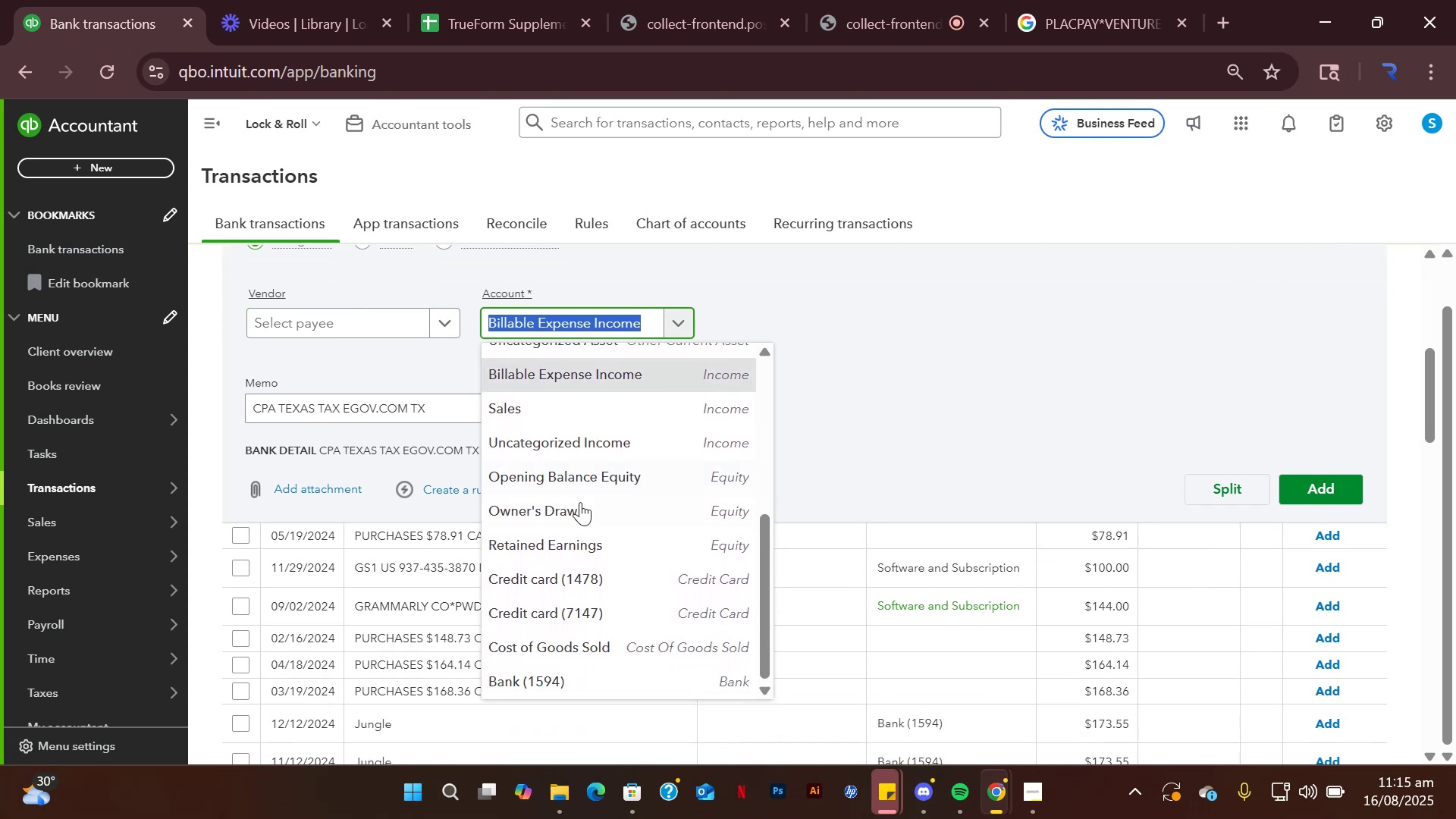 
scroll: coordinate [585, 558], scroll_direction: up, amount: 4.0
 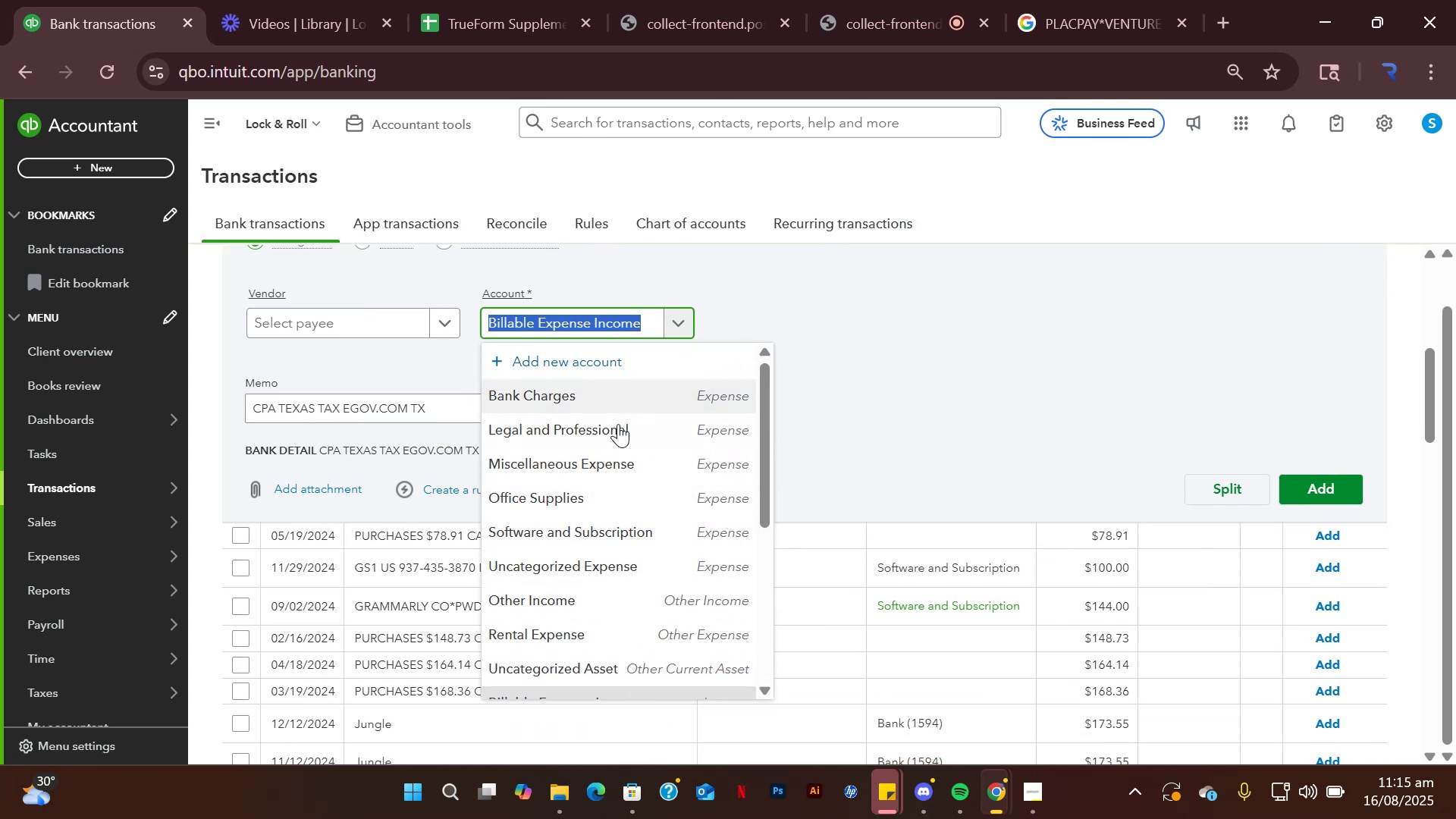 
left_click([618, 425])
 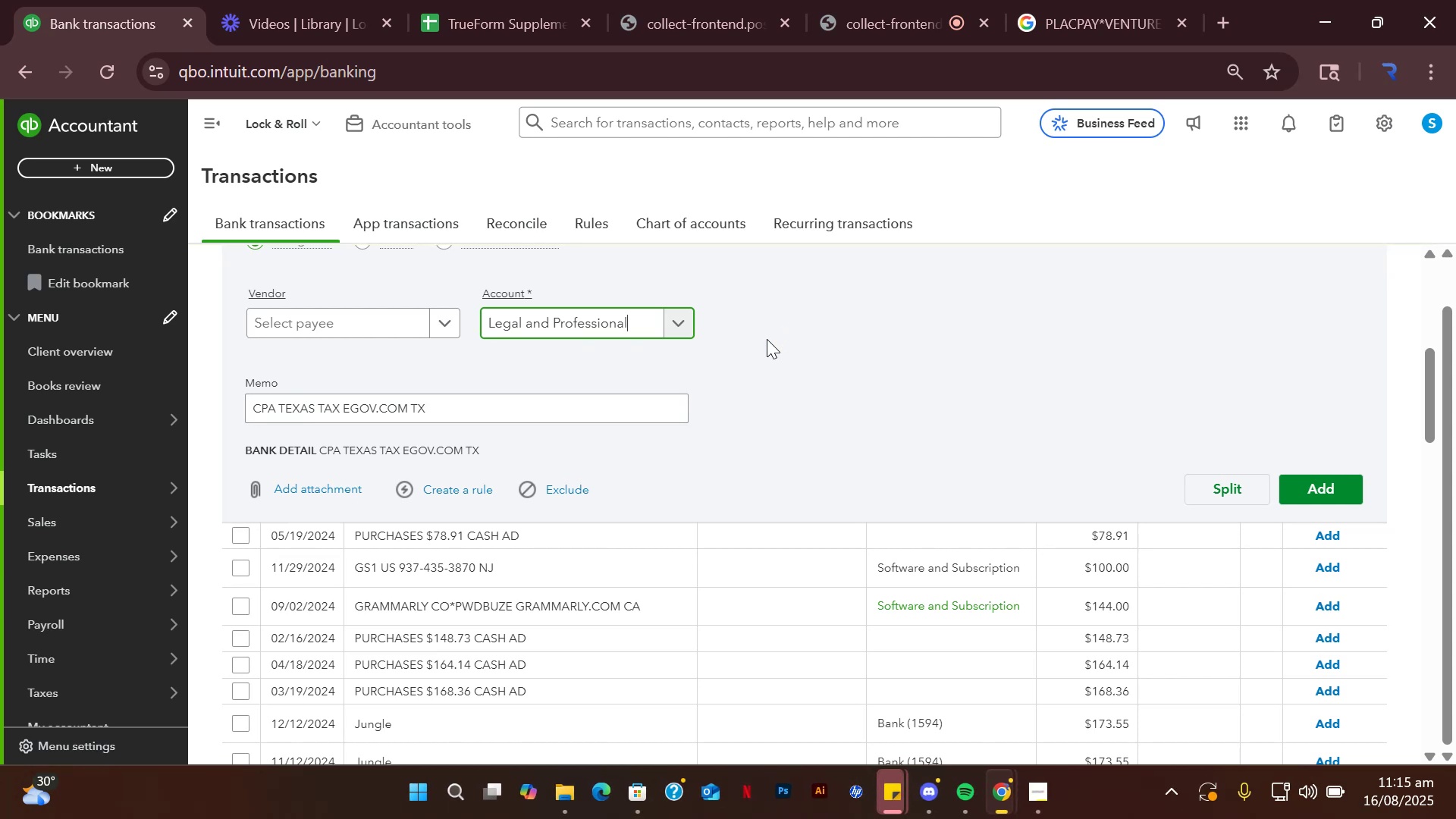 
wait(18.49)
 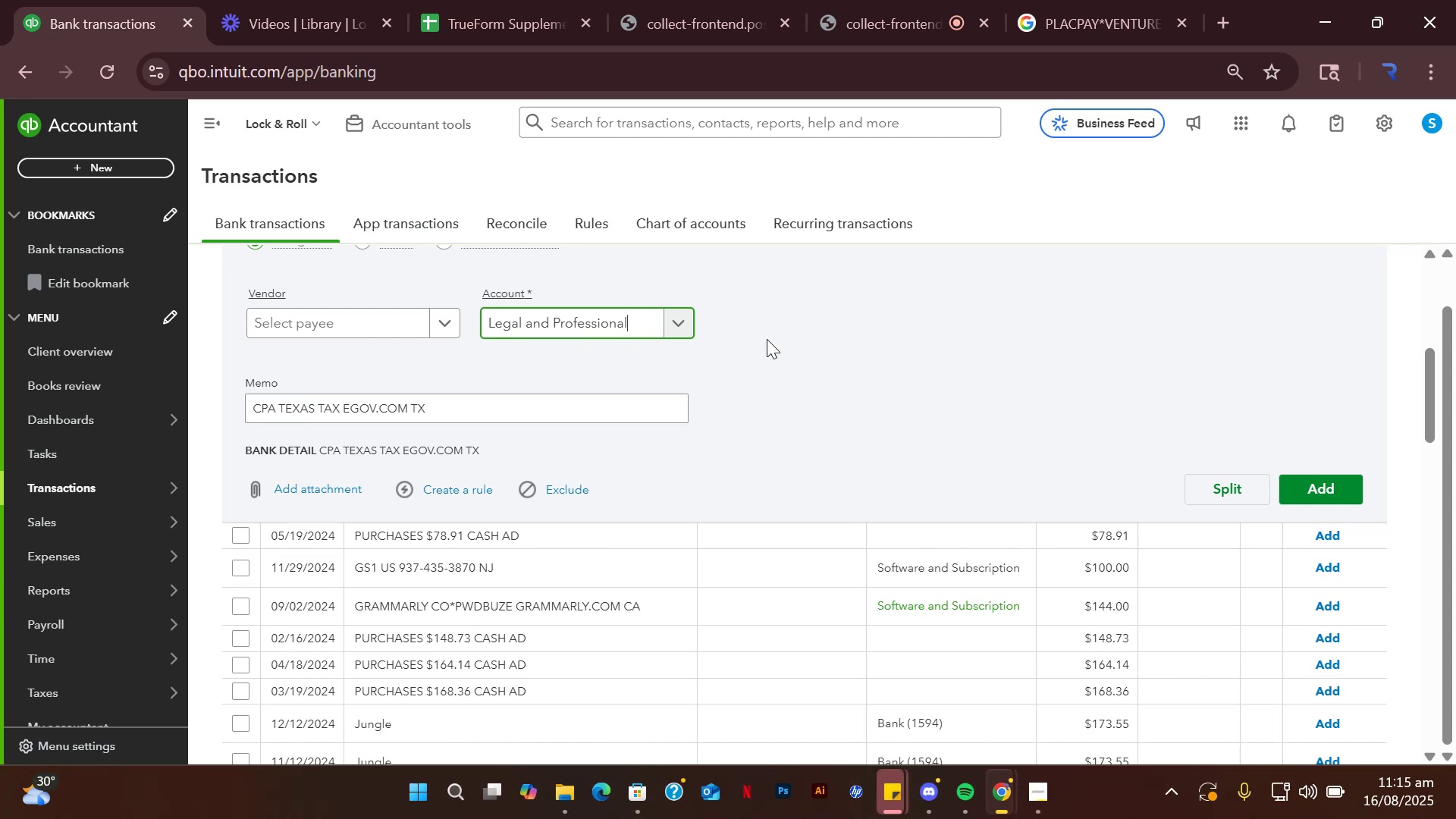 
scroll: coordinate [746, 399], scroll_direction: up, amount: 1.0
 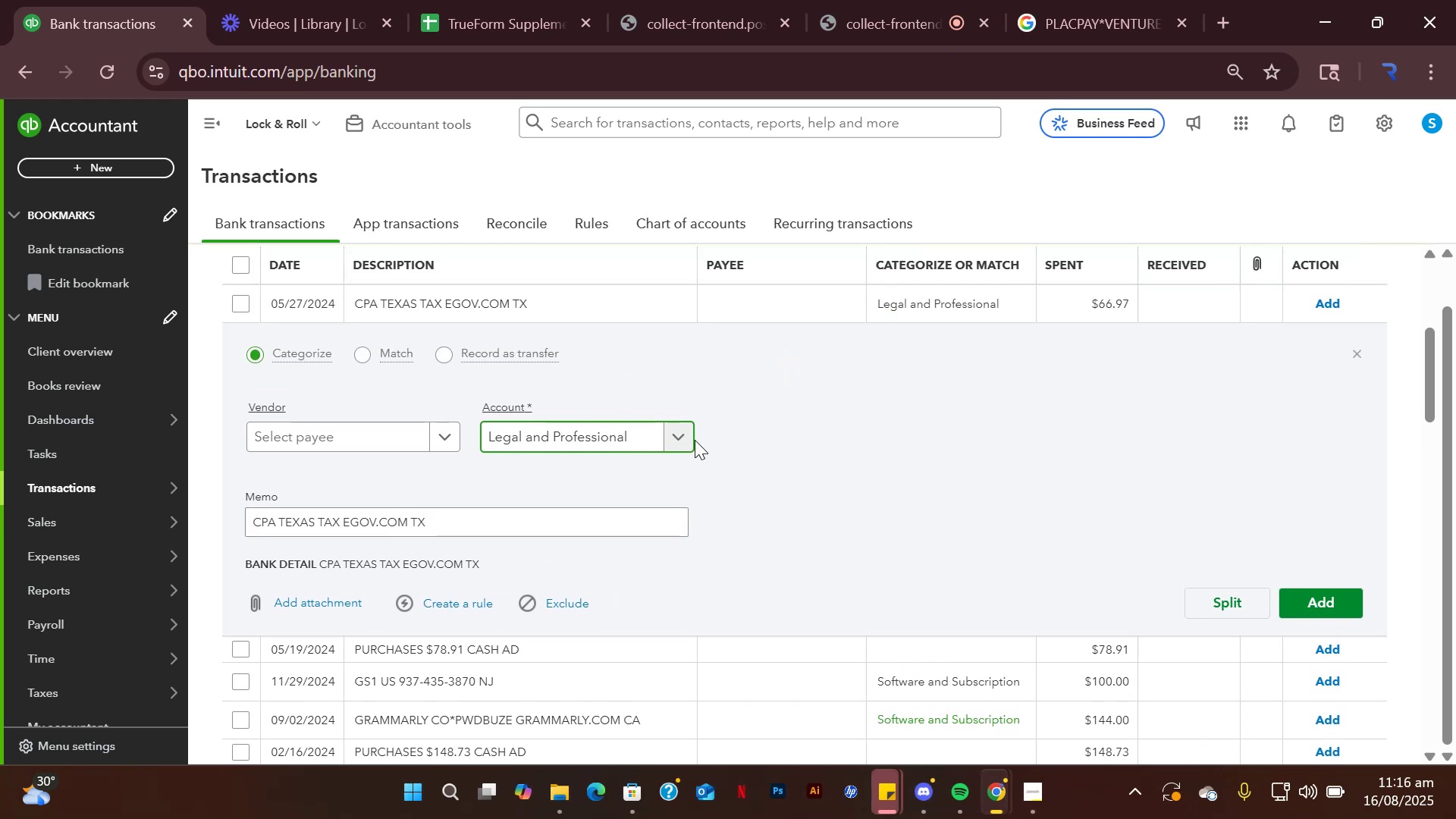 
left_click([679, 442])
 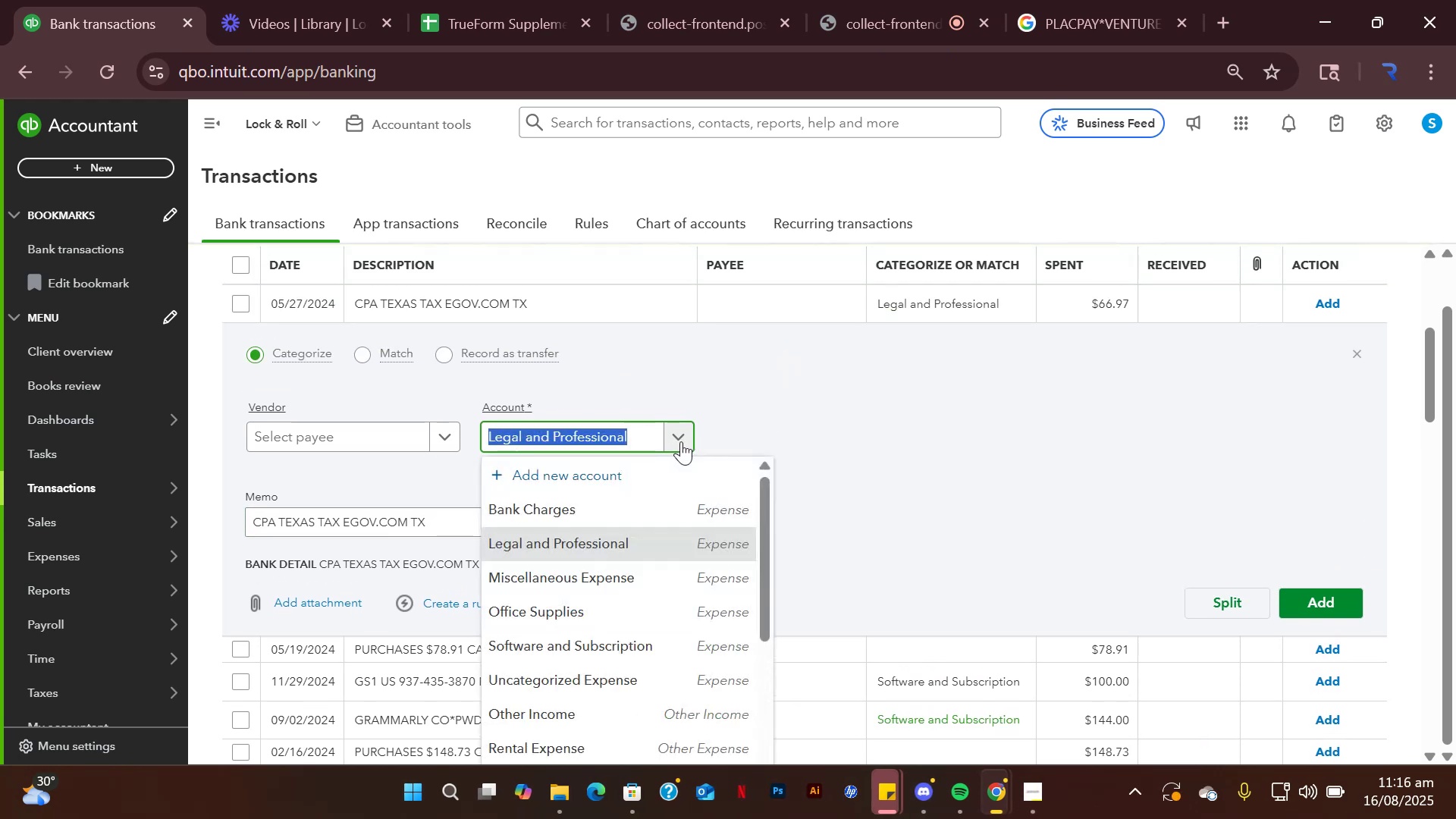 
scroll: coordinate [920, 381], scroll_direction: down, amount: 1.0
 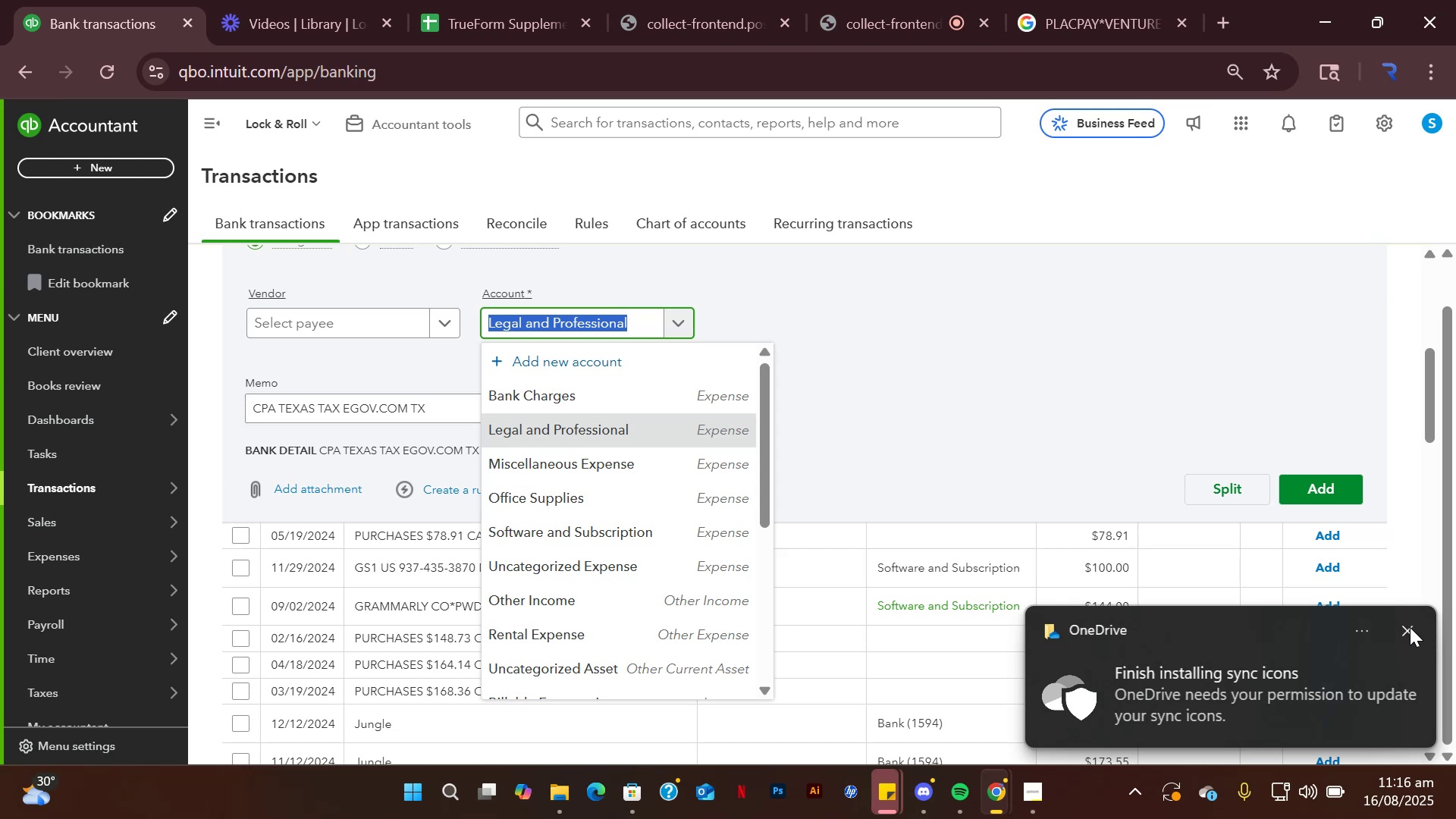 
left_click([1404, 633])
 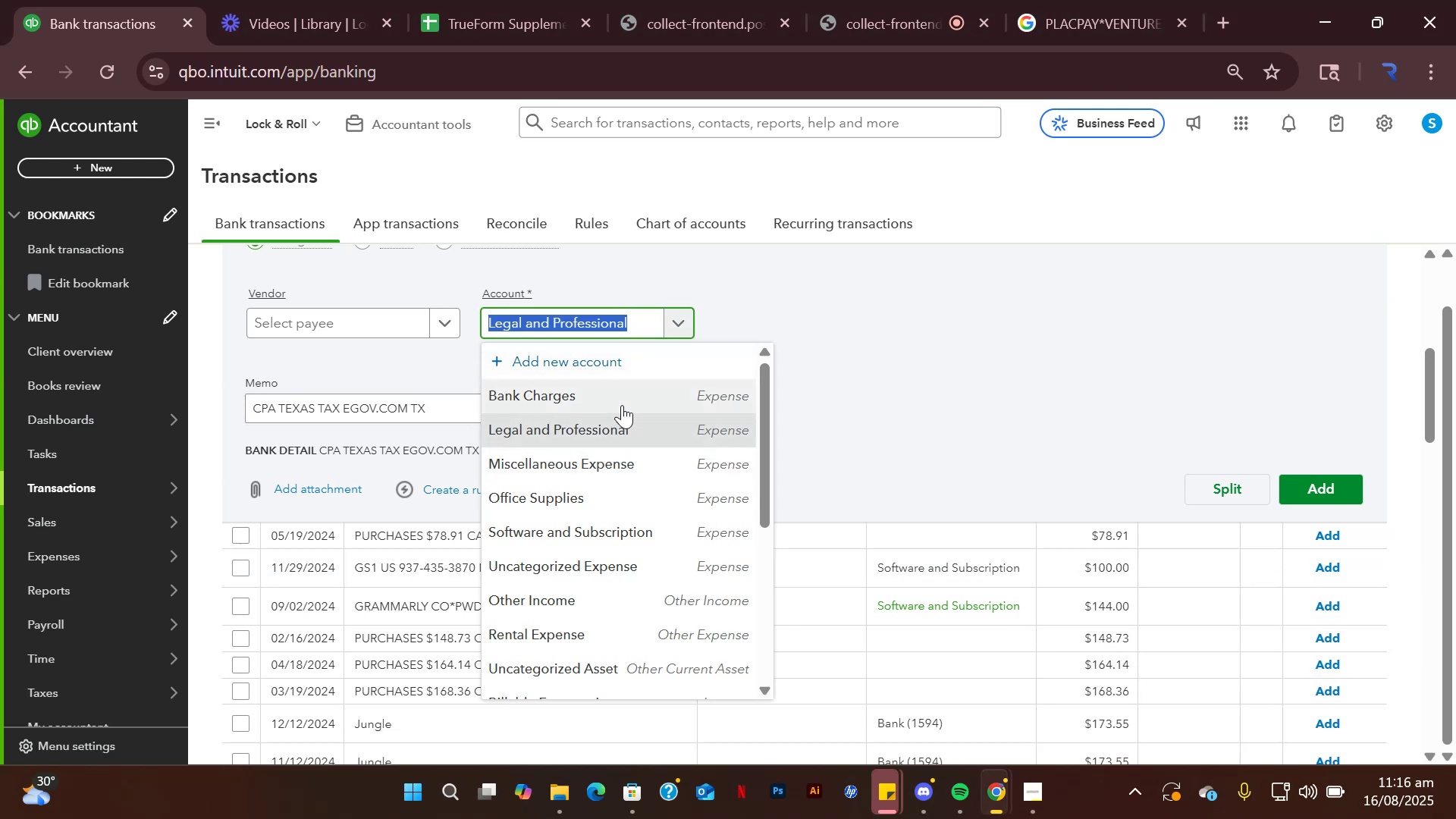 
wait(5.86)
 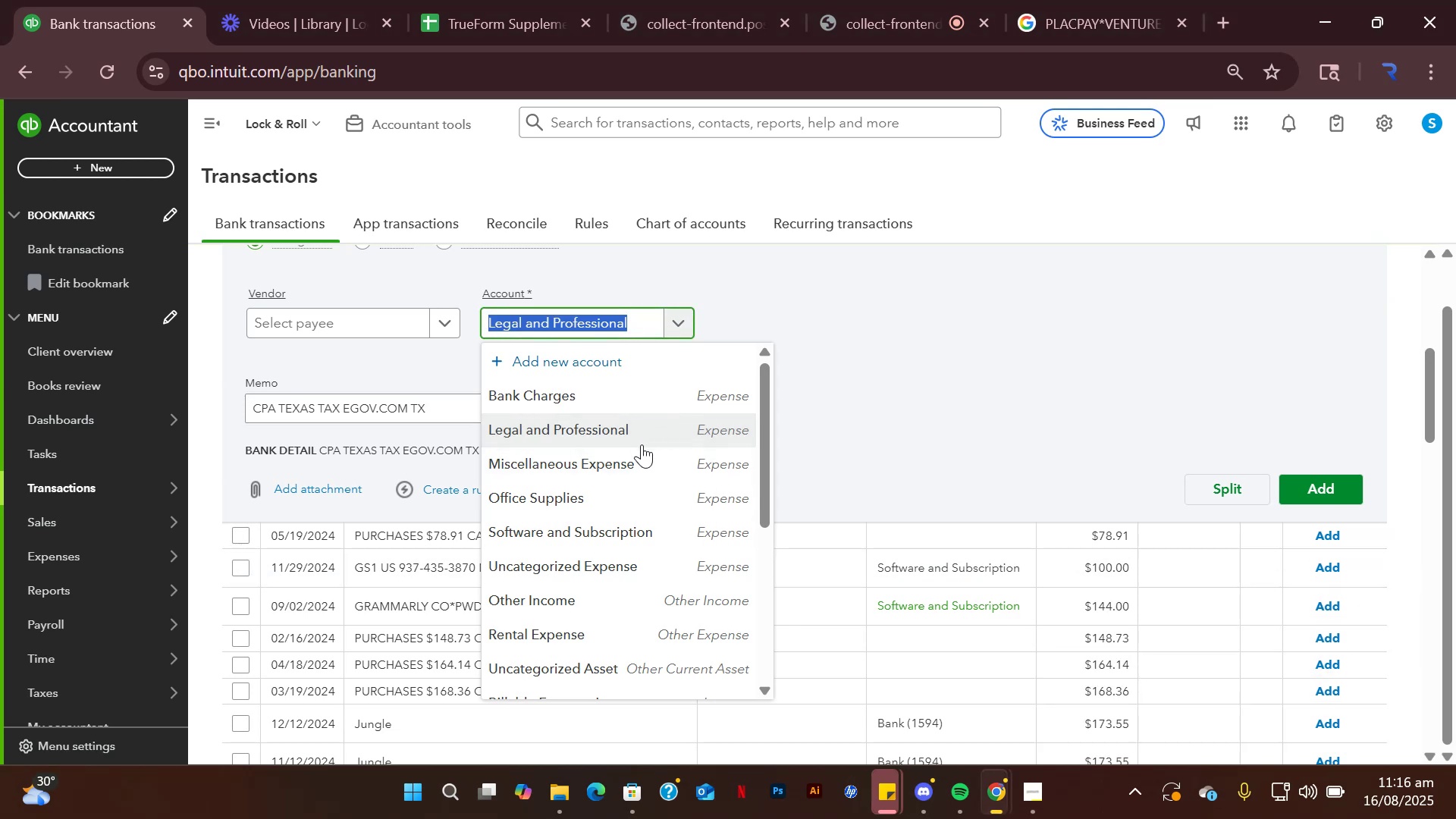 
left_click([635, 428])
 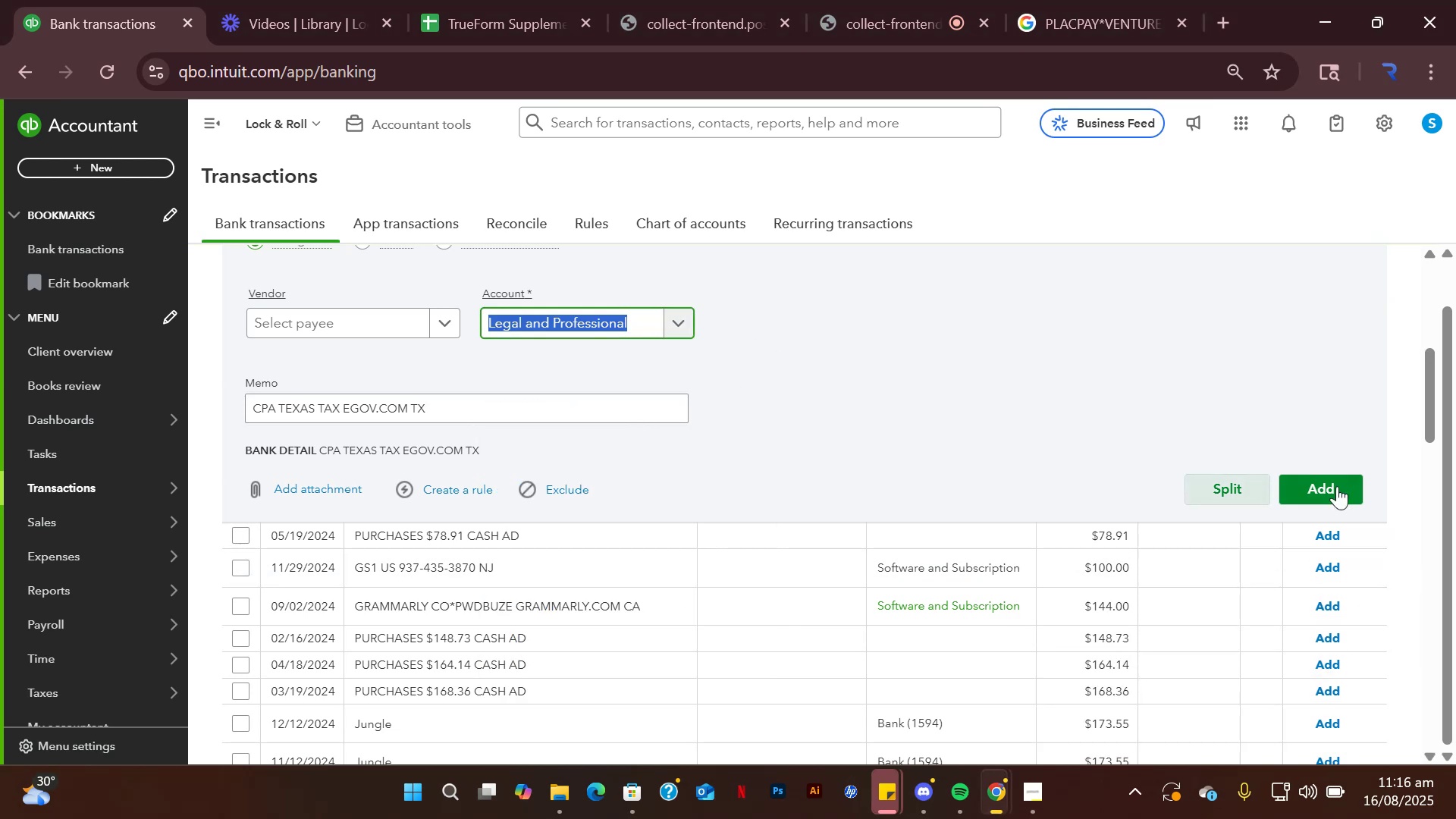 
left_click([1337, 486])
 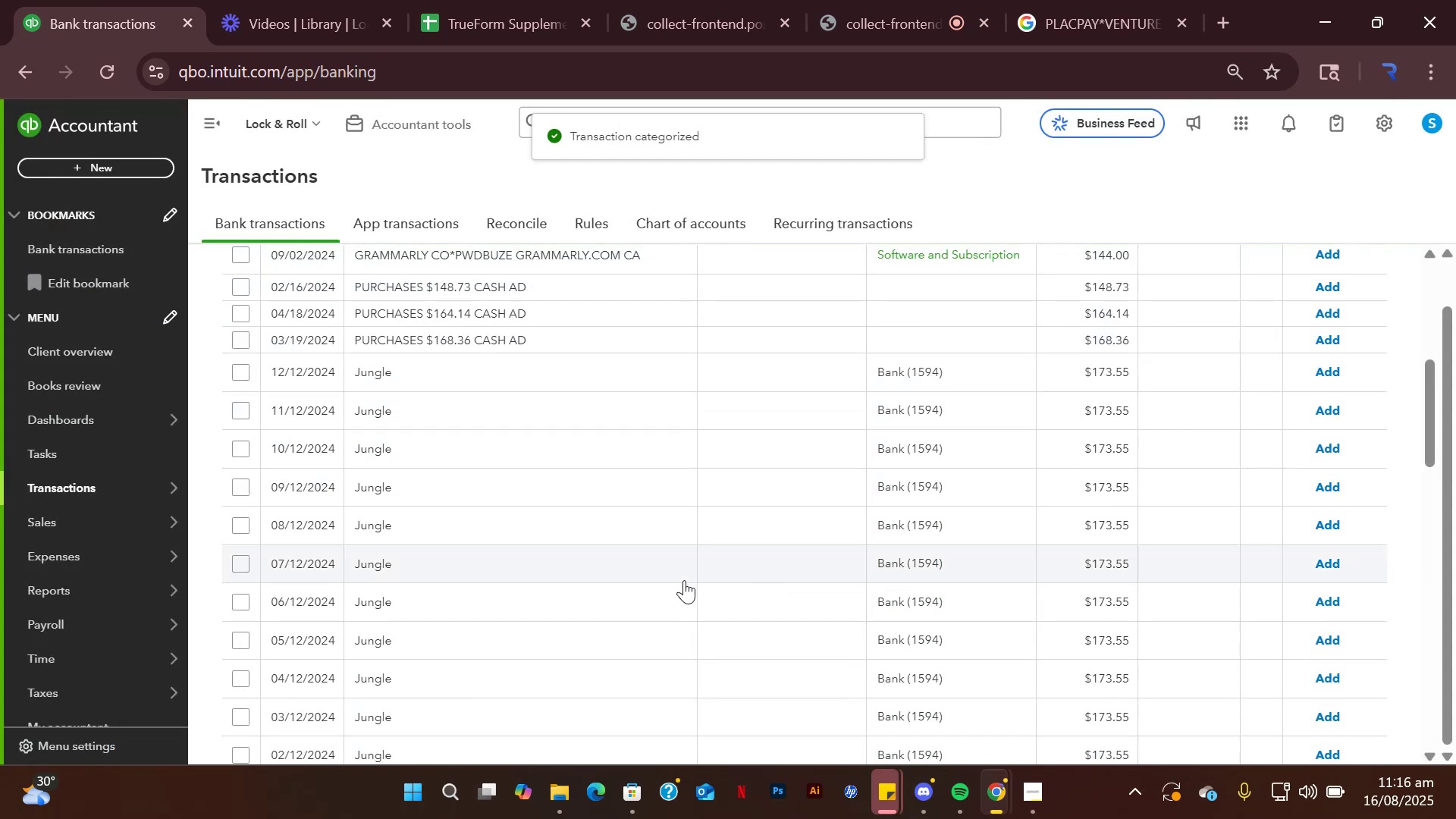 
wait(6.86)
 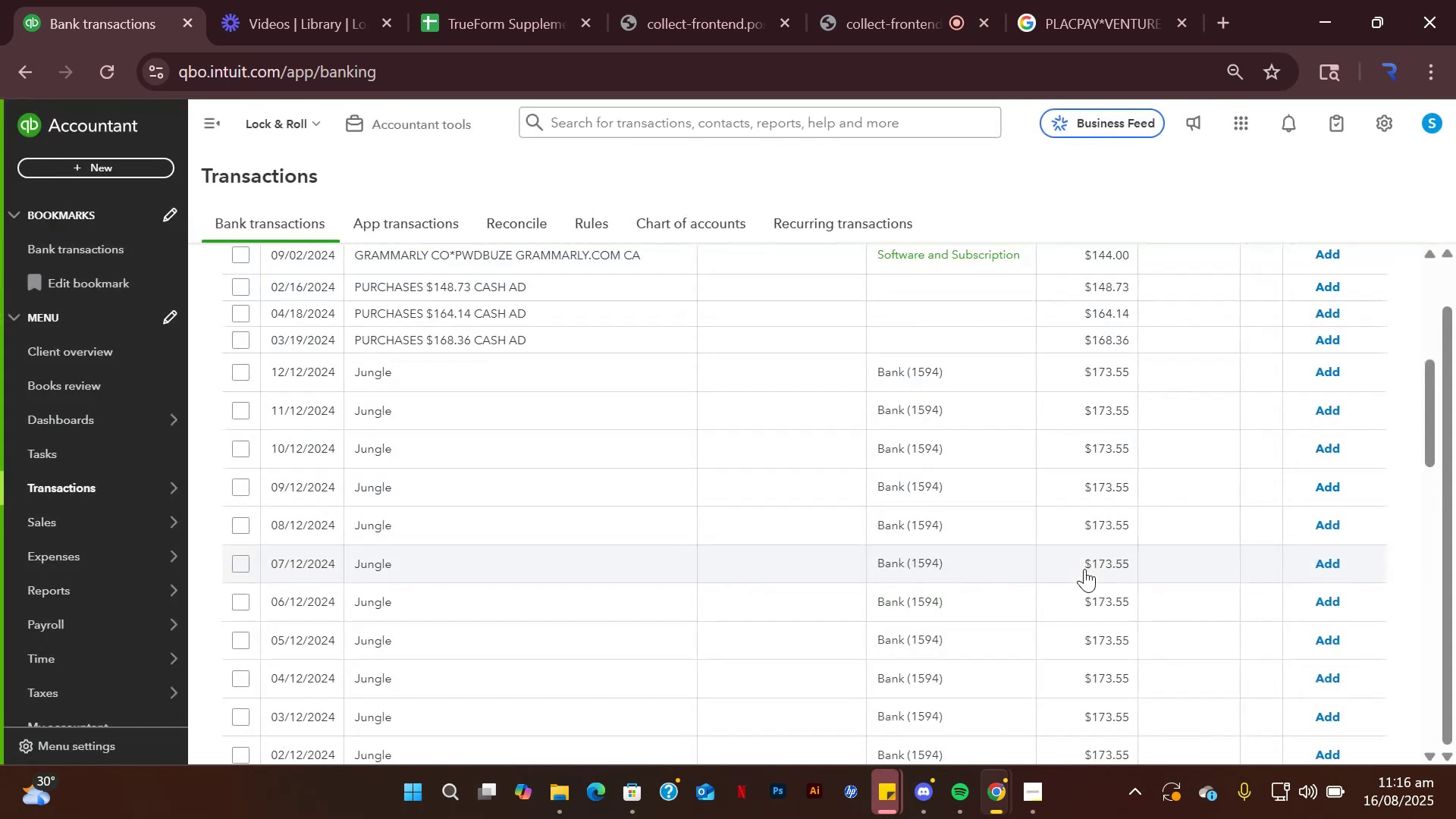 
scroll: coordinate [703, 437], scroll_direction: up, amount: 2.0
 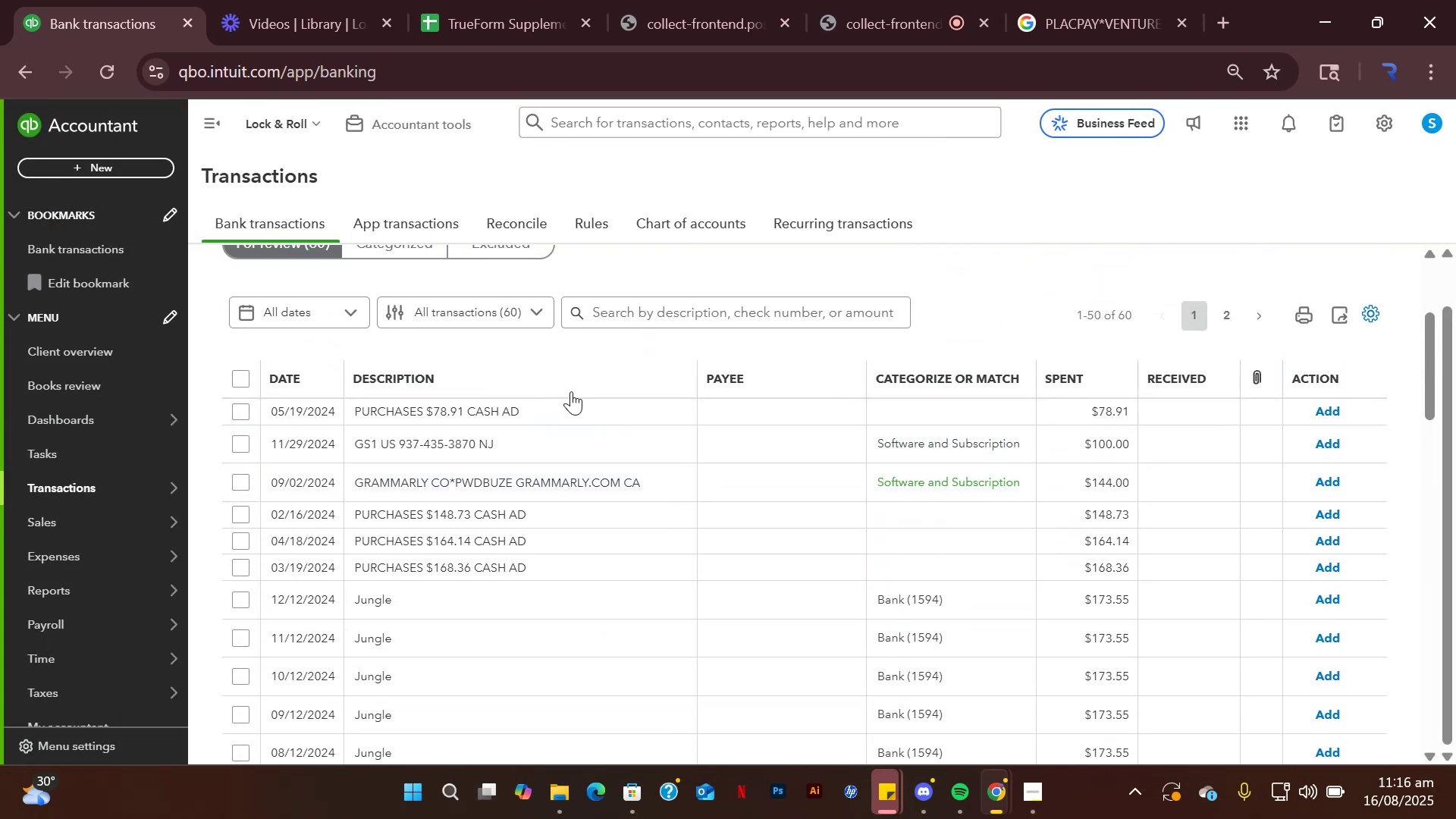 
left_click([577, 412])
 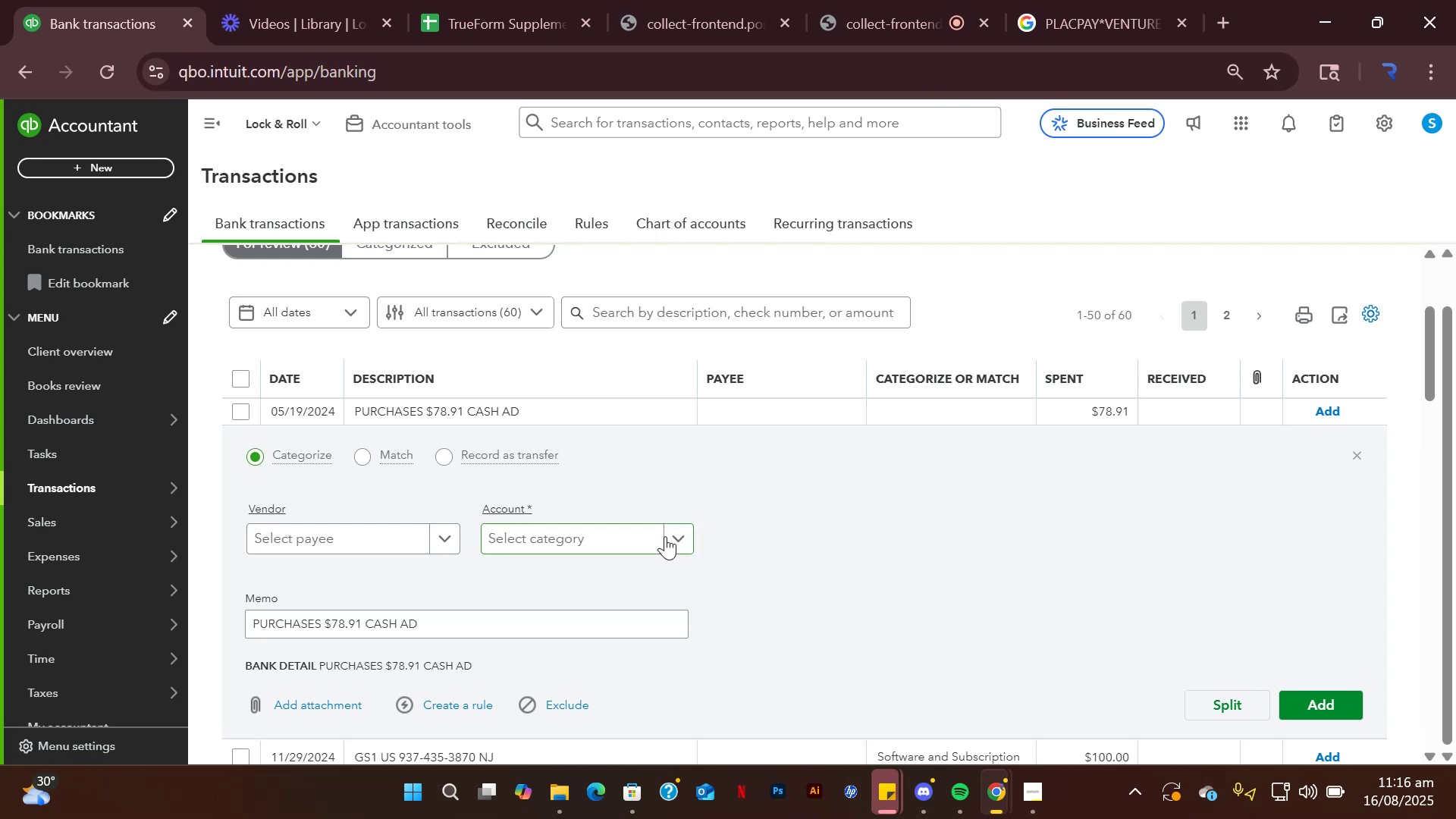 
left_click([680, 538])
 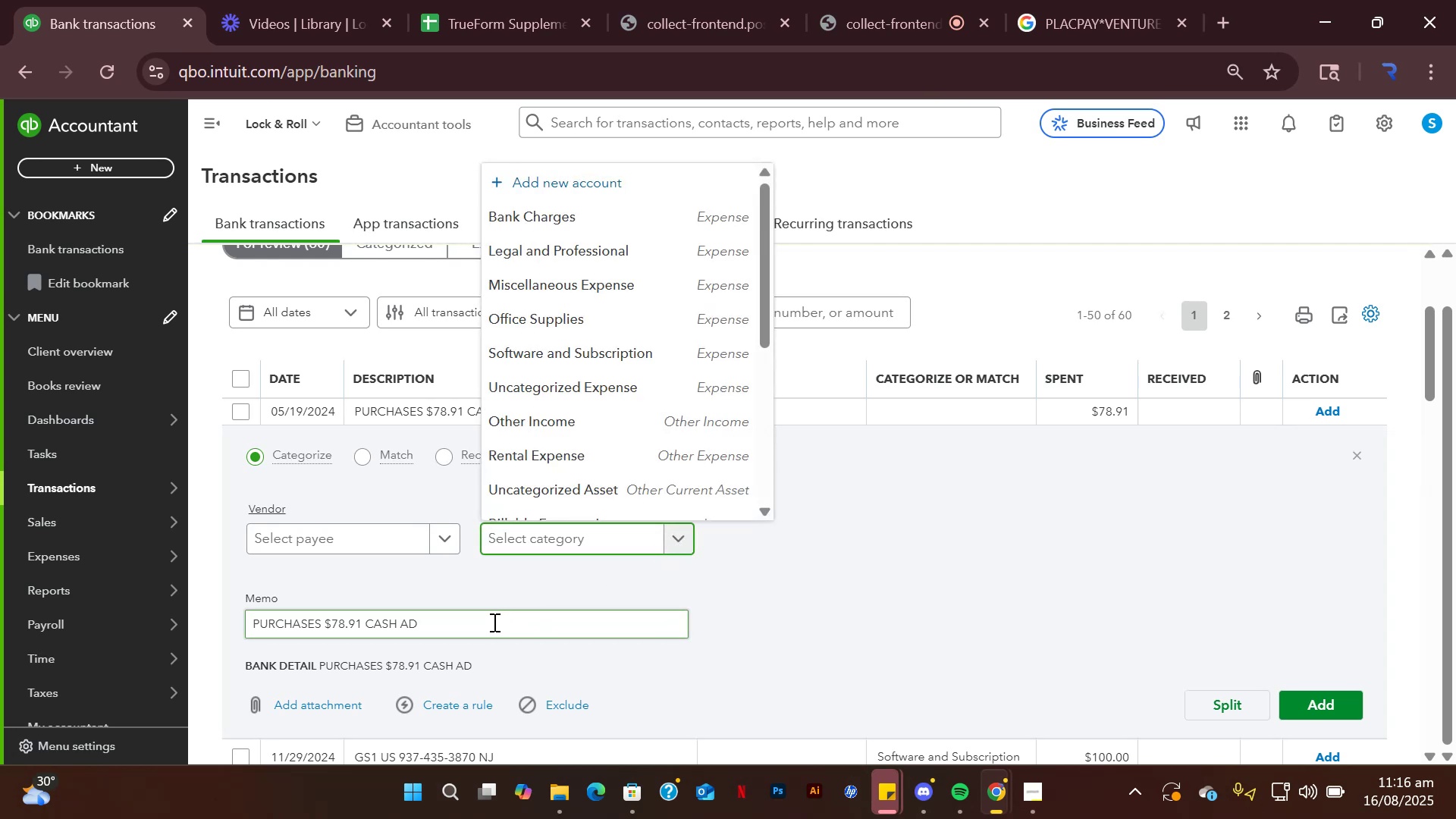 
wait(10.45)
 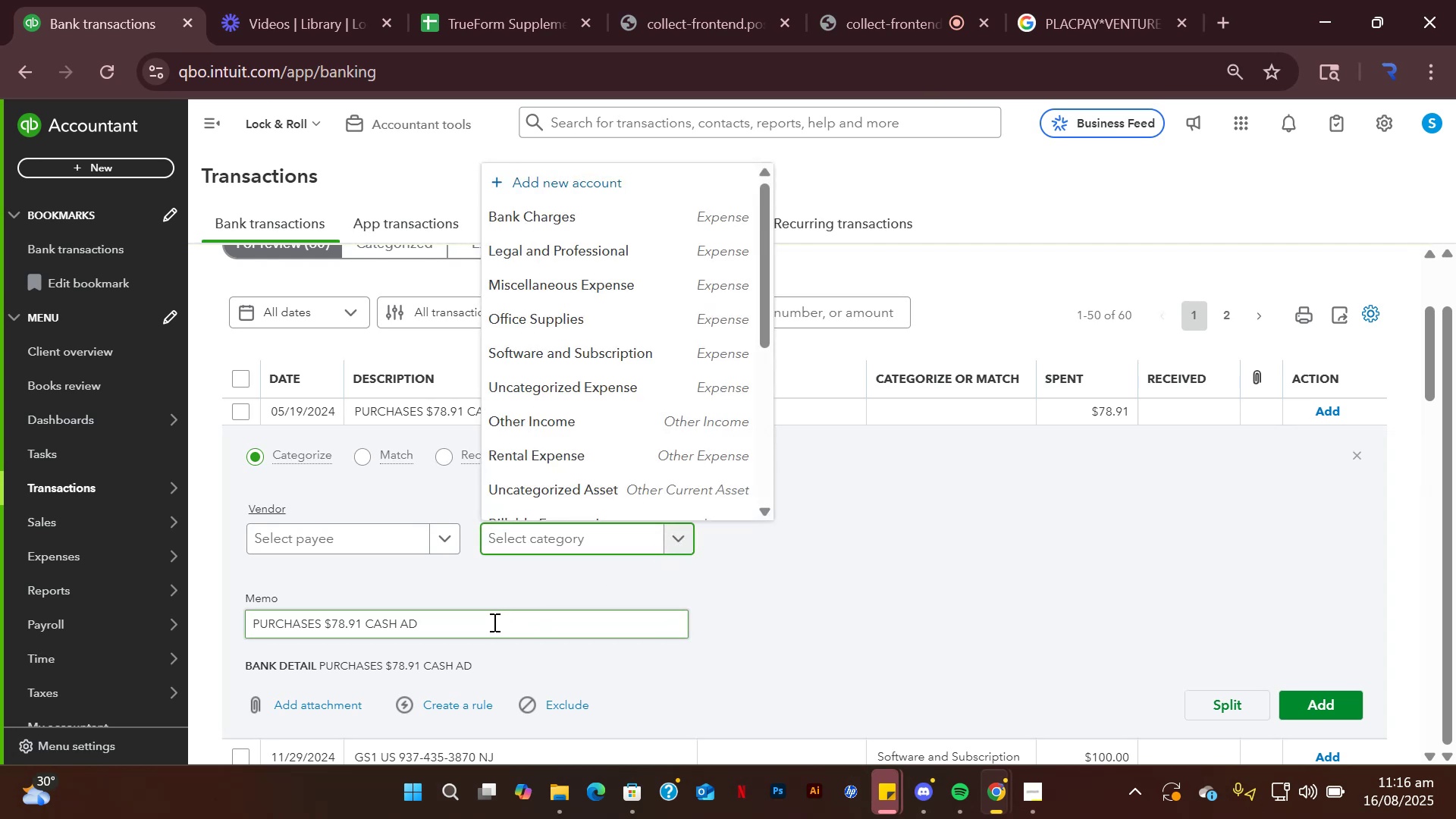 
left_click([551, 281])
 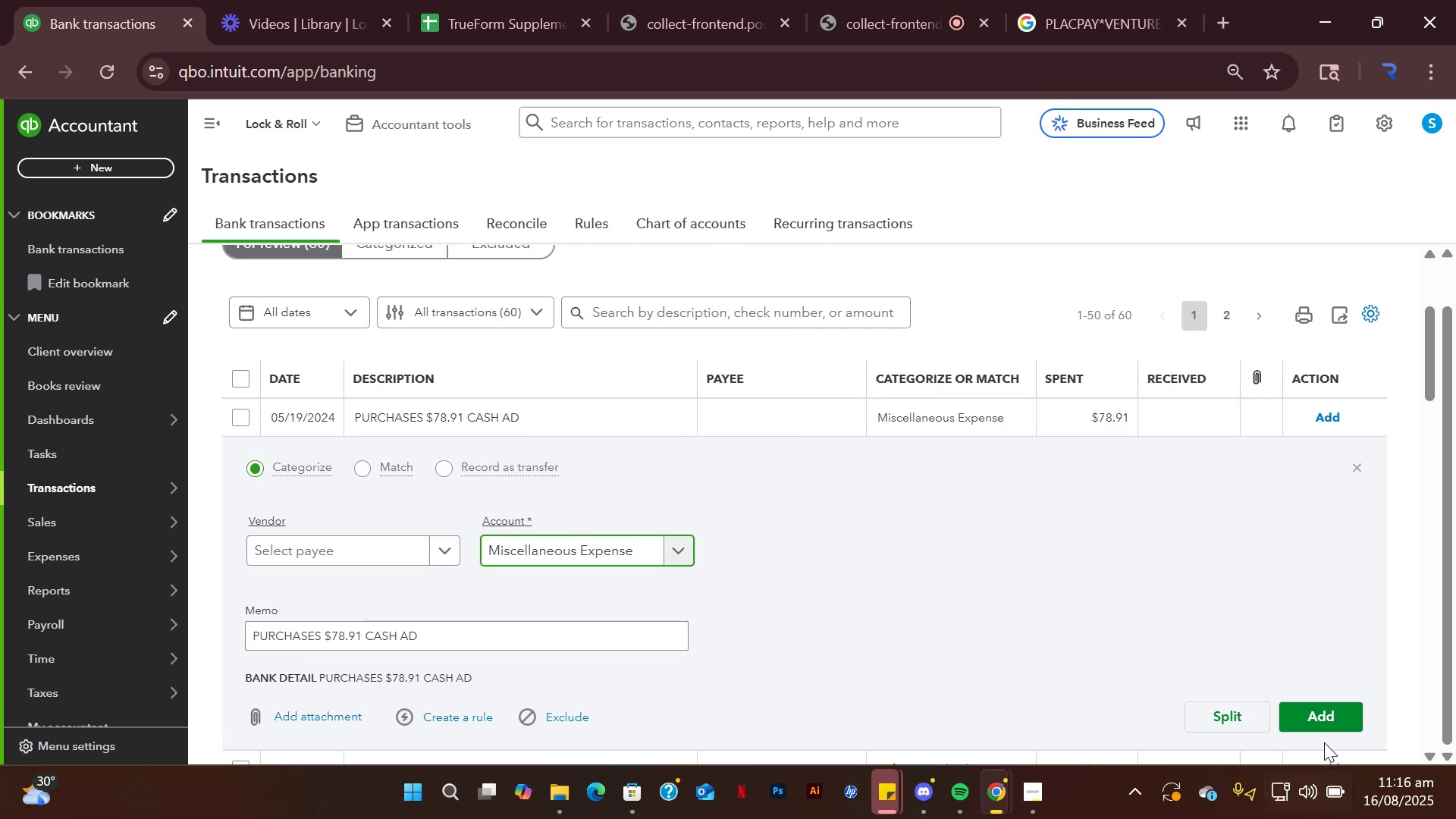 
left_click([1310, 708])
 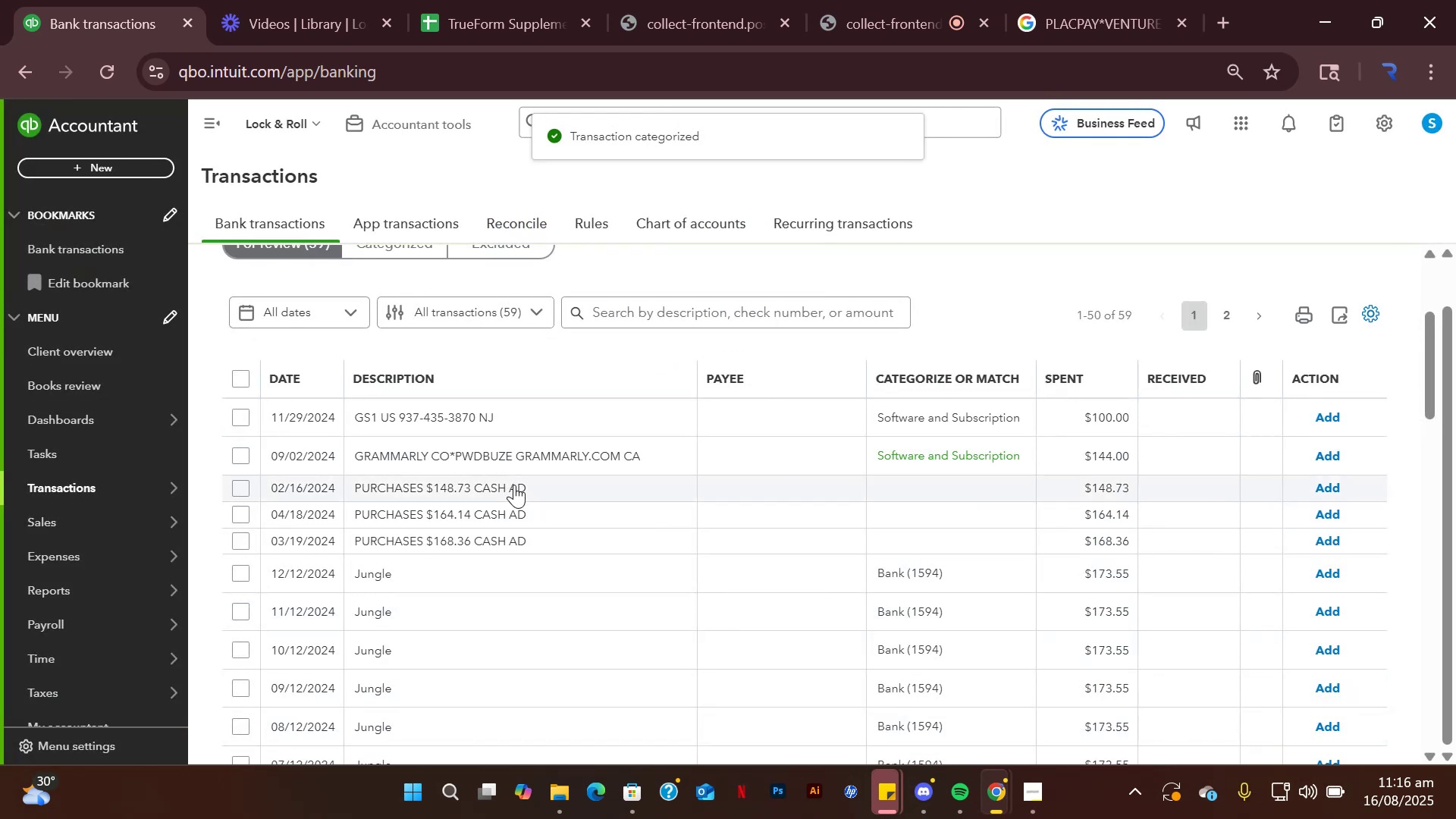 
left_click([675, 599])
 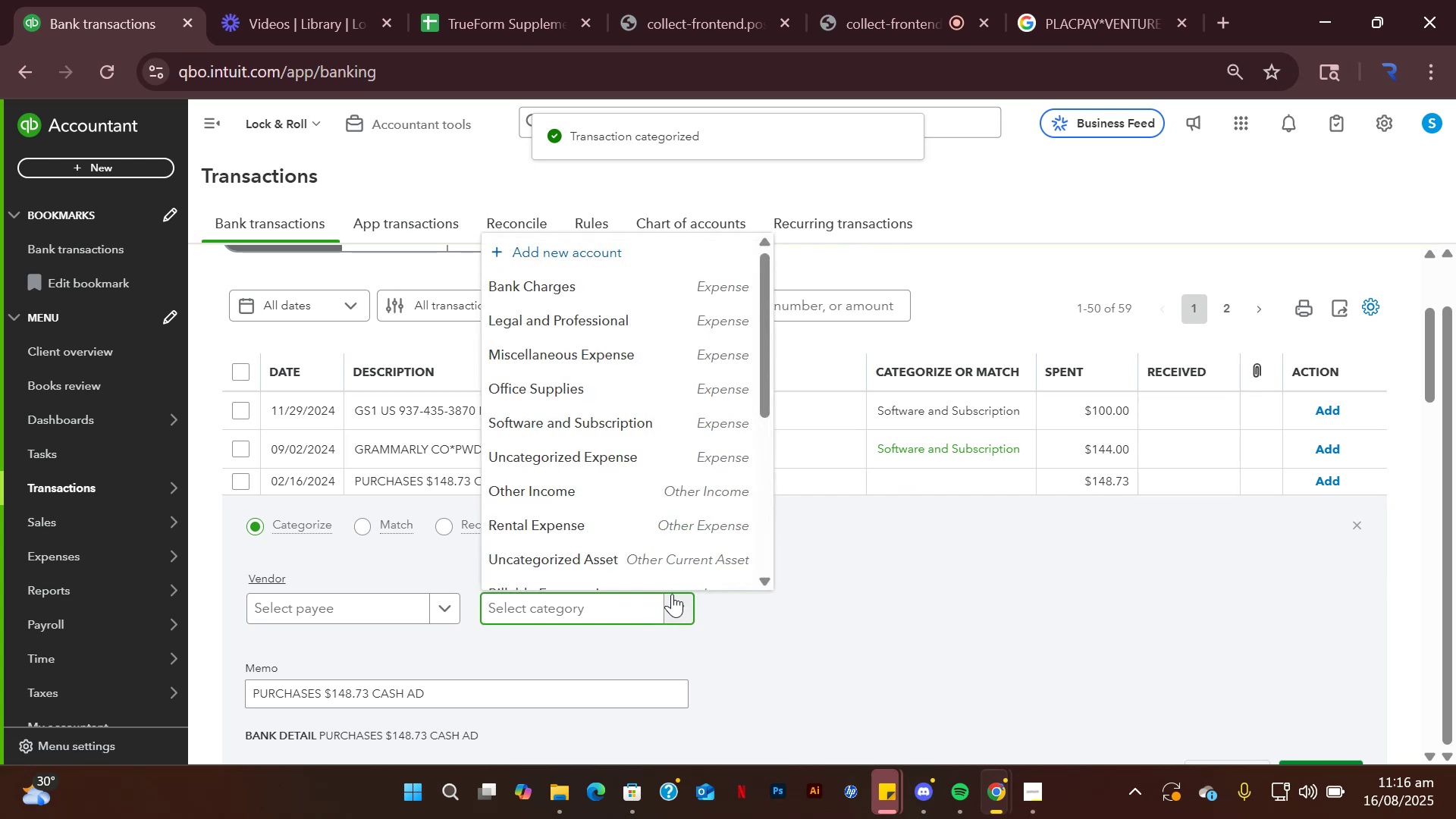 
type(misc)
 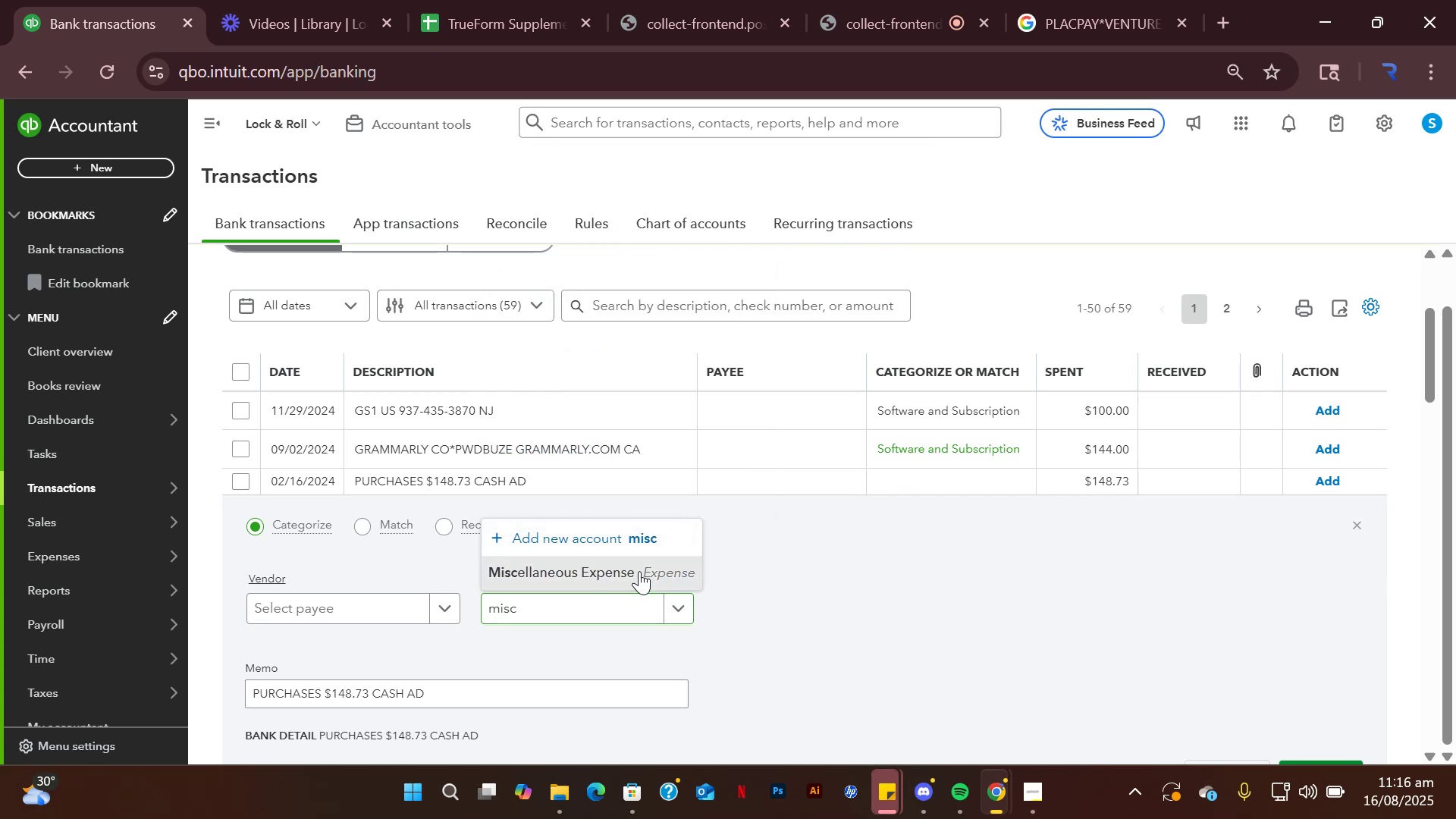 
scroll: coordinate [1169, 572], scroll_direction: down, amount: 2.0
 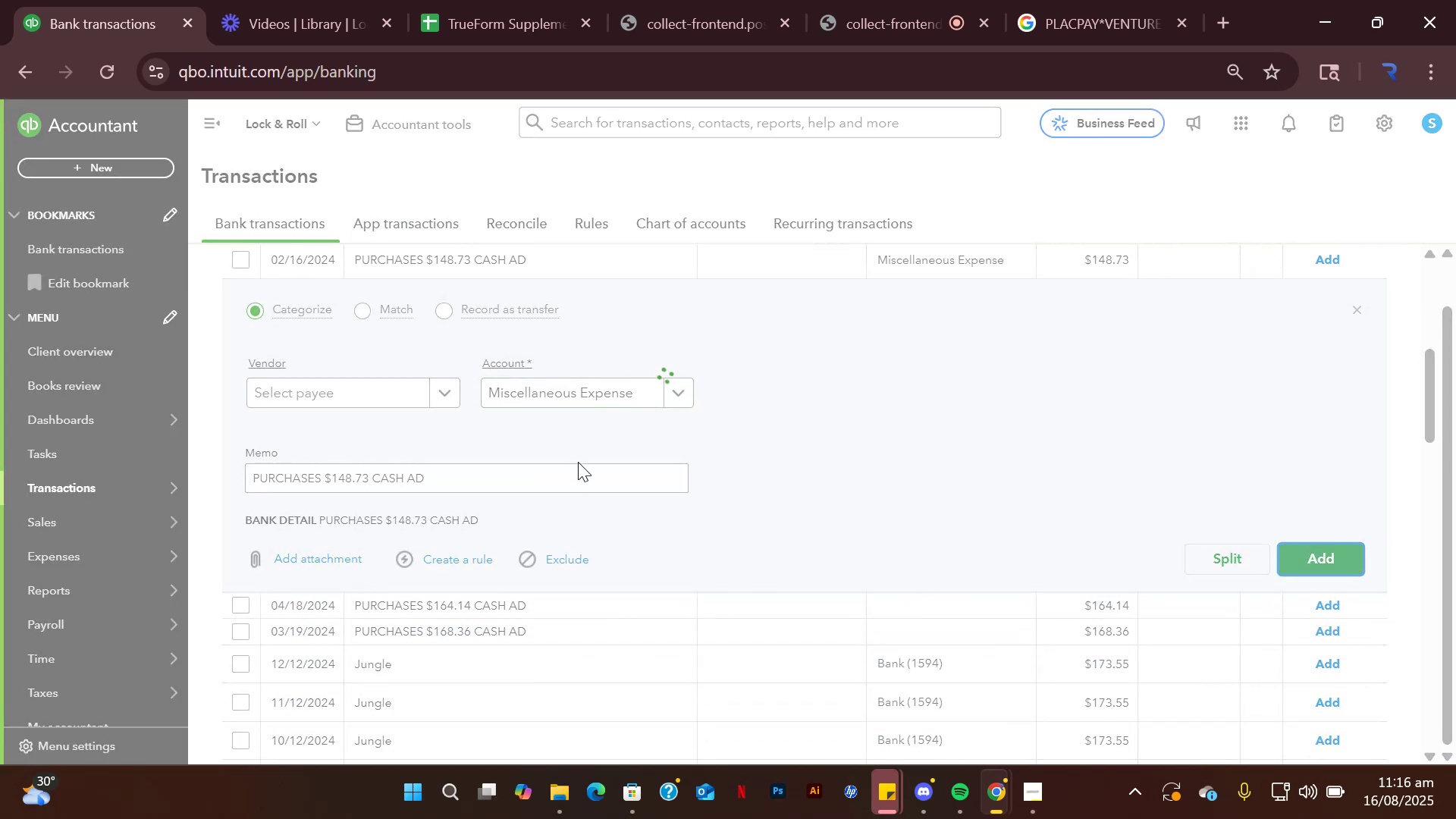 
scroll: coordinate [576, 451], scroll_direction: up, amount: 1.0
 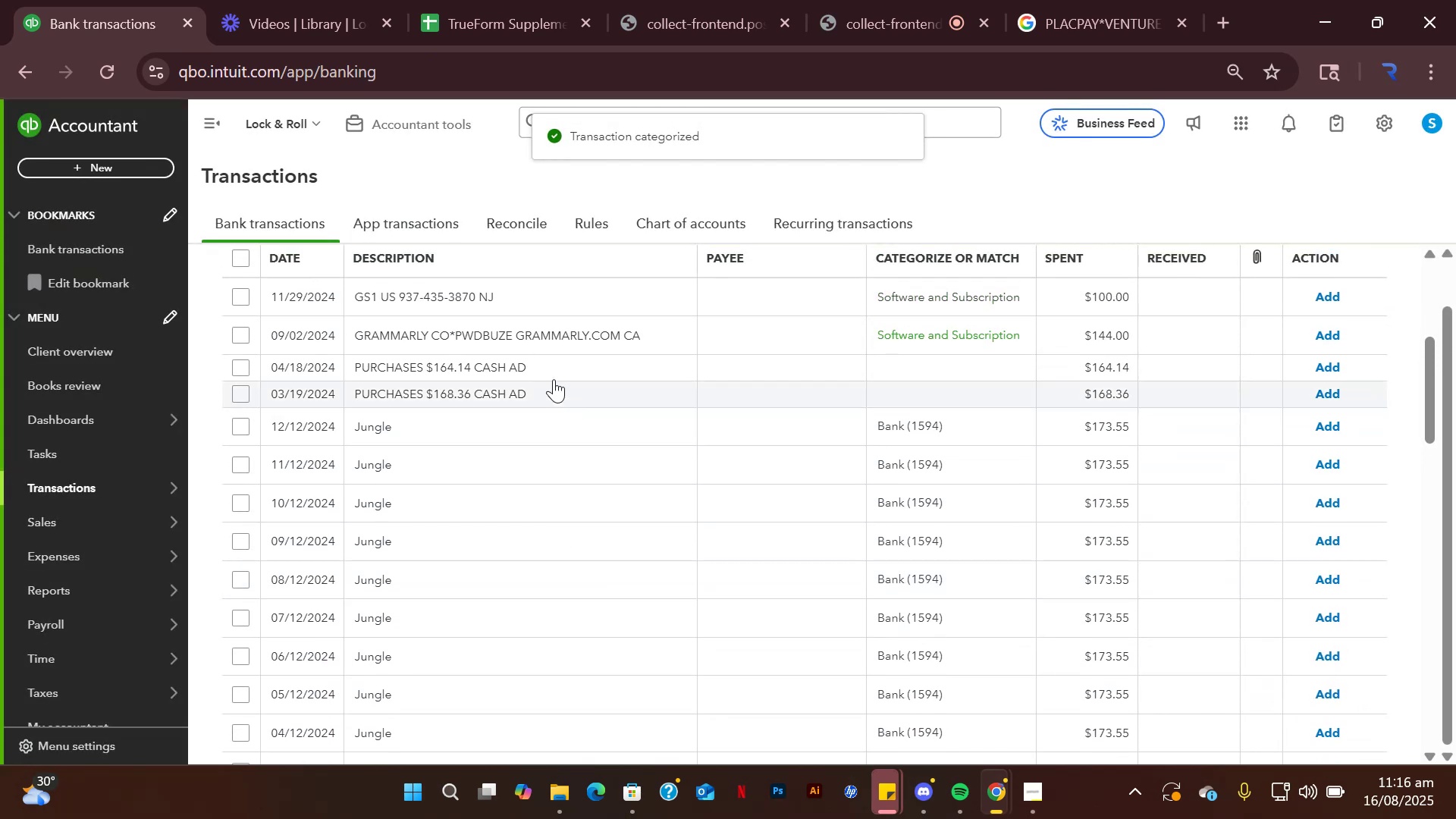 
left_click([547, 368])
 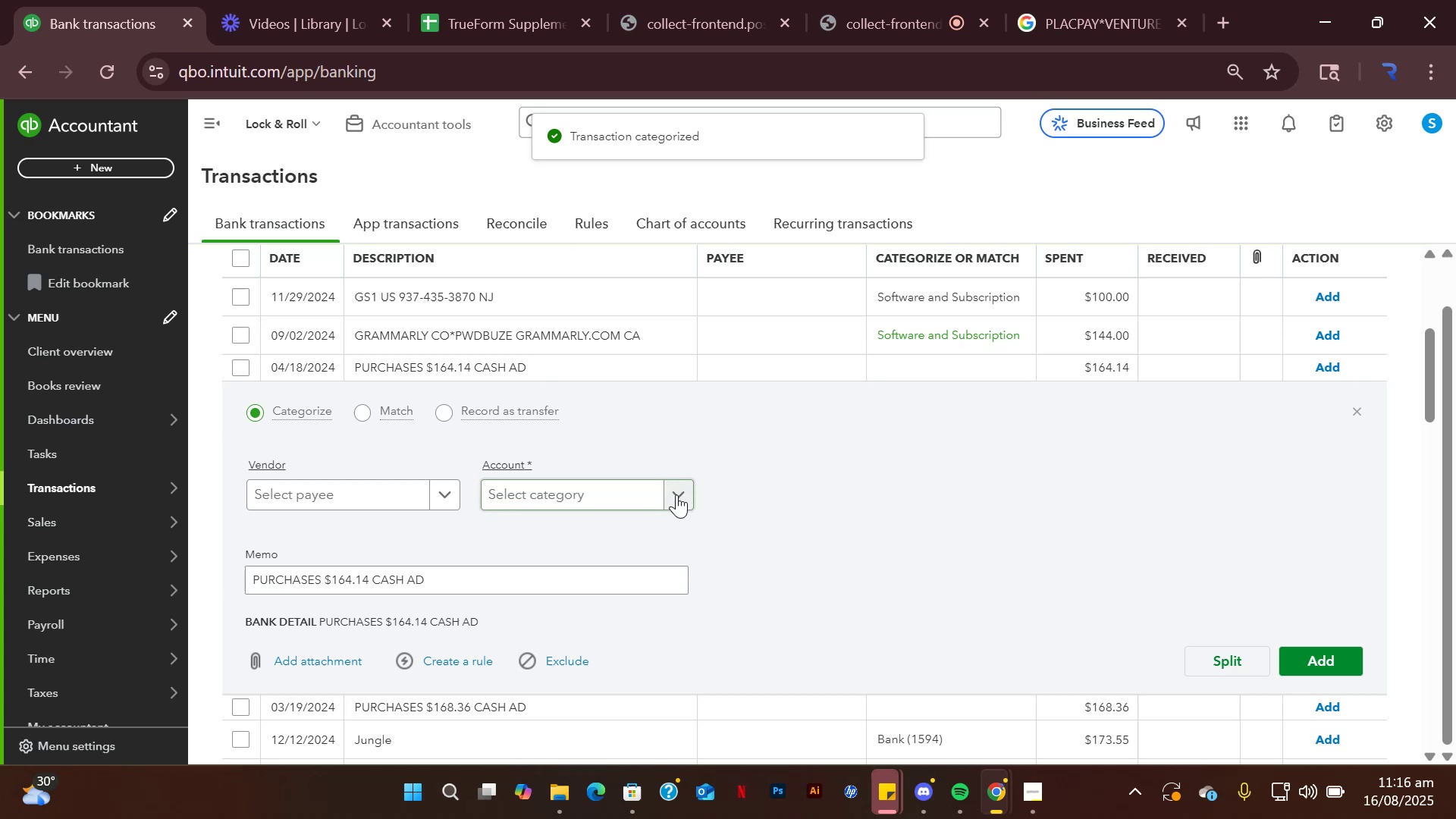 
left_click([676, 494])
 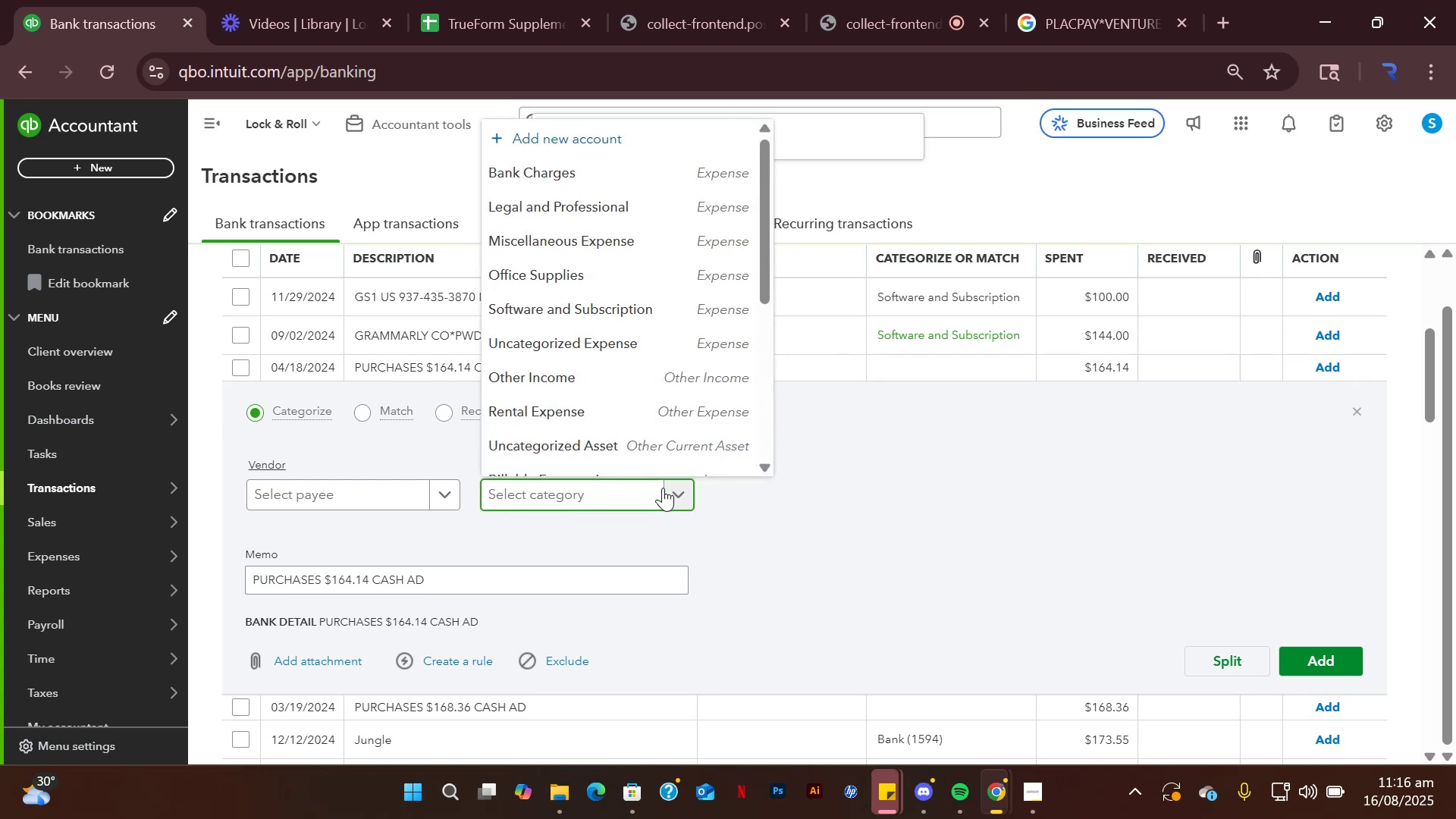 
type(mch)
key(Backspace)
key(Backspace)
type(sc)
 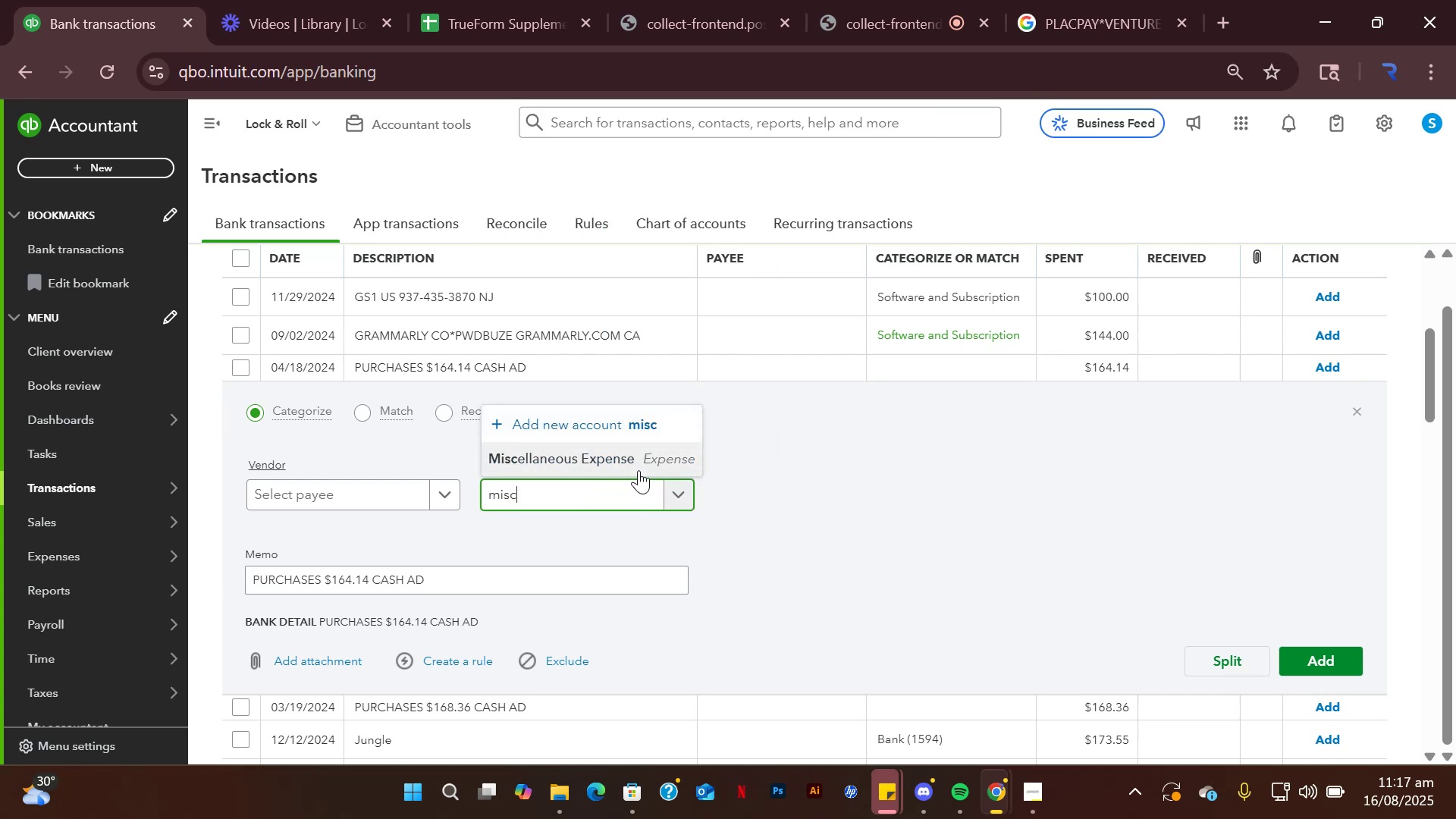 
hold_key(key=I, duration=14.02)
 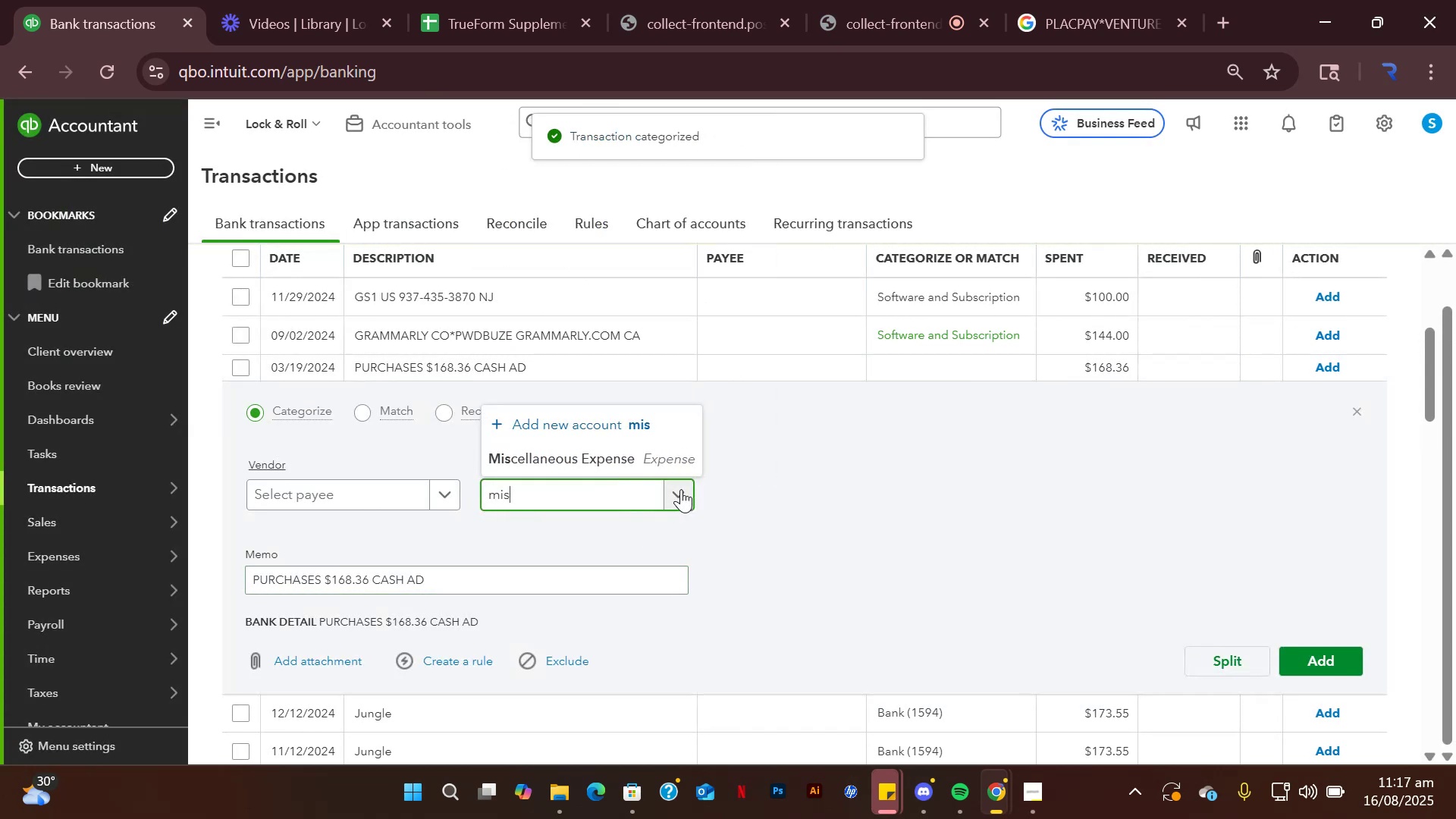 
left_click([633, 468])
 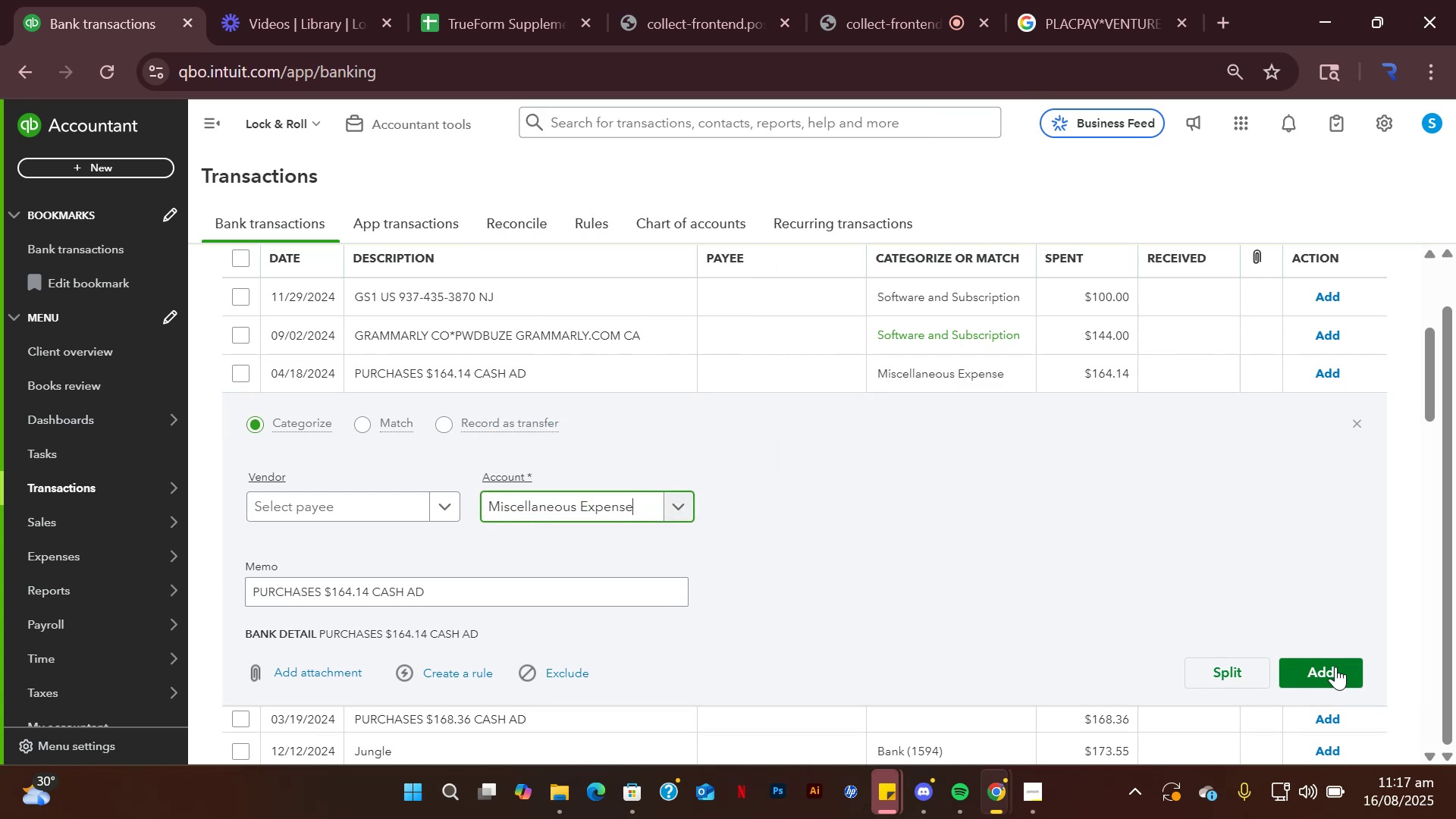 
left_click([1335, 667])
 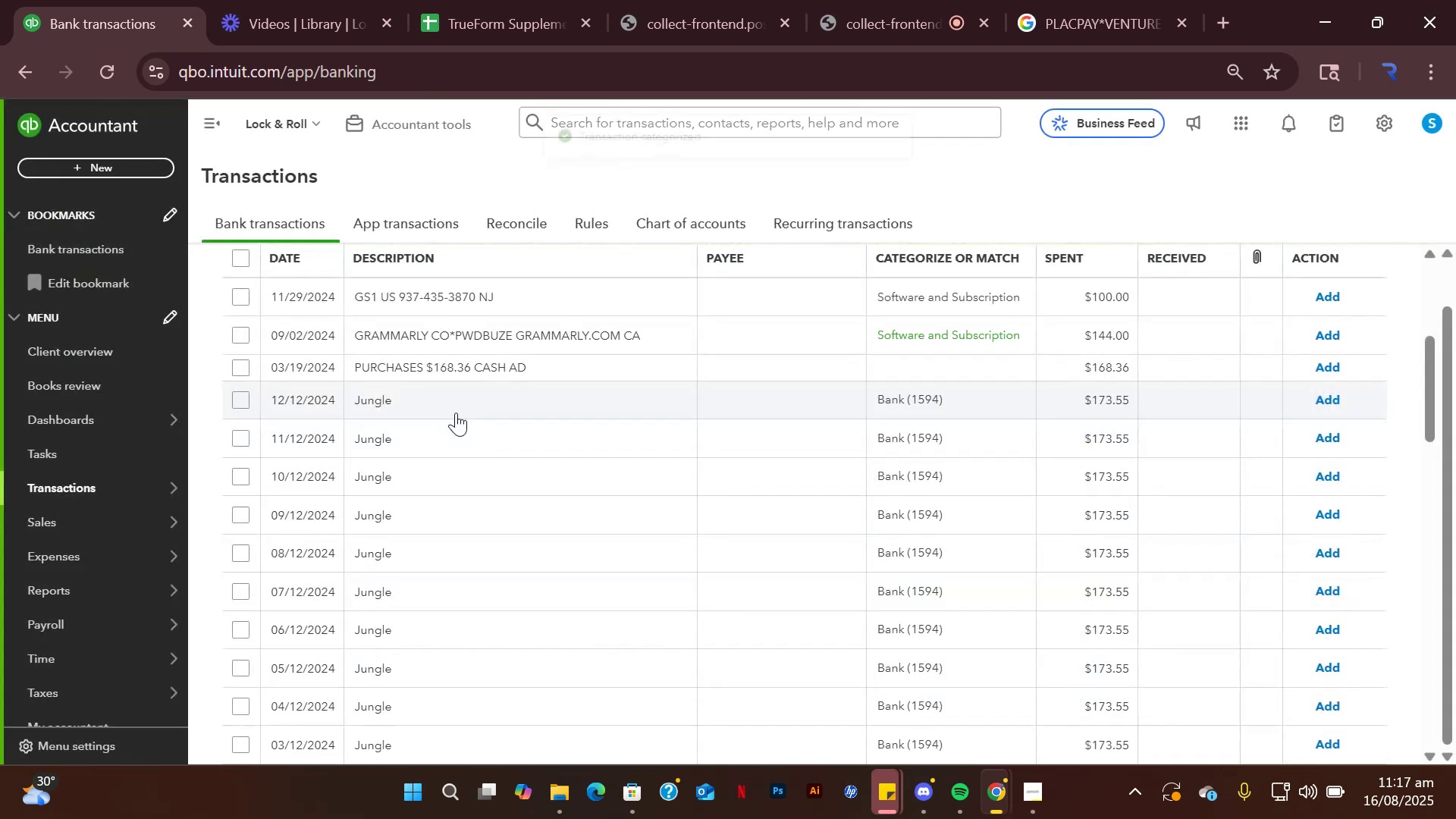 
left_click([472, 369])
 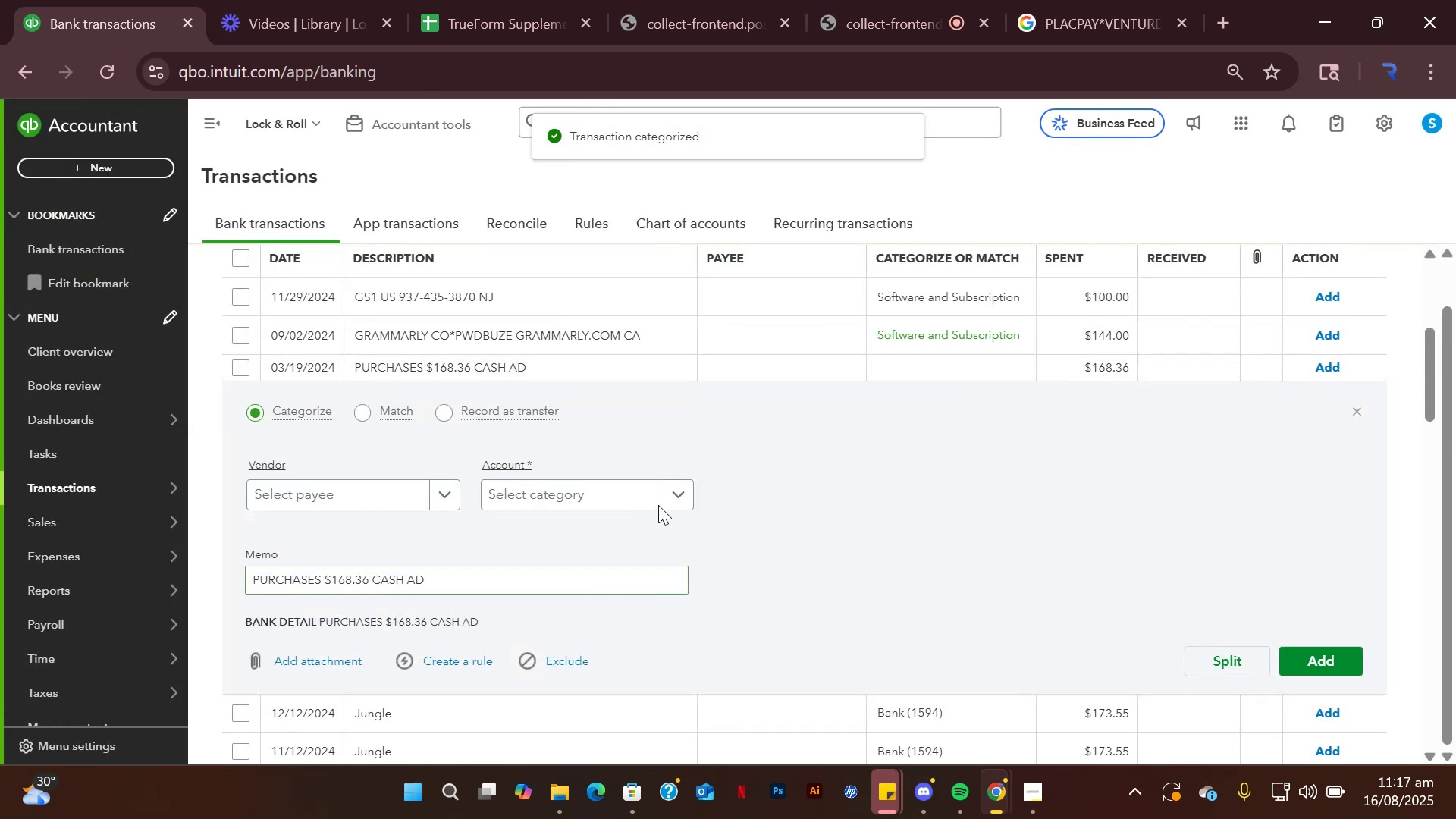 
left_click([685, 489])
 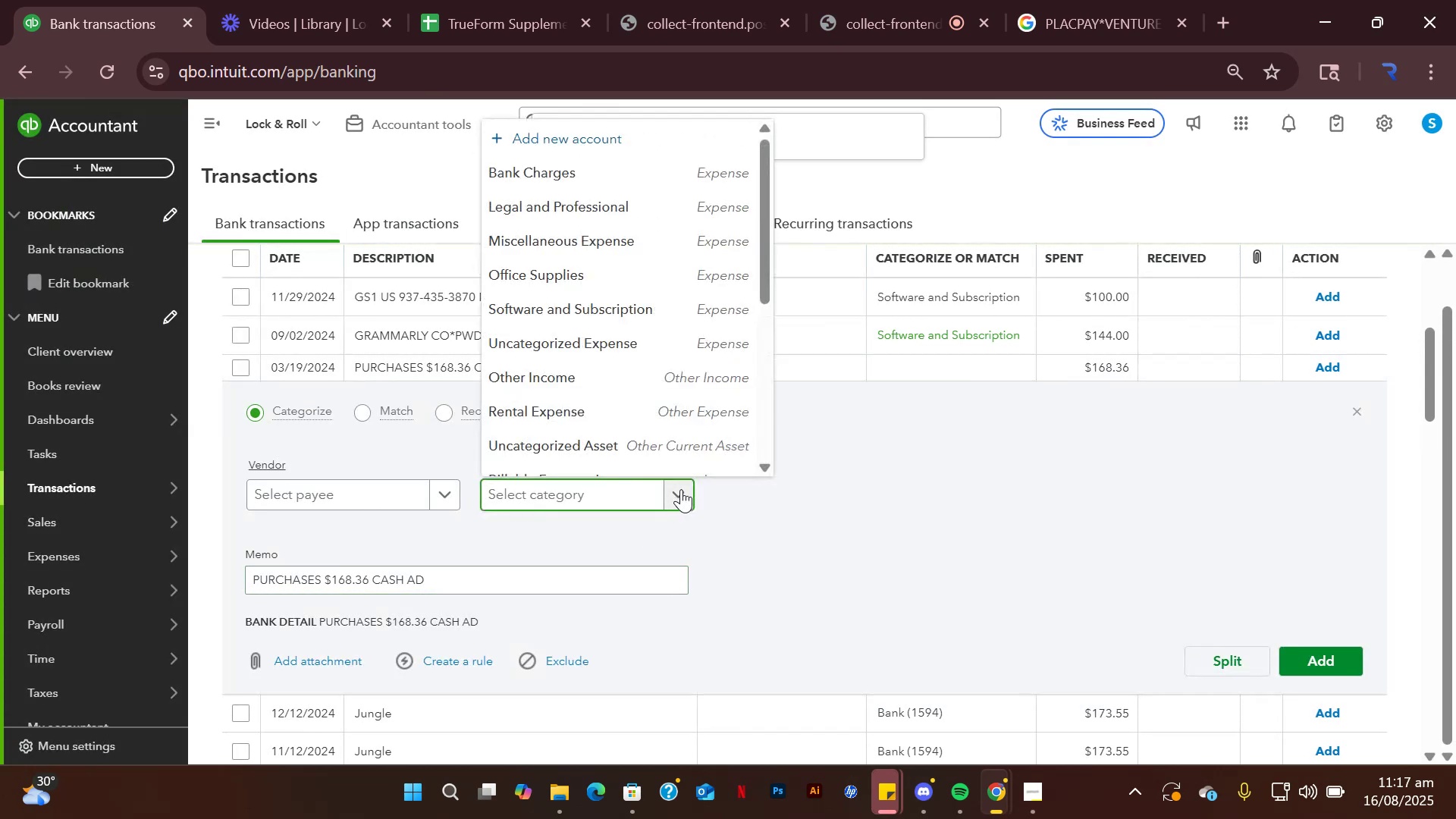 
type(msc)
 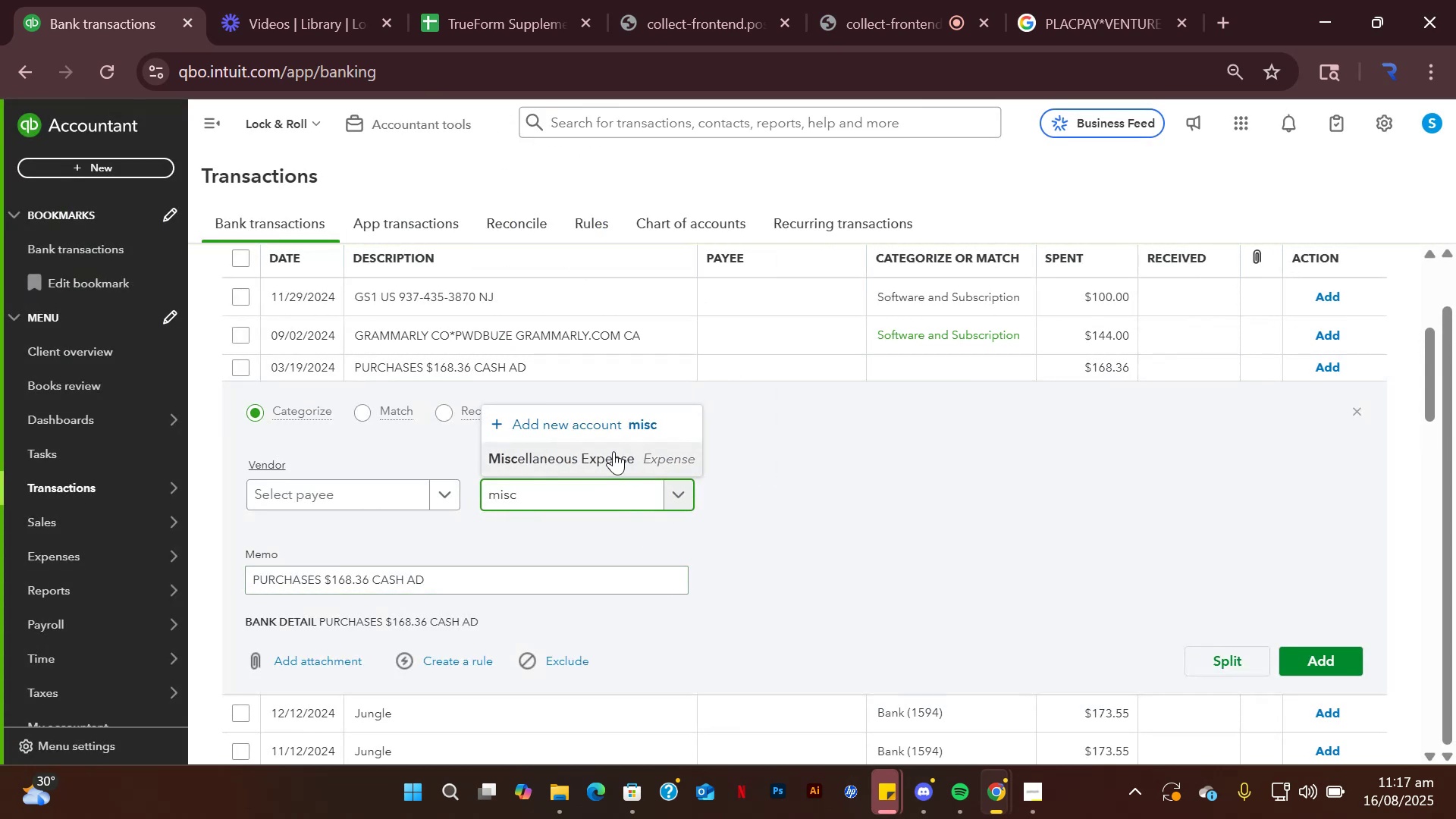 
left_click([613, 451])
 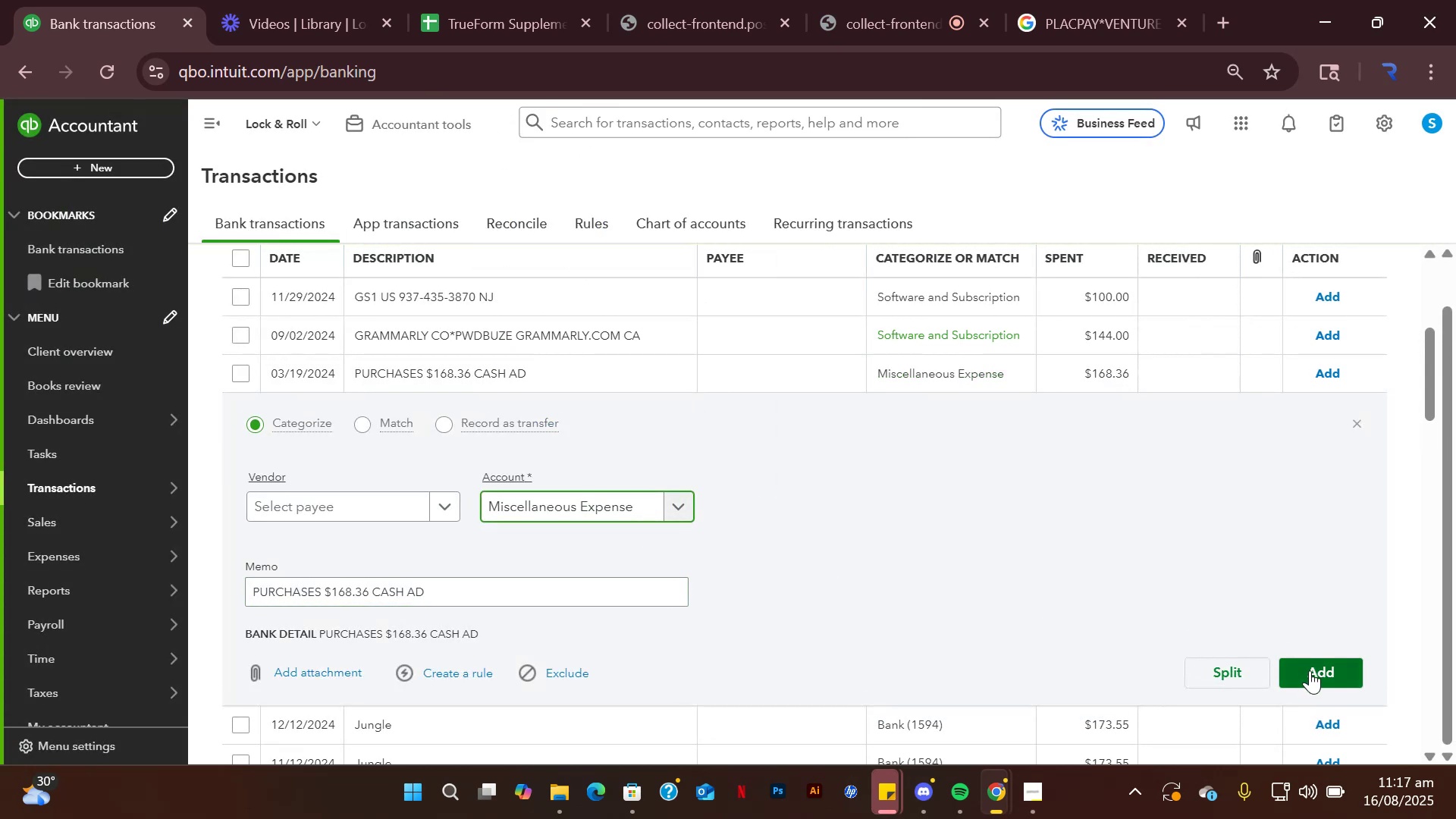 
left_click([1310, 670])
 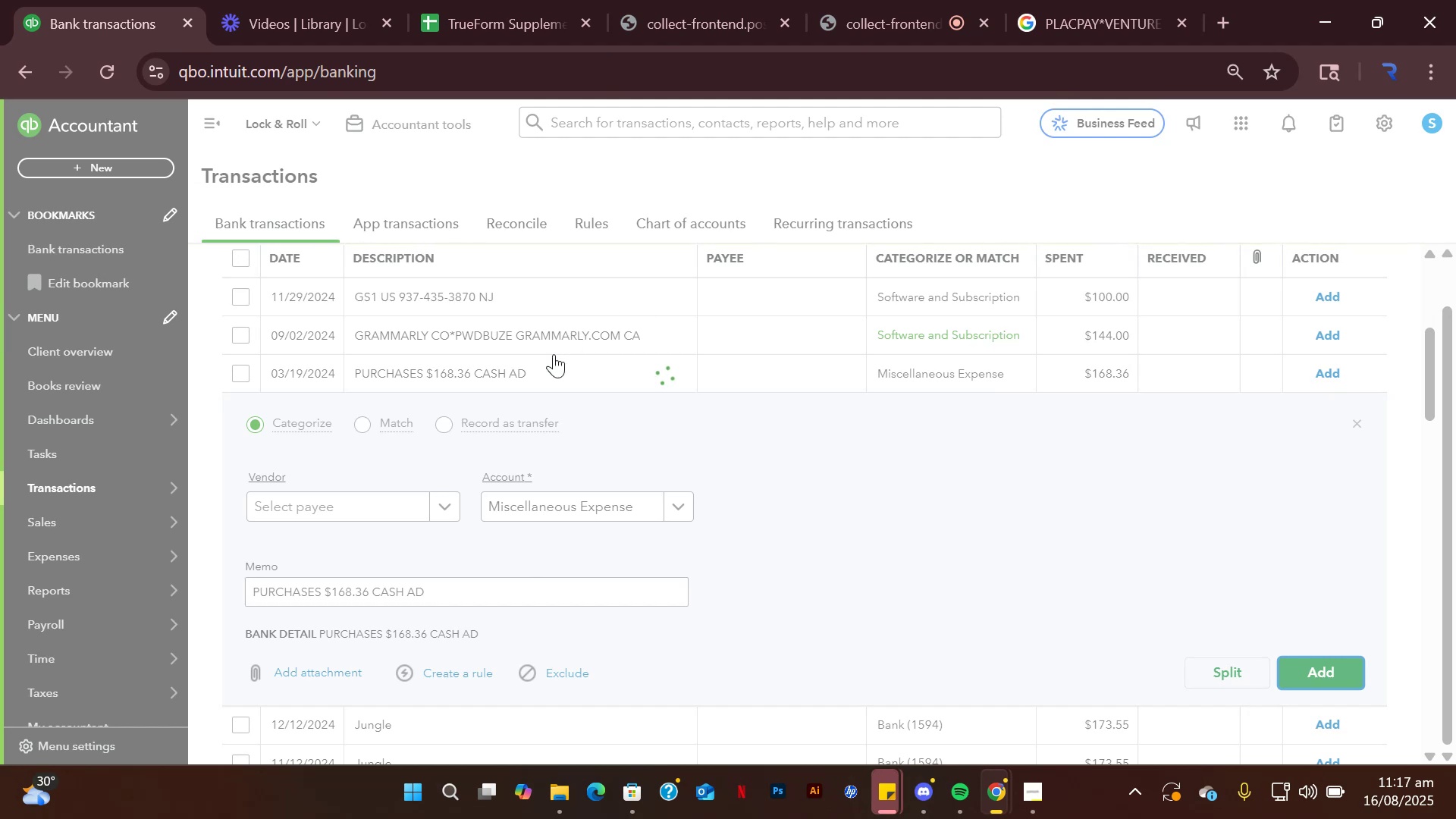 
left_click([560, 331])
 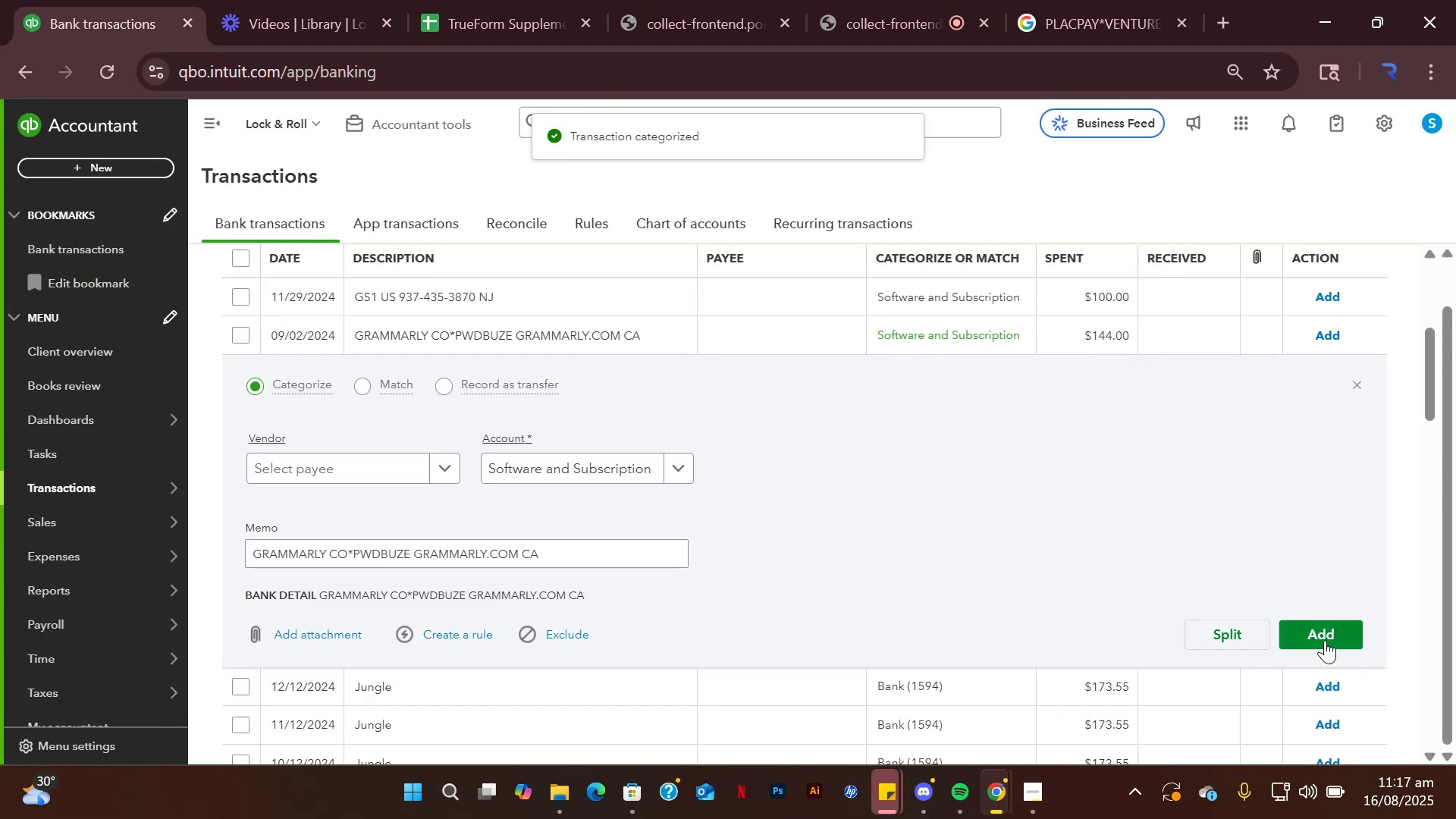 
left_click([1325, 636])
 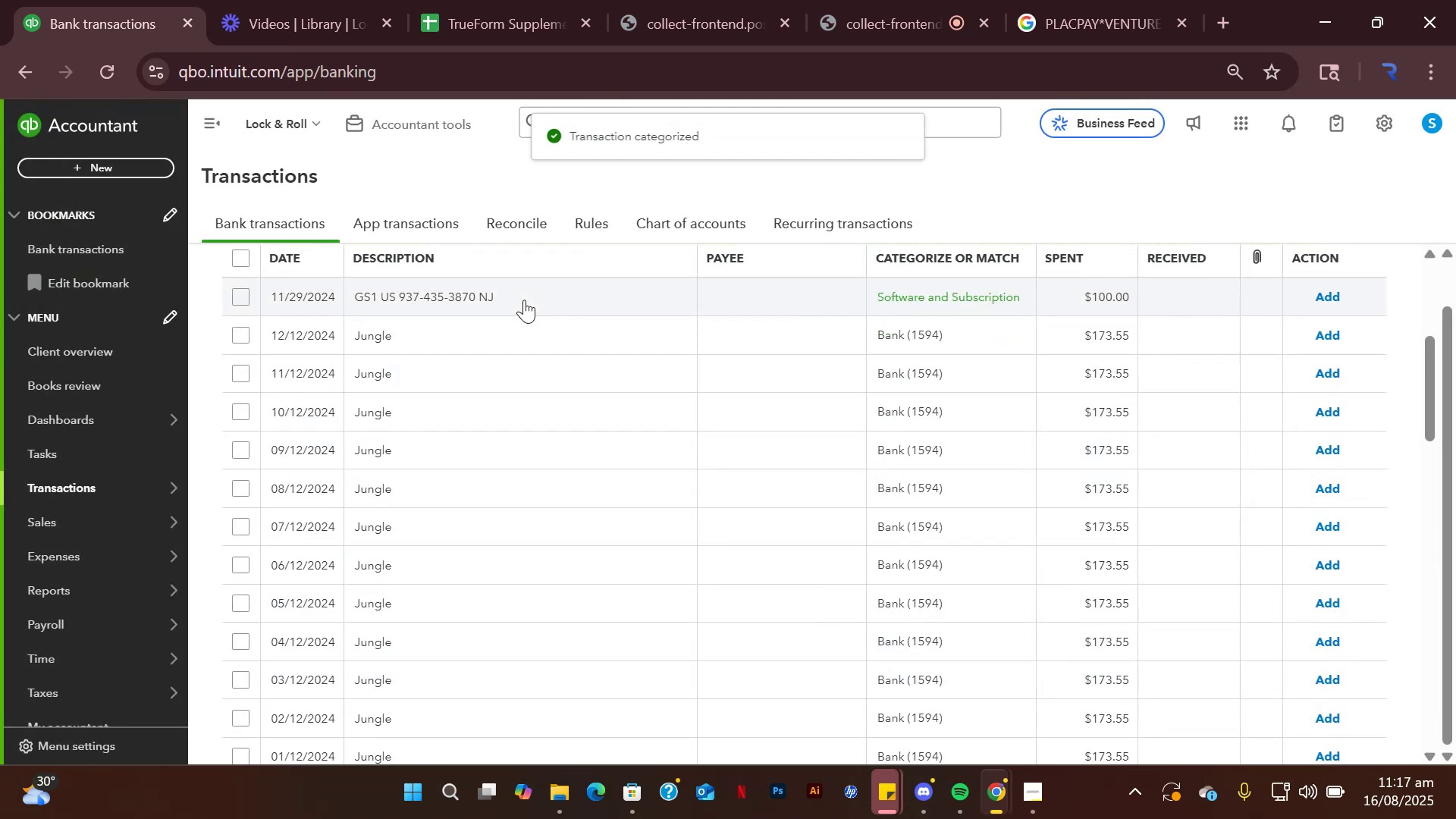 
left_click([502, 297])
 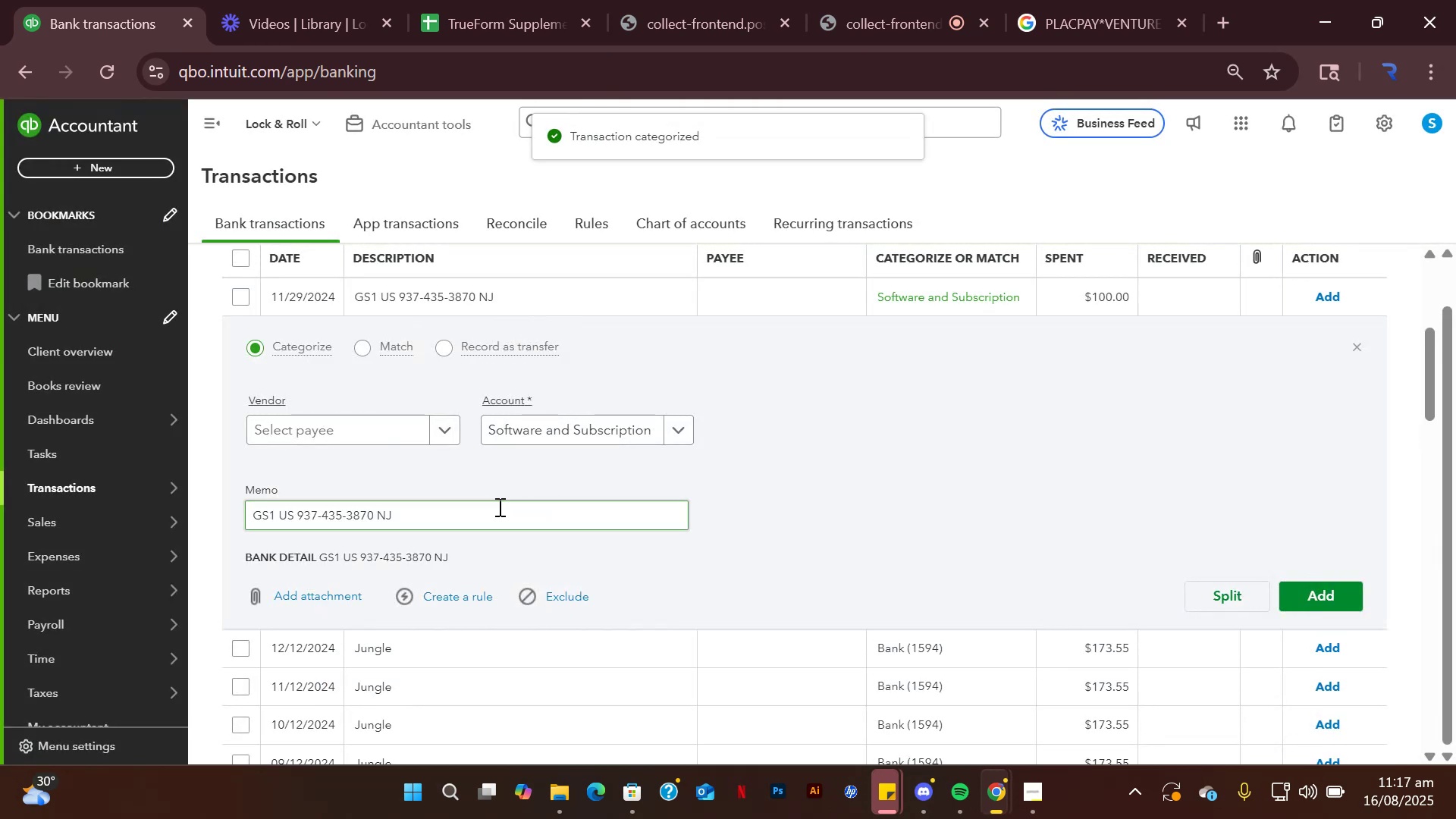 
double_click([497, 507])
 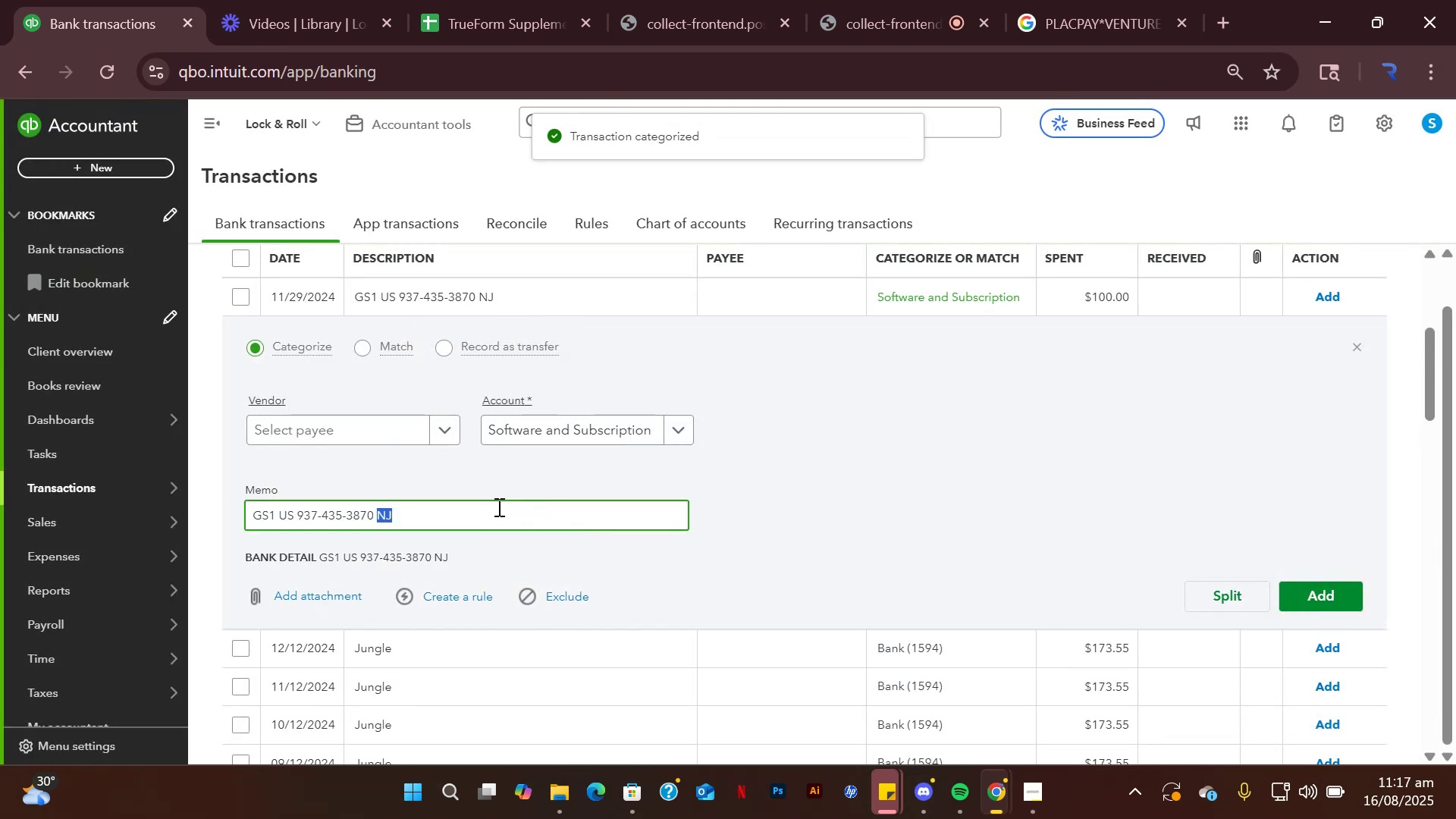 
triple_click([497, 507])
 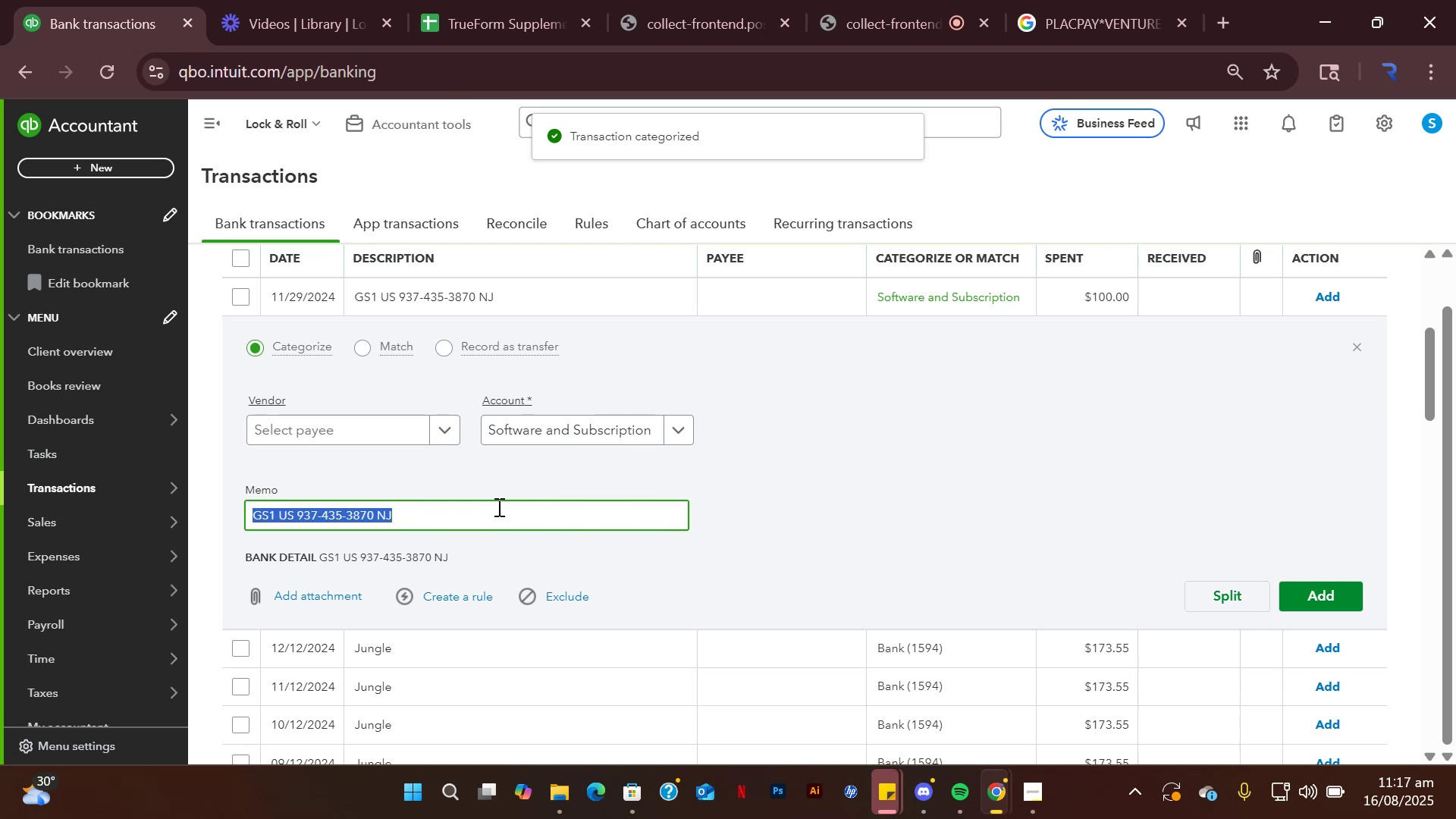 
key(Control+C)
 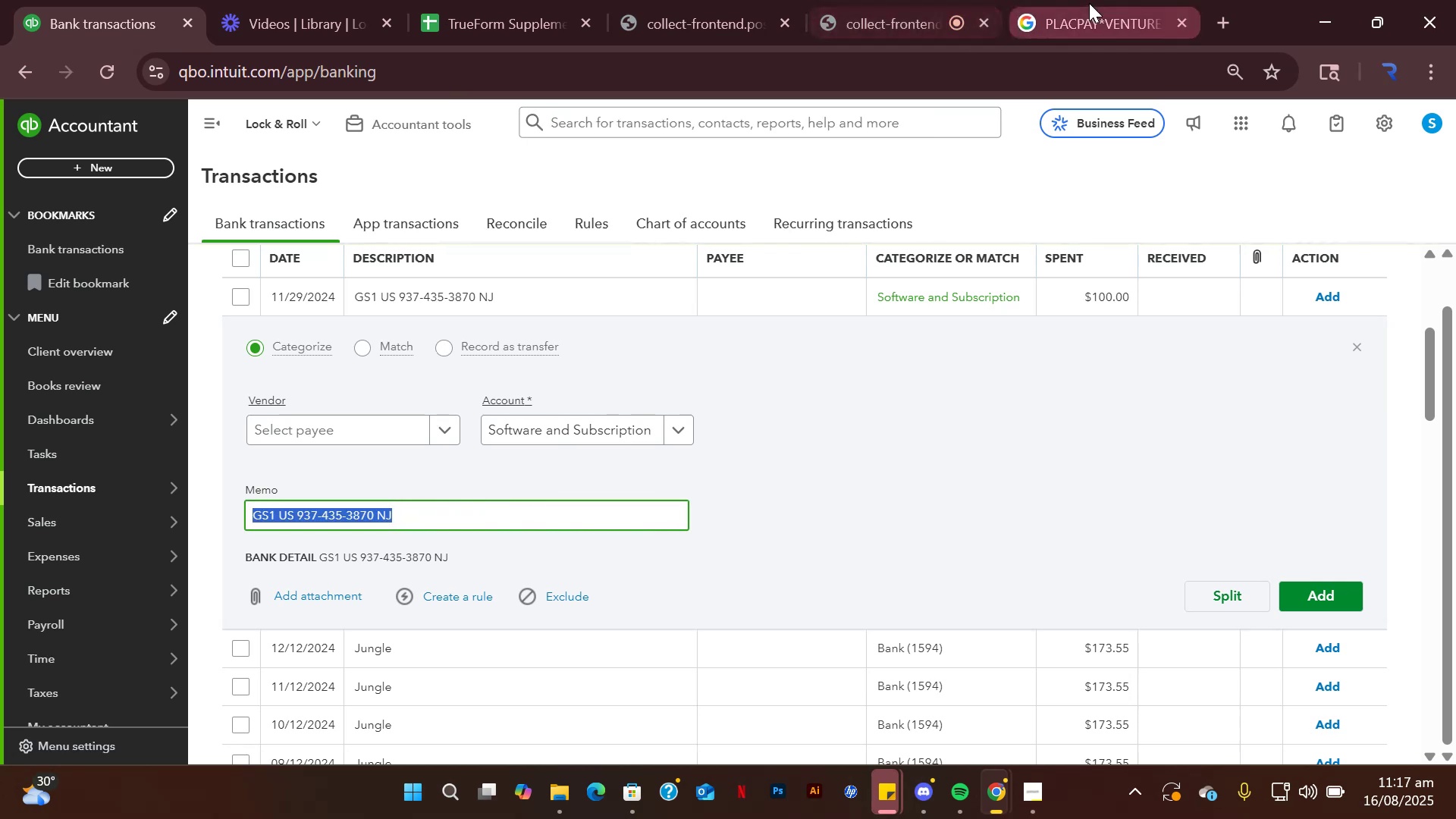 
left_click([1089, 3])
 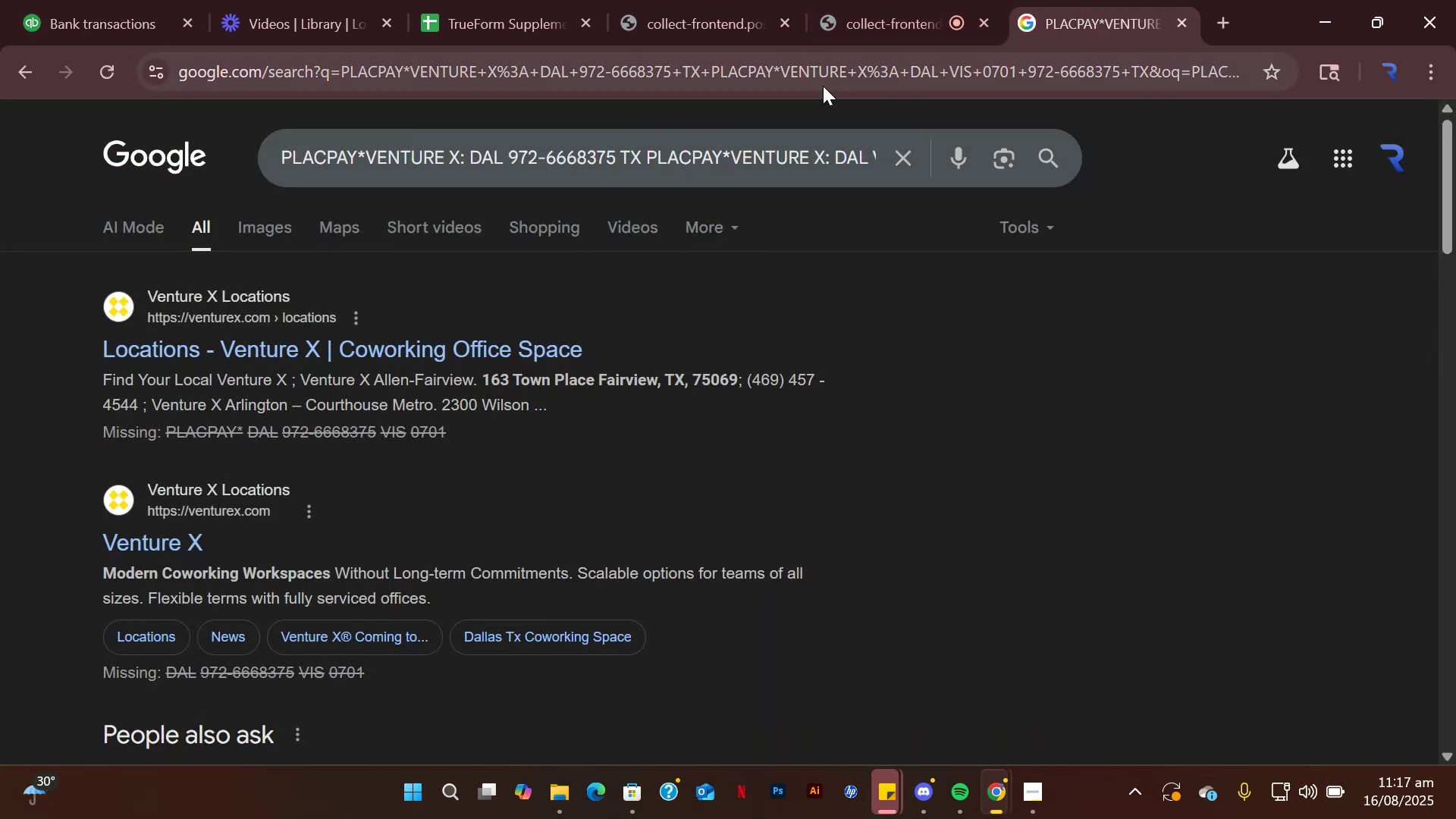 
left_click([818, 81])
 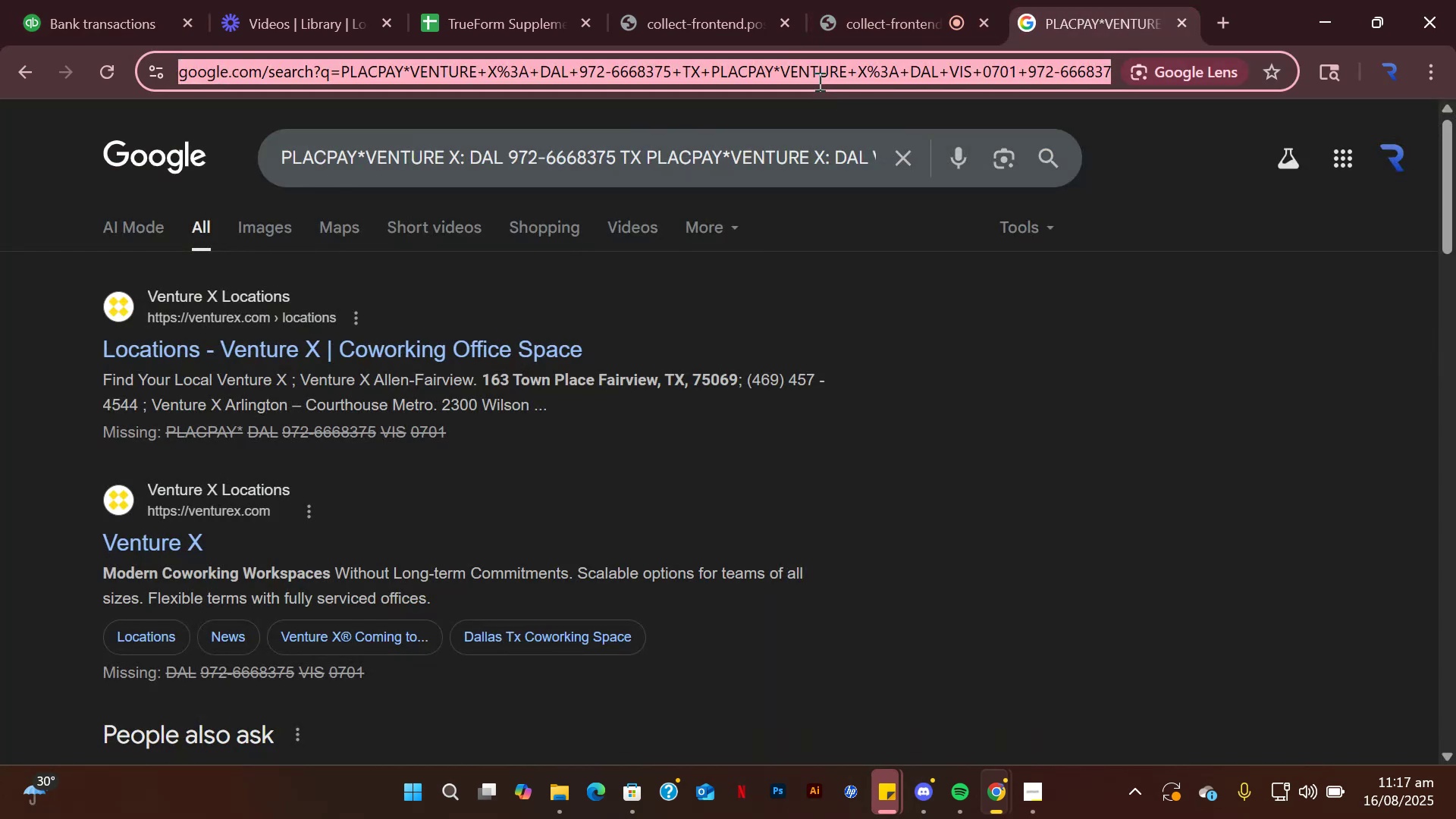 
key(Control+ControlLeft)
 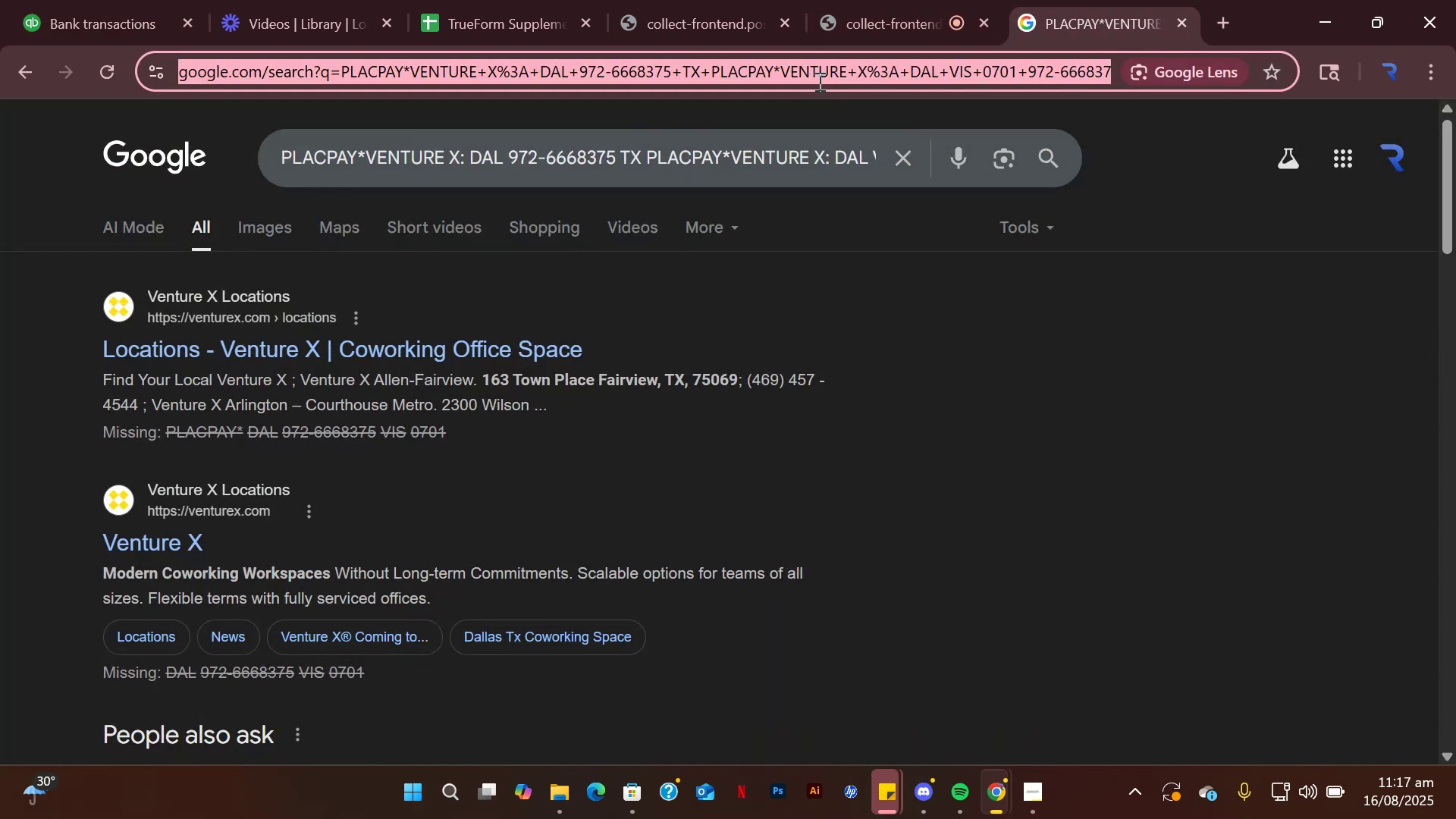 
key(Control+V)
 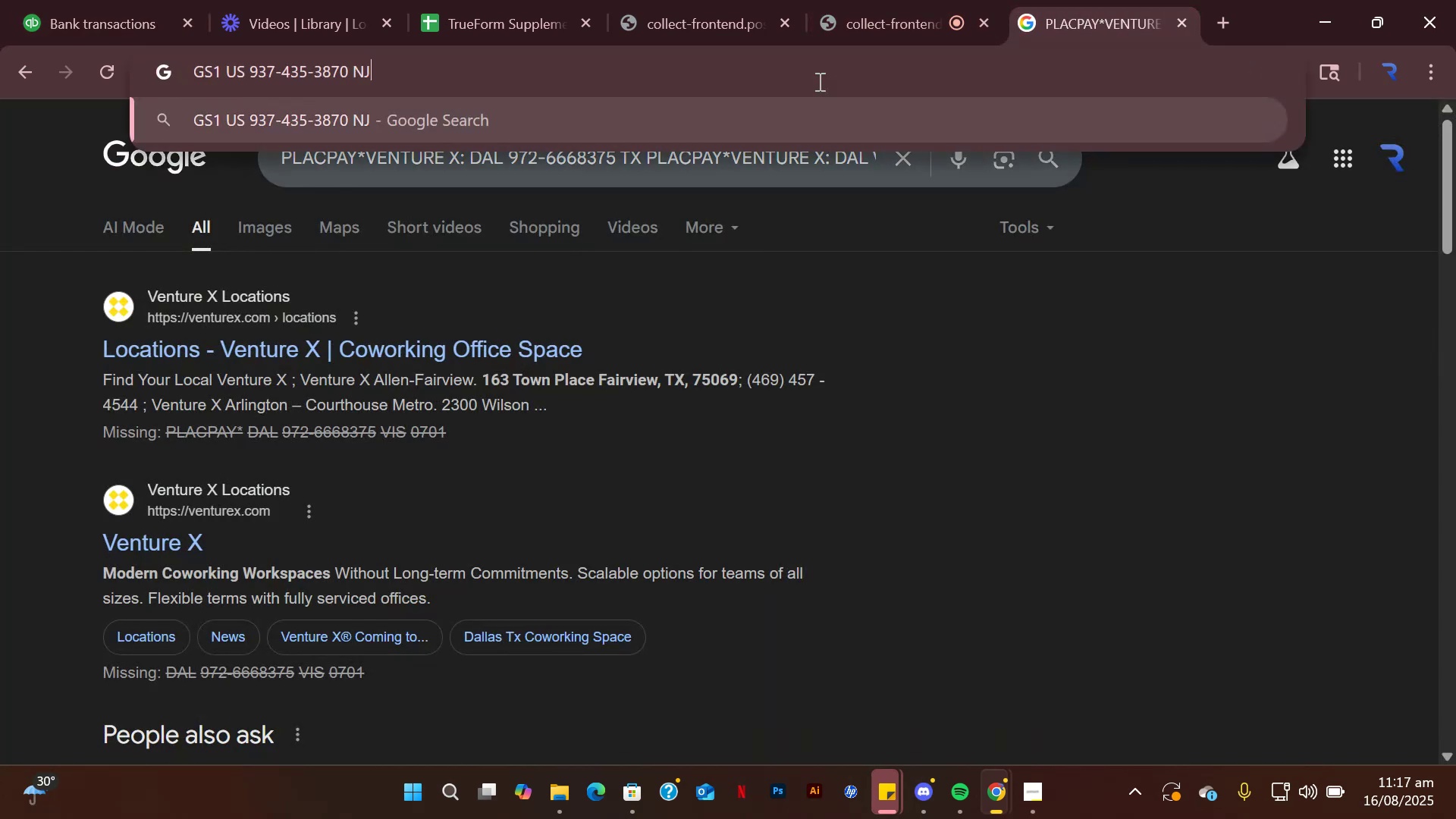 
key(Enter)
 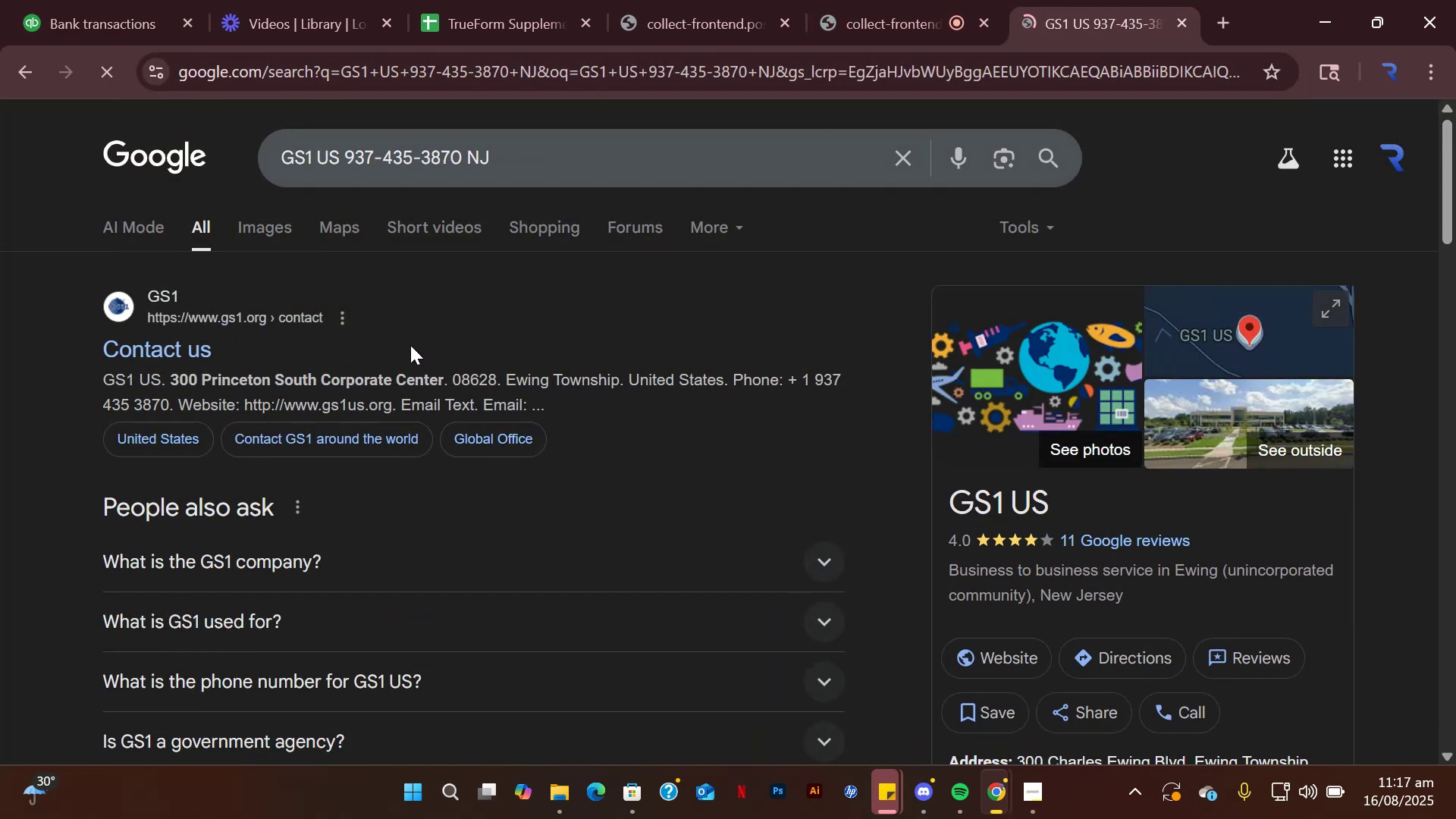 
wait(9.59)
 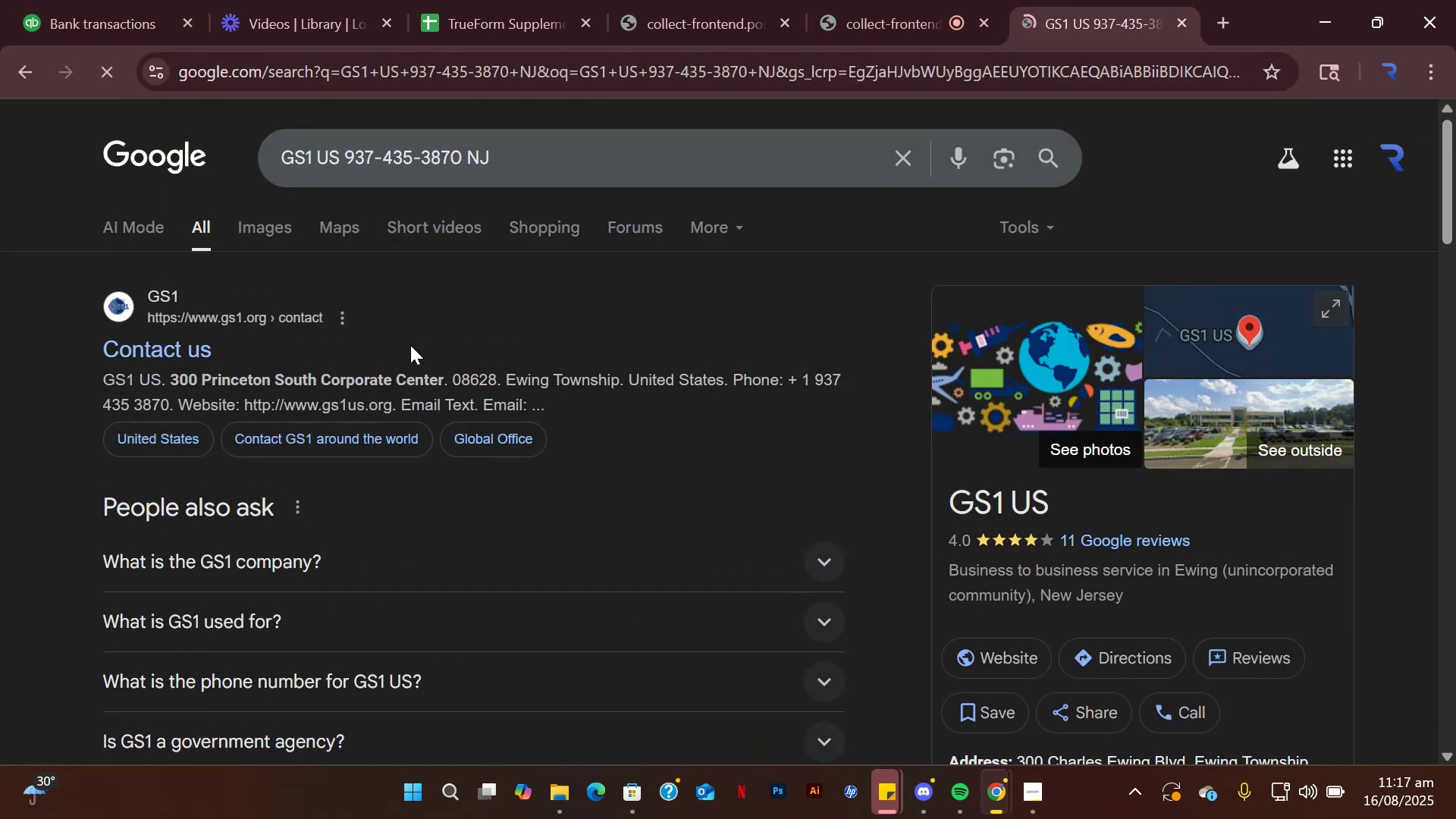 
scroll: coordinate [410, 342], scroll_direction: down, amount: 3.0
 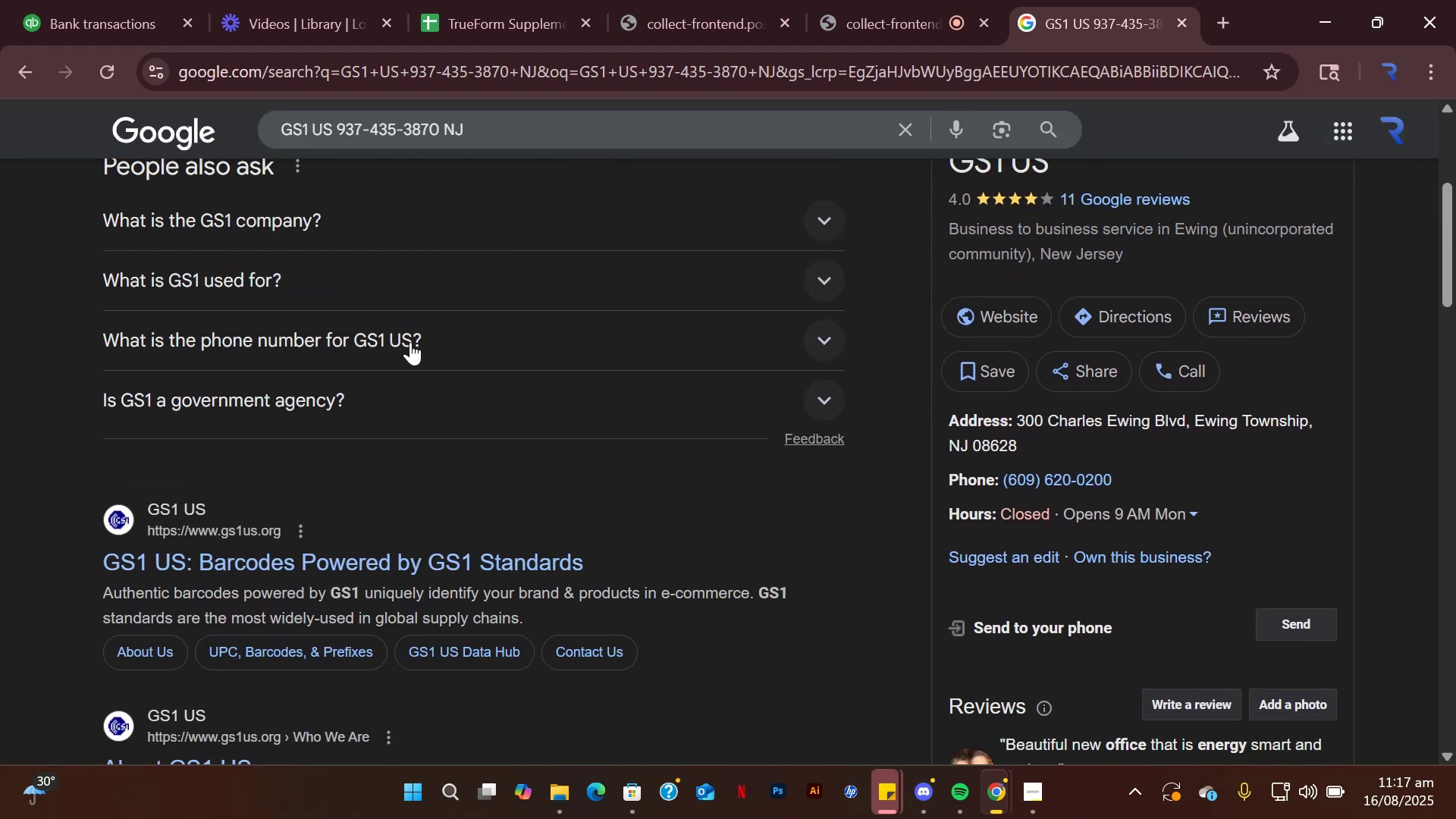 
wait(8.79)
 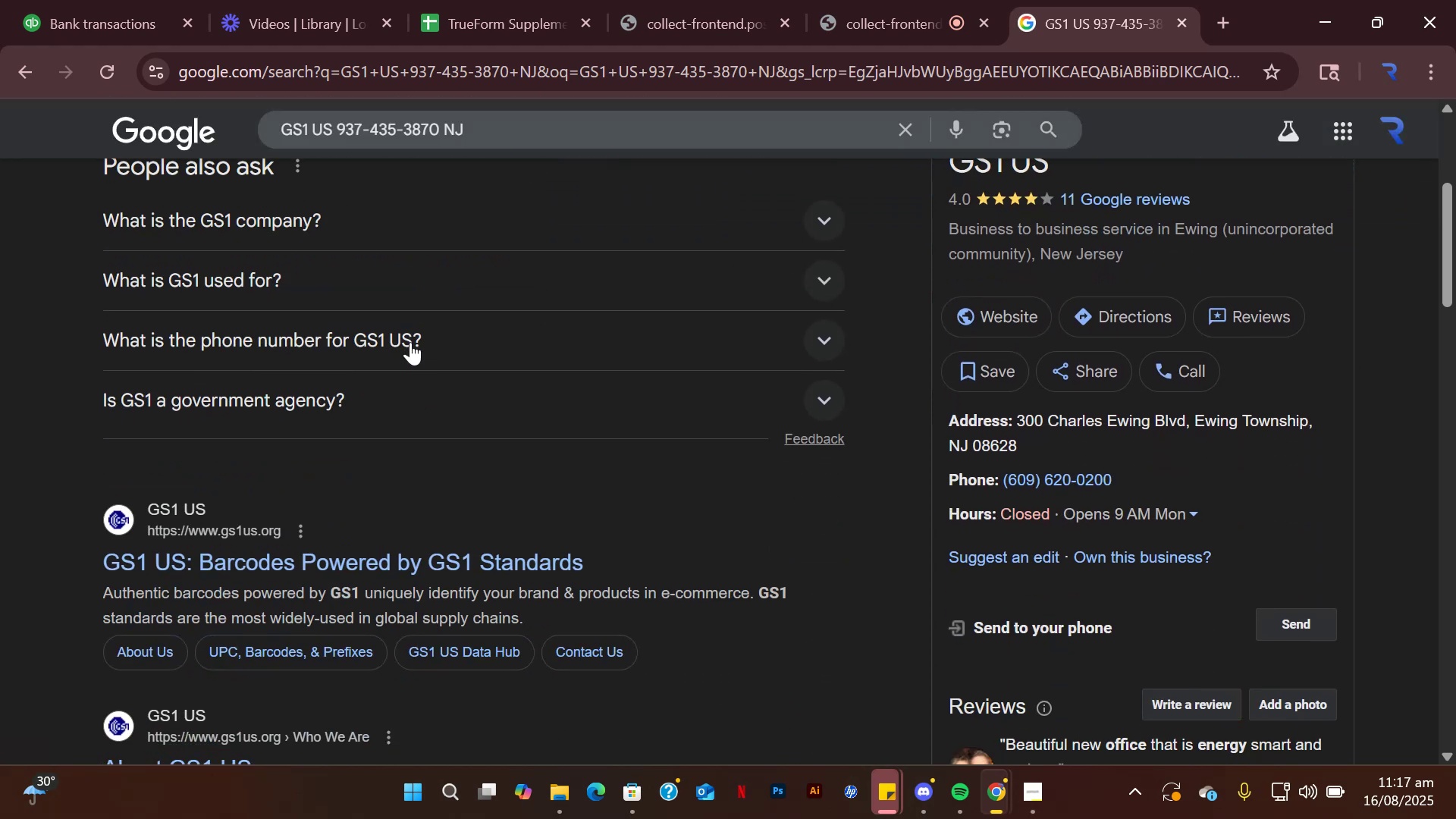 
scroll: coordinate [410, 342], scroll_direction: down, amount: 2.0
 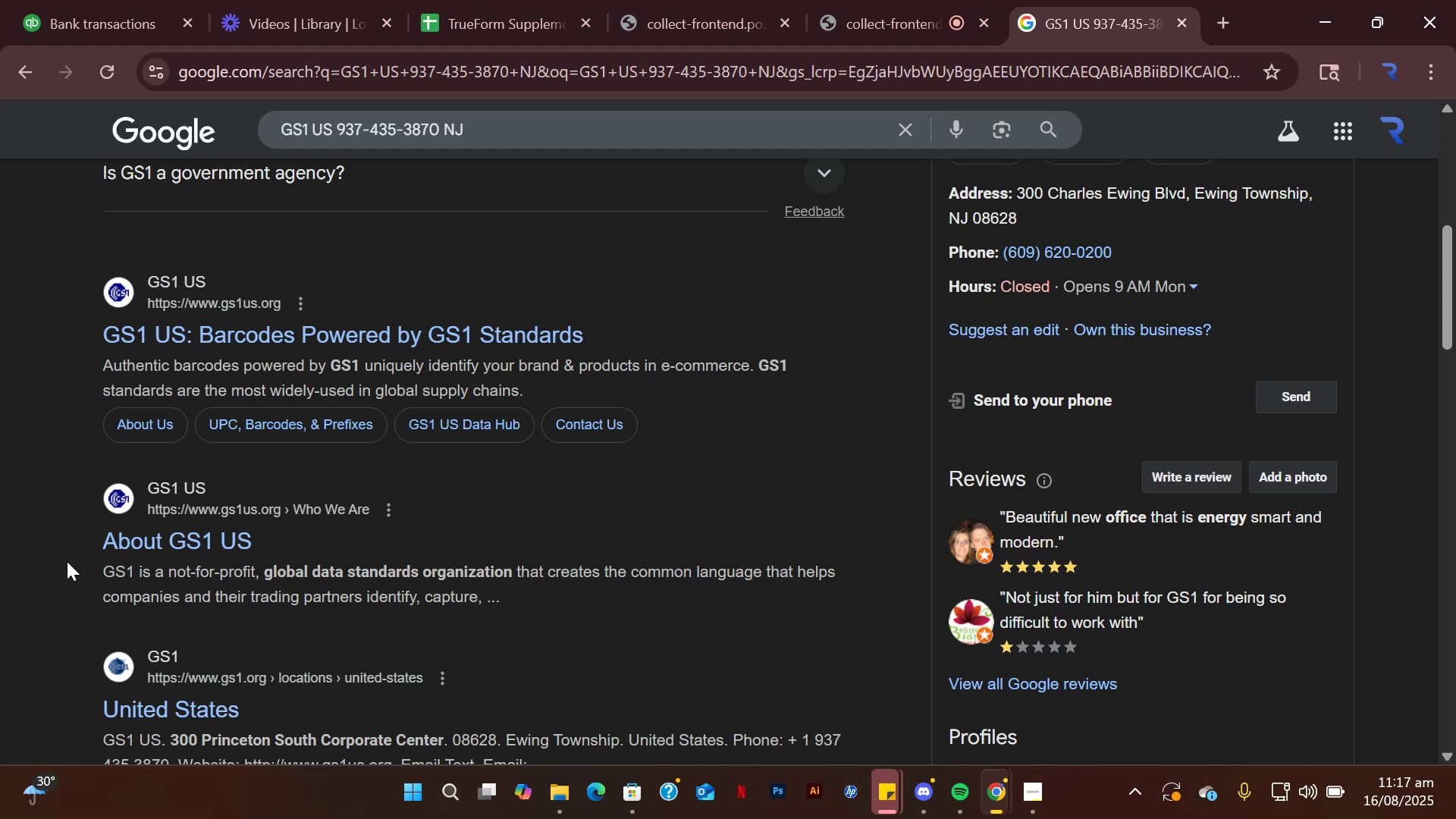 
wait(7.3)
 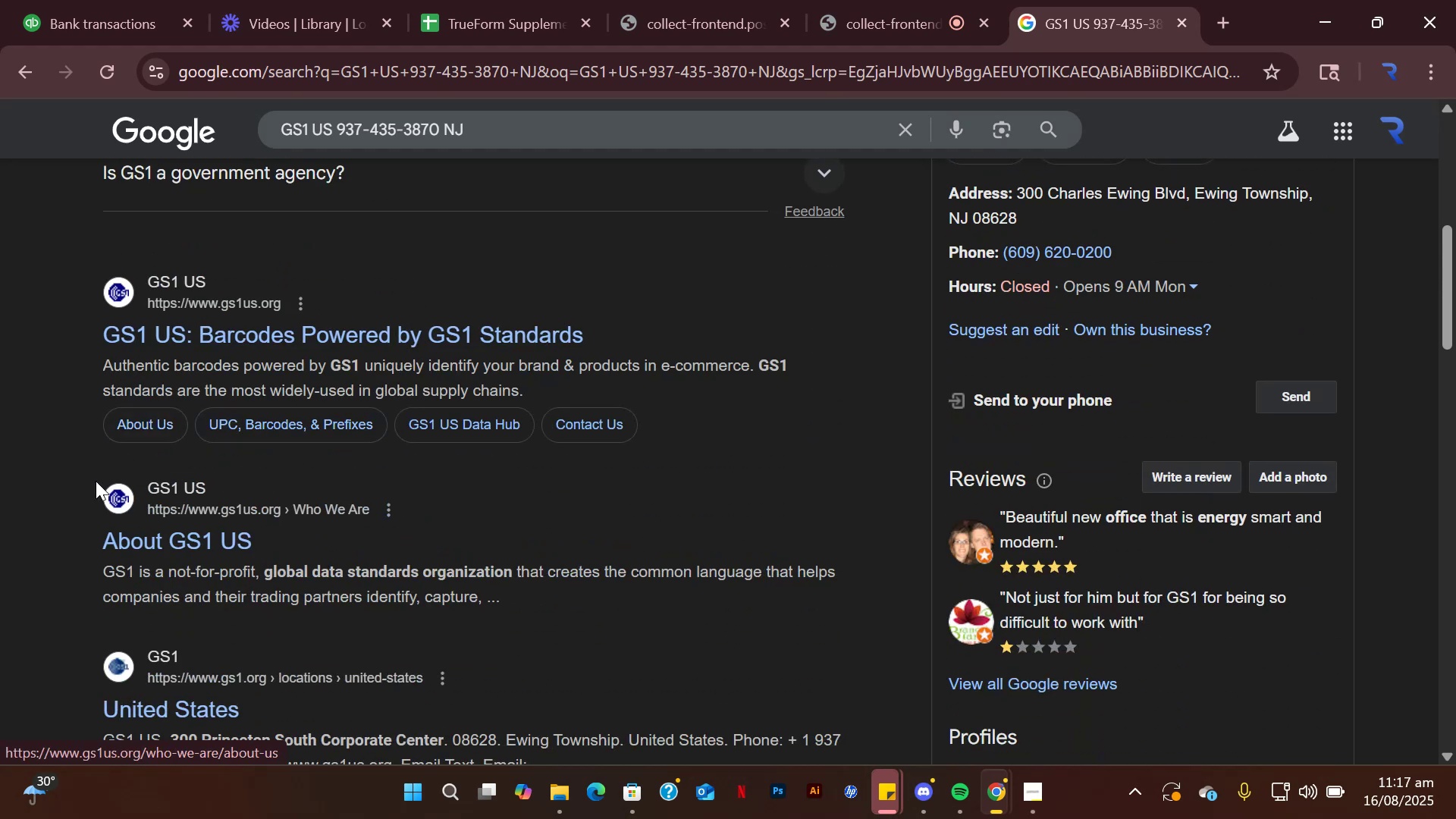 
left_click([102, 32])
 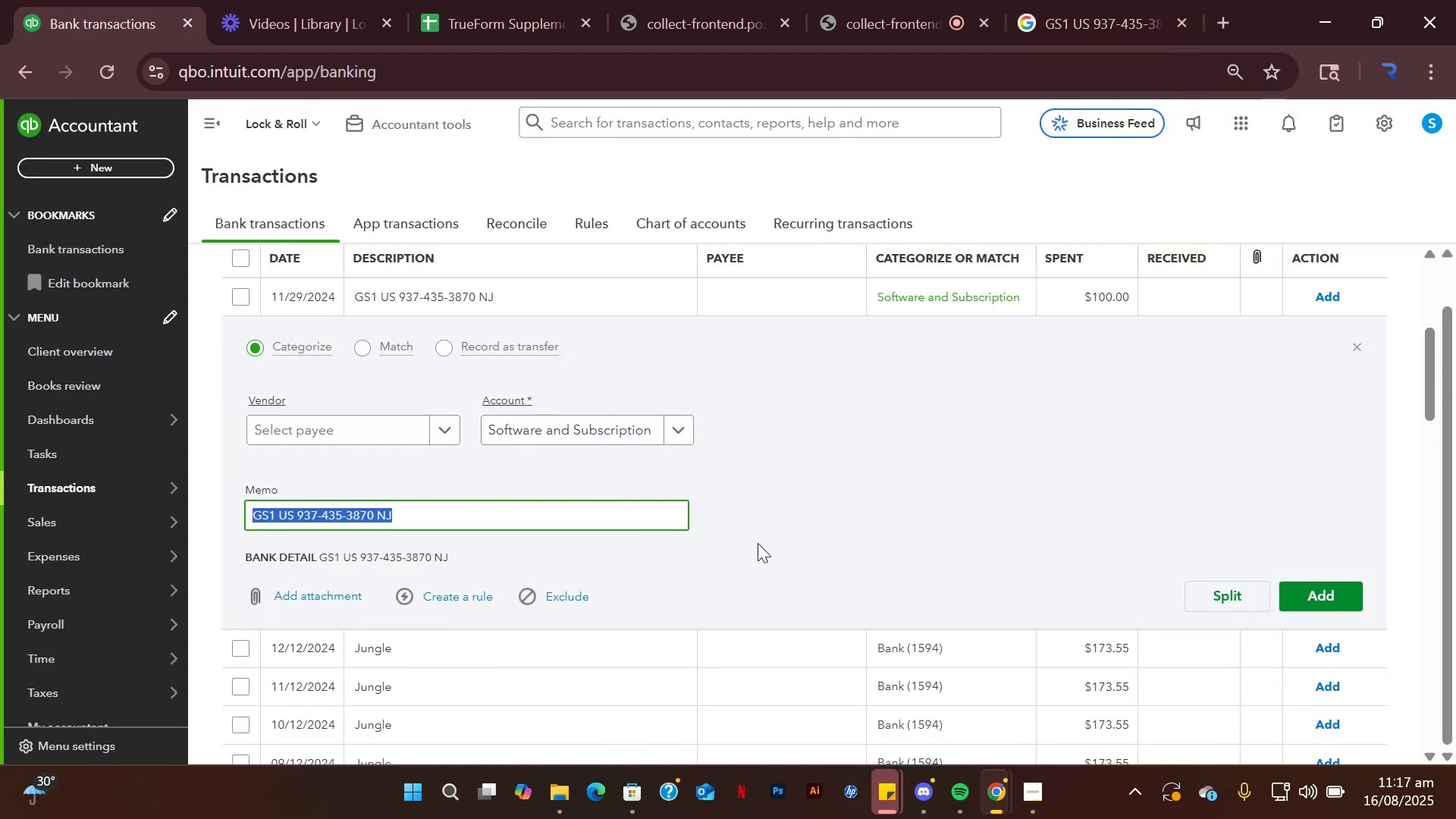 
left_click([836, 485])
 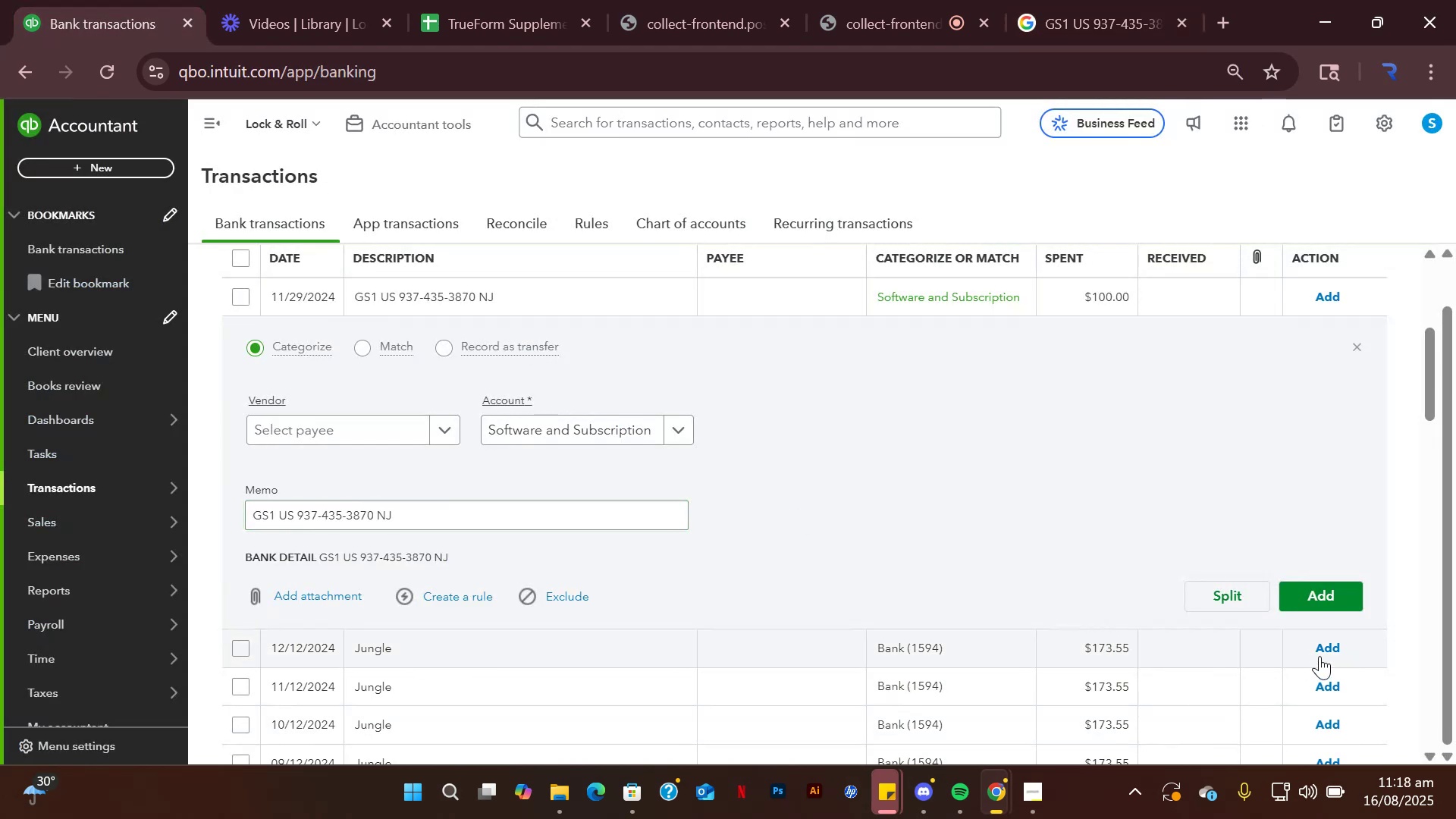 
left_click([1319, 594])
 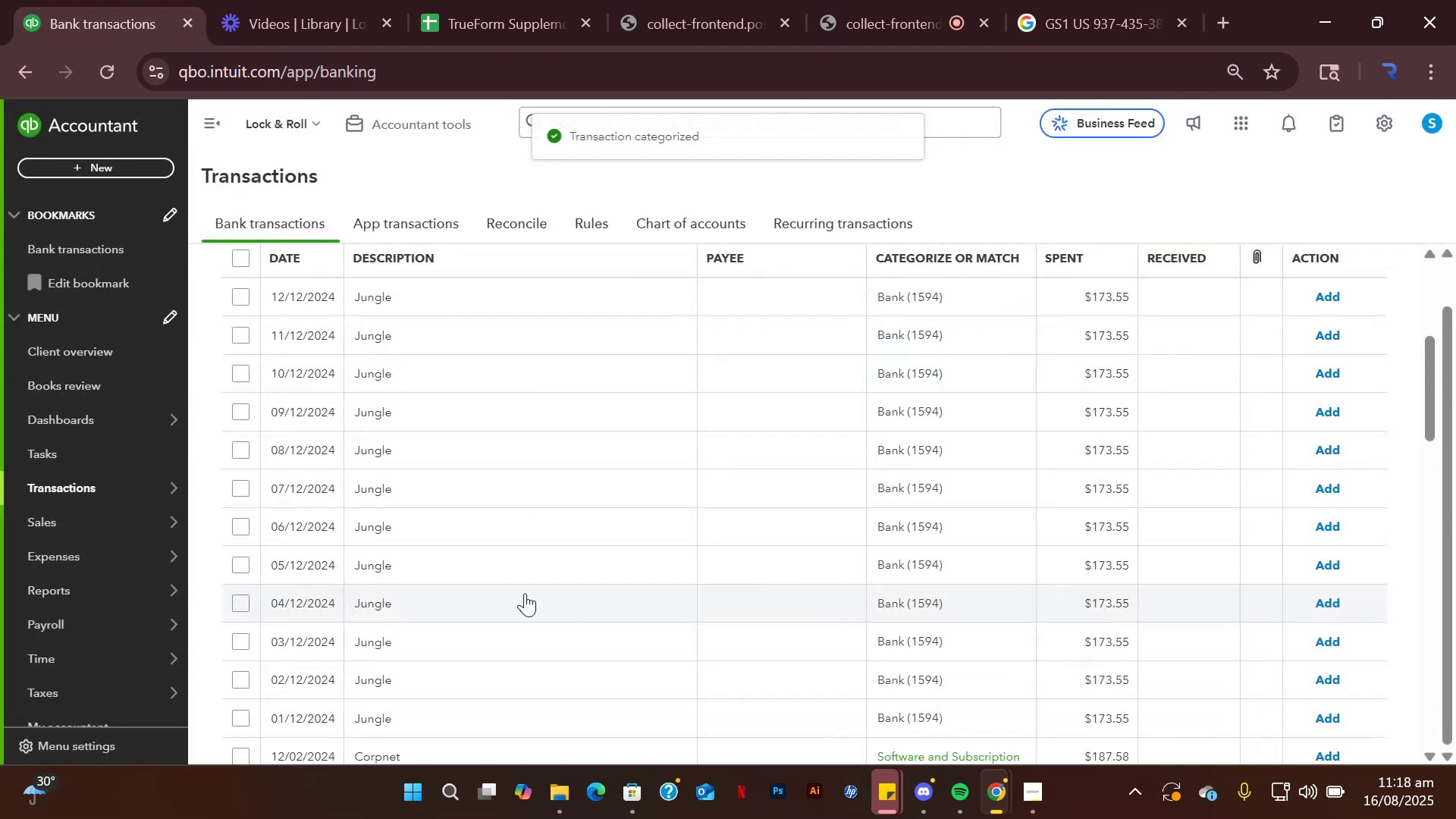 
left_click([551, 310])
 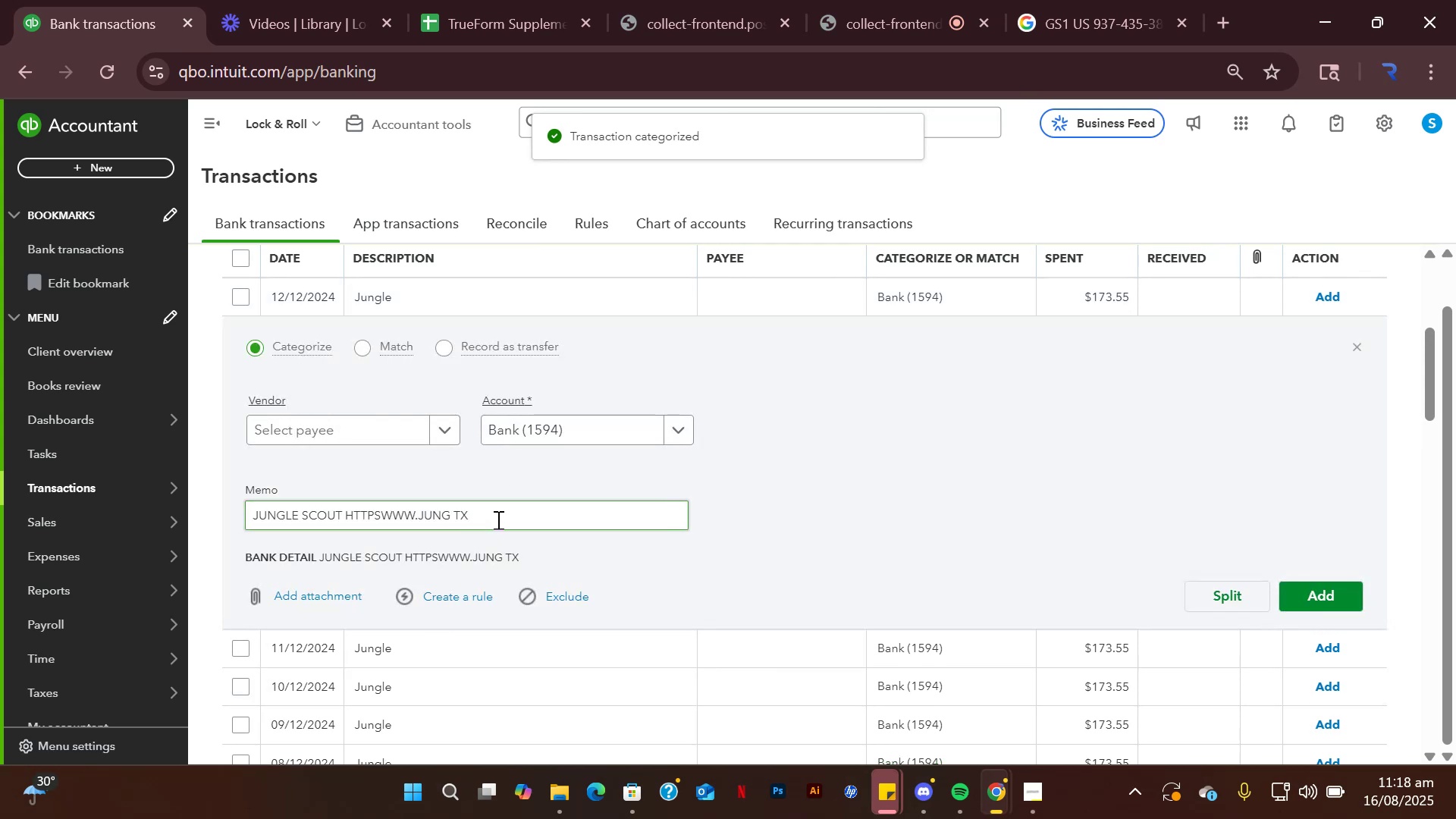 
double_click([505, 506])
 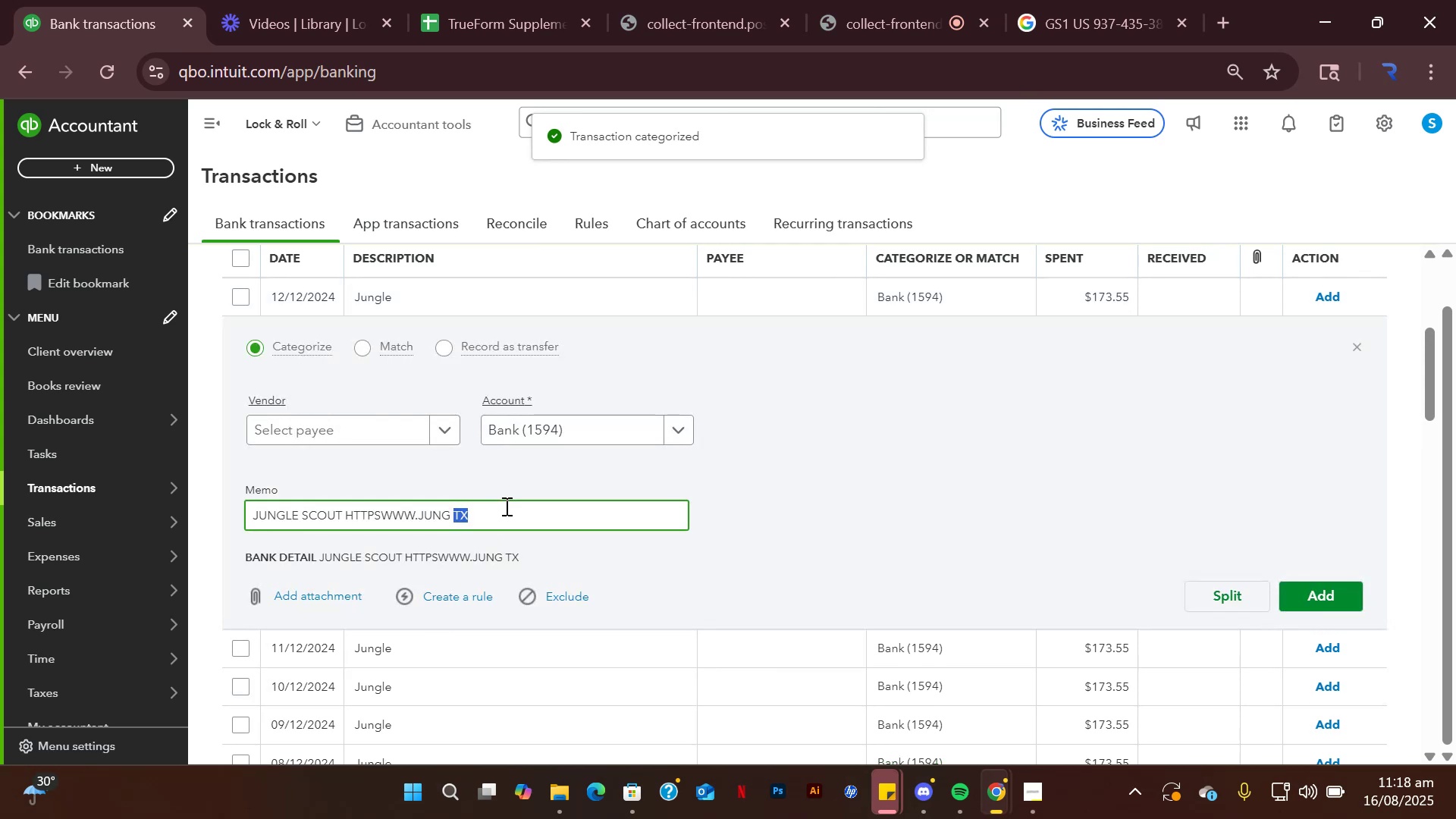 
triple_click([505, 506])
 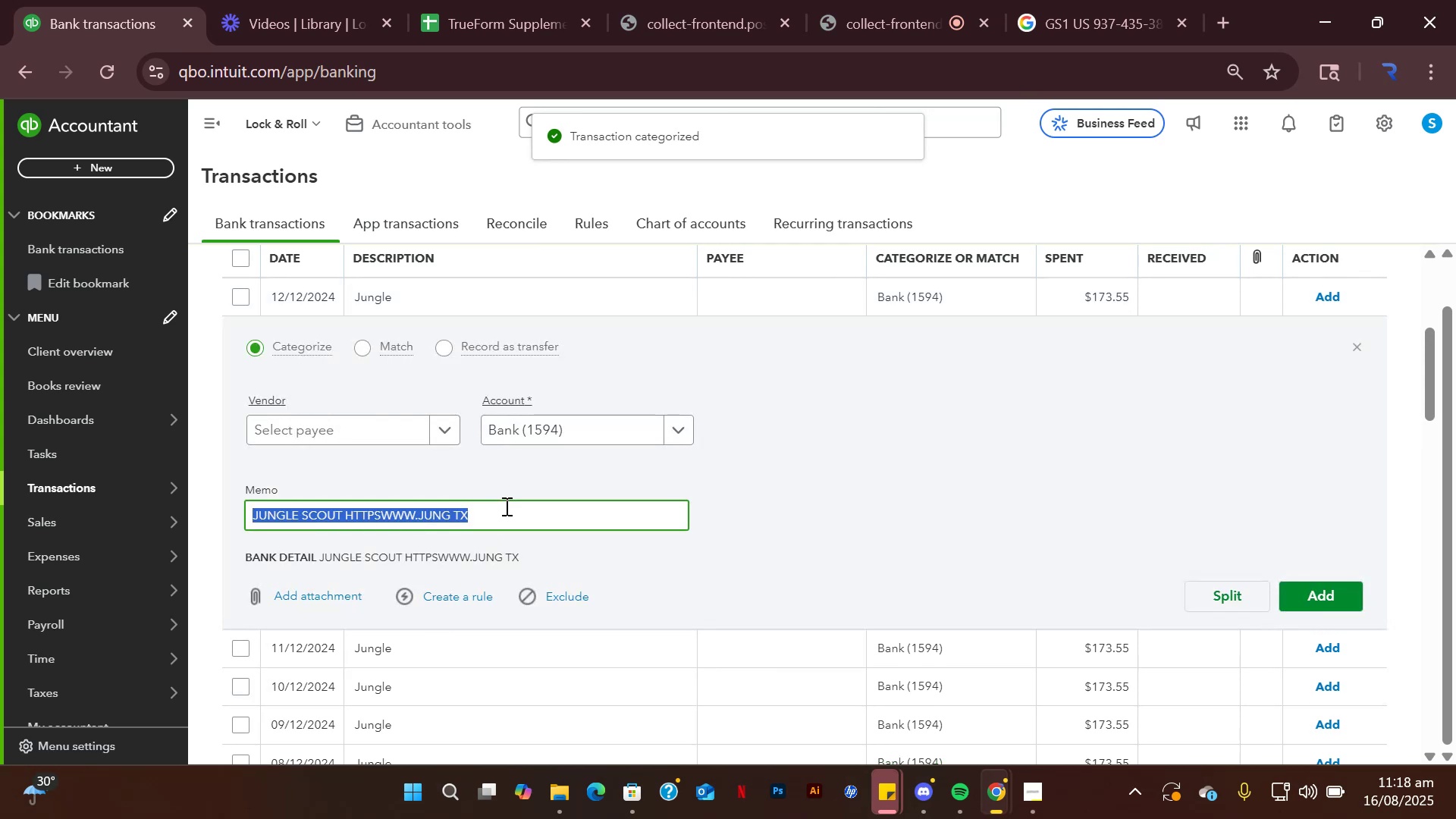 
key(Control+C)
 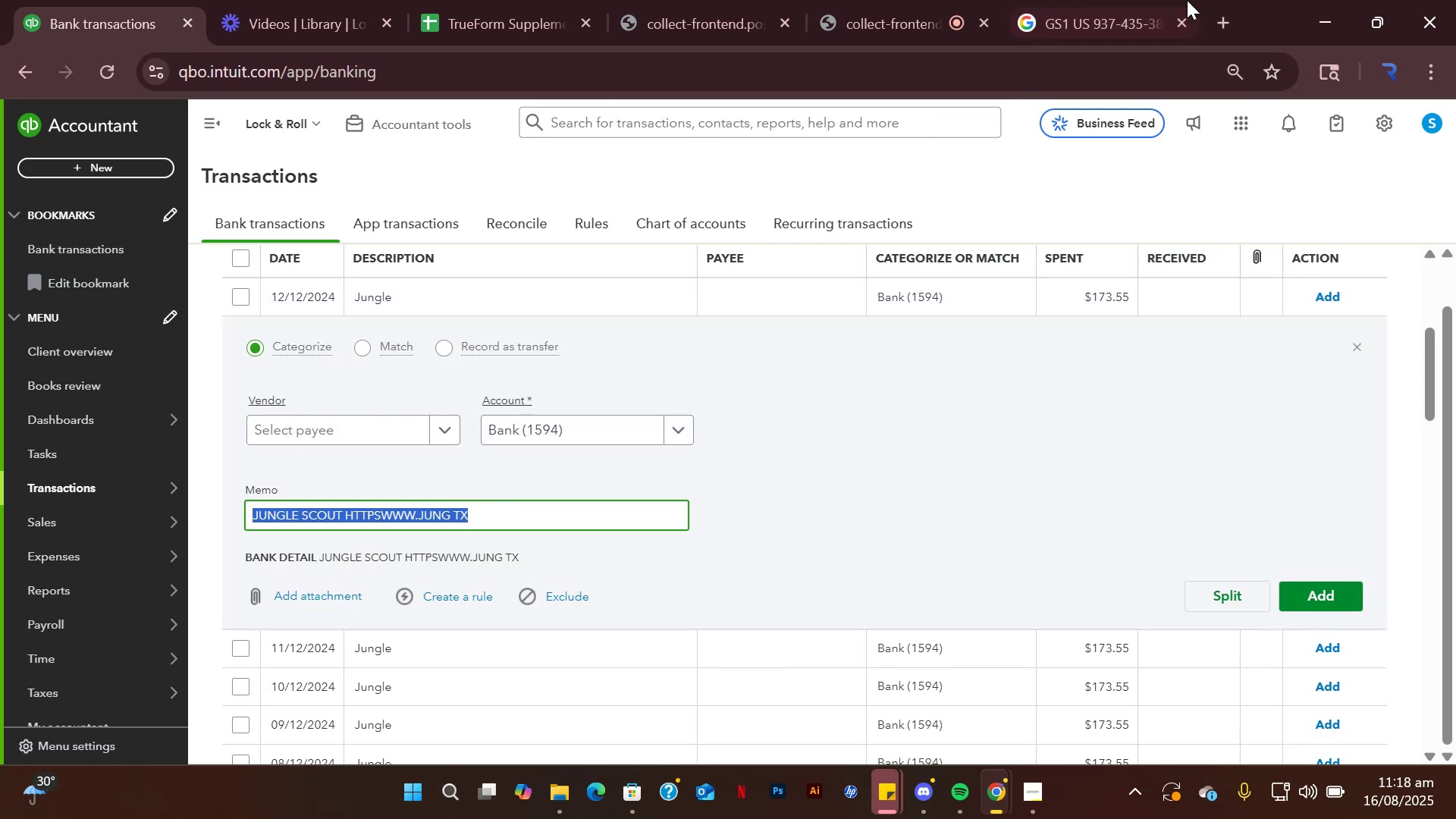 
left_click([1097, 10])
 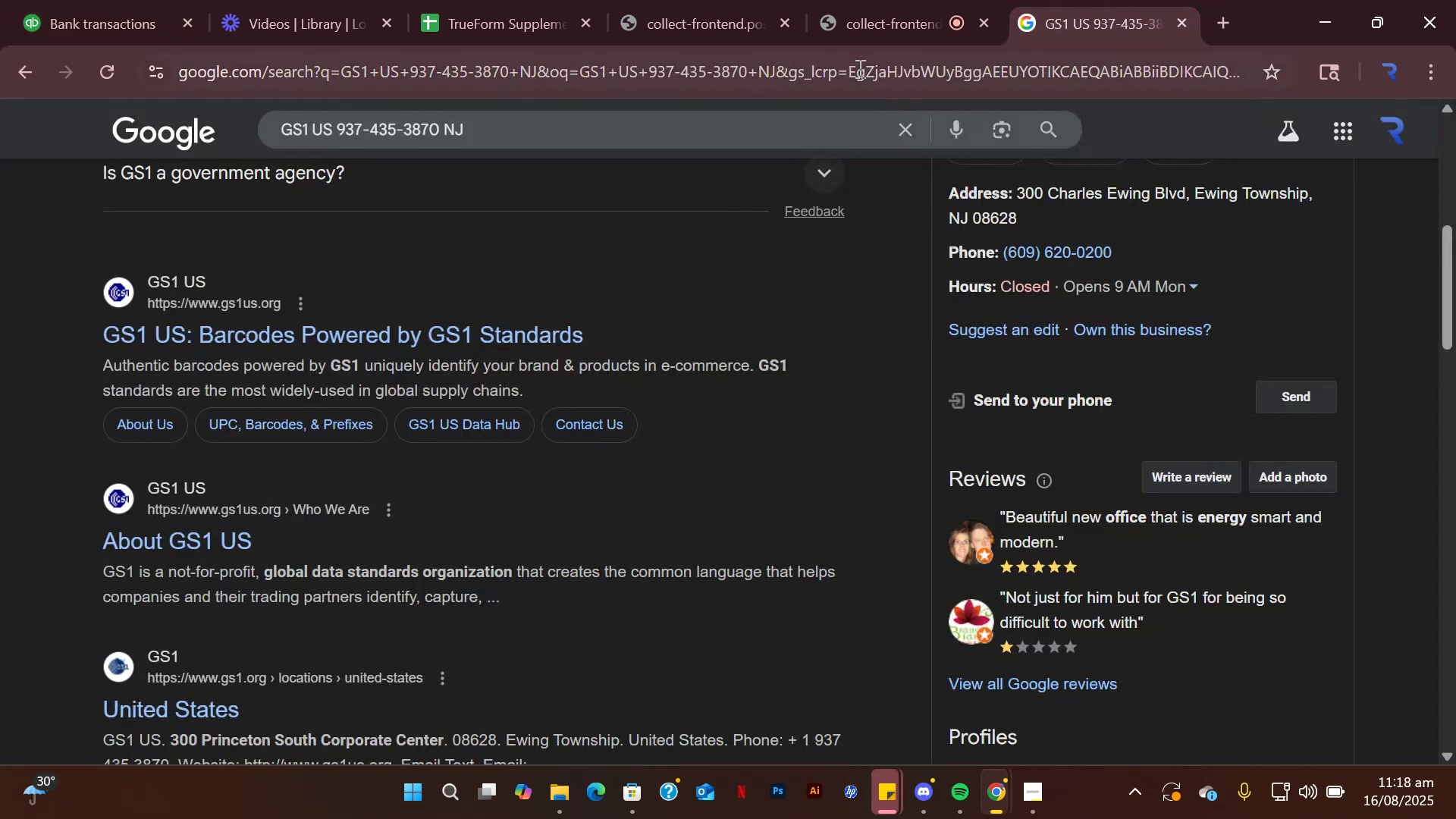 
left_click([858, 68])
 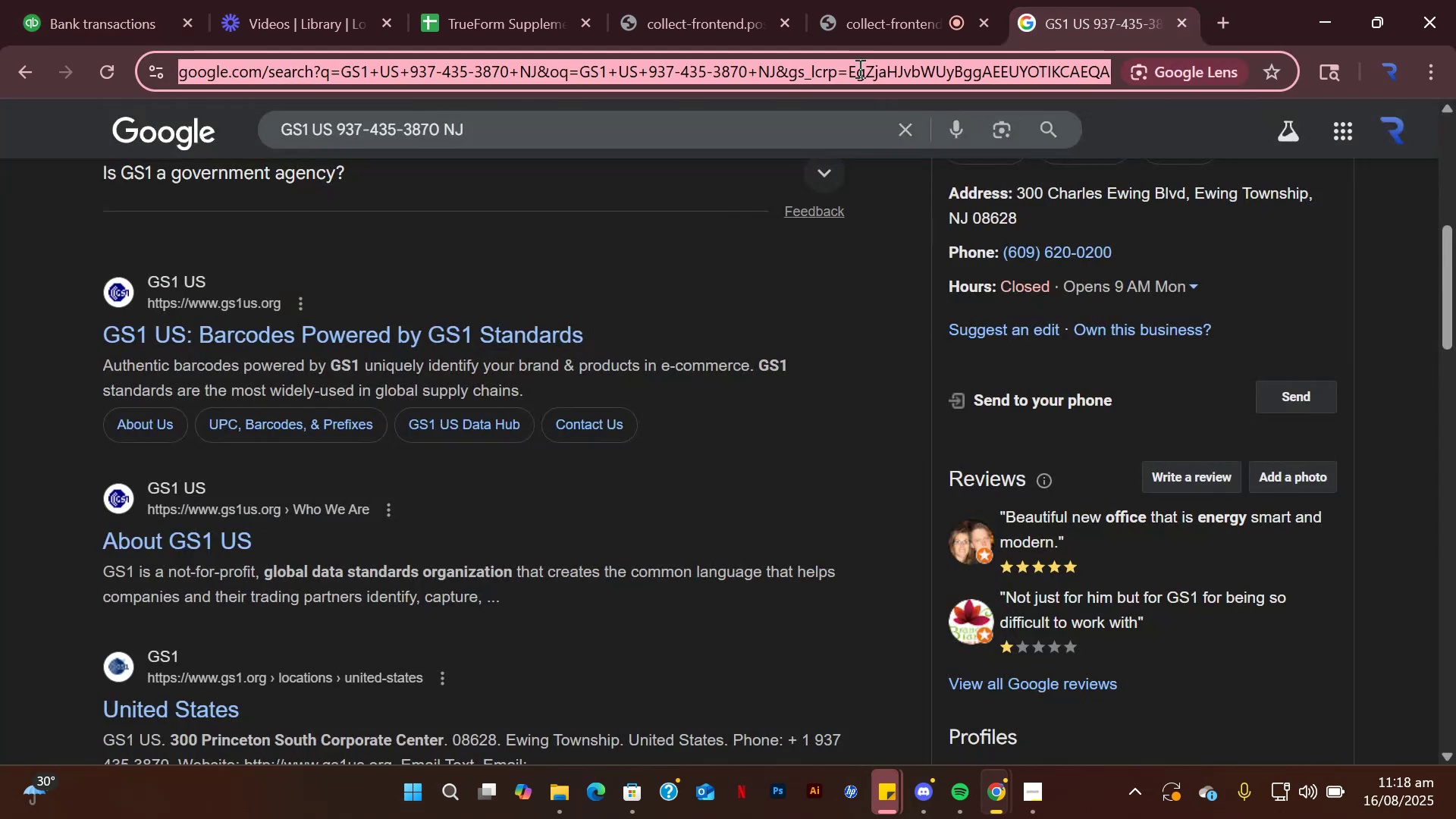 
key(Control+V)
 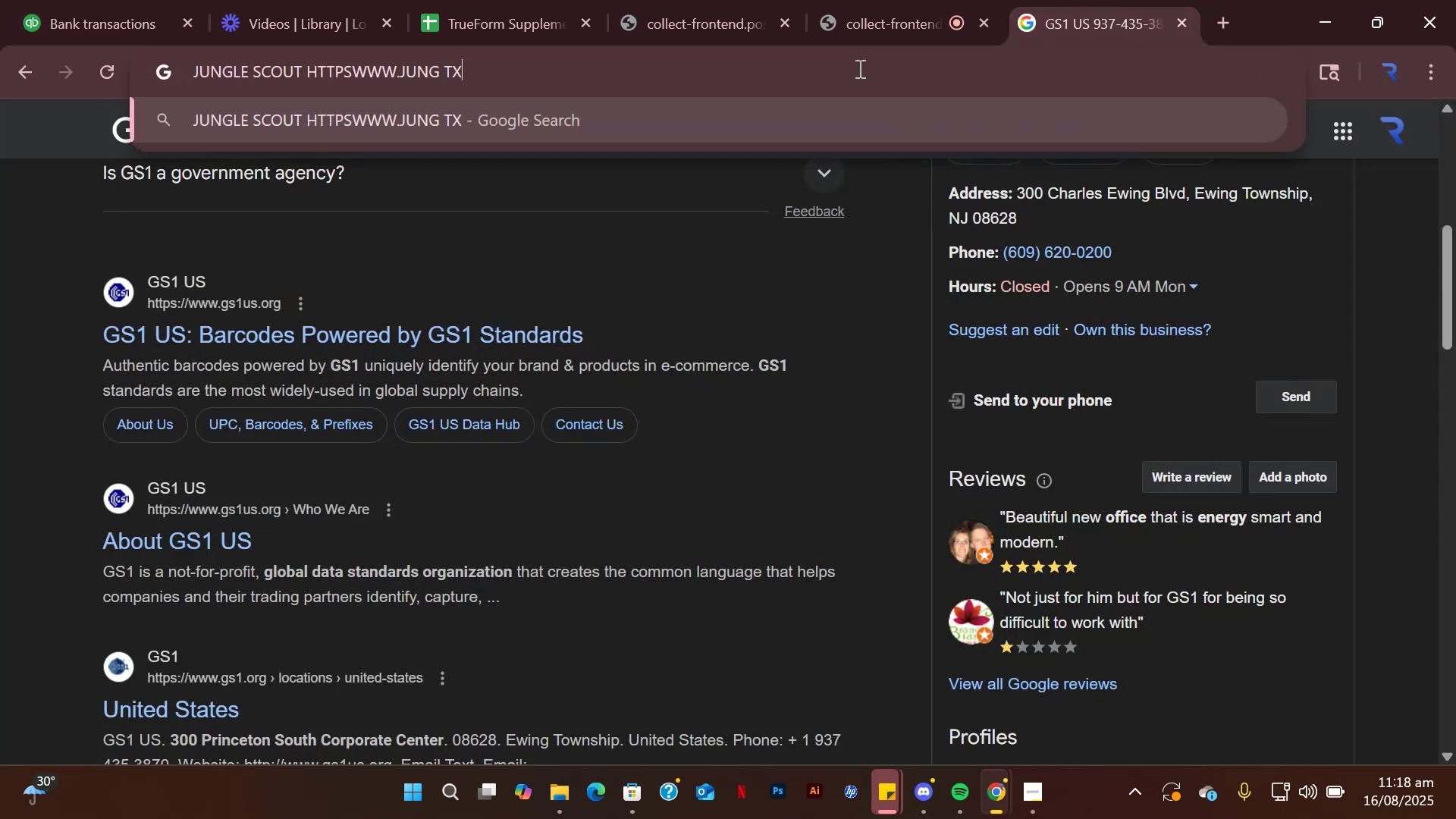 
key(Control+Enter)
 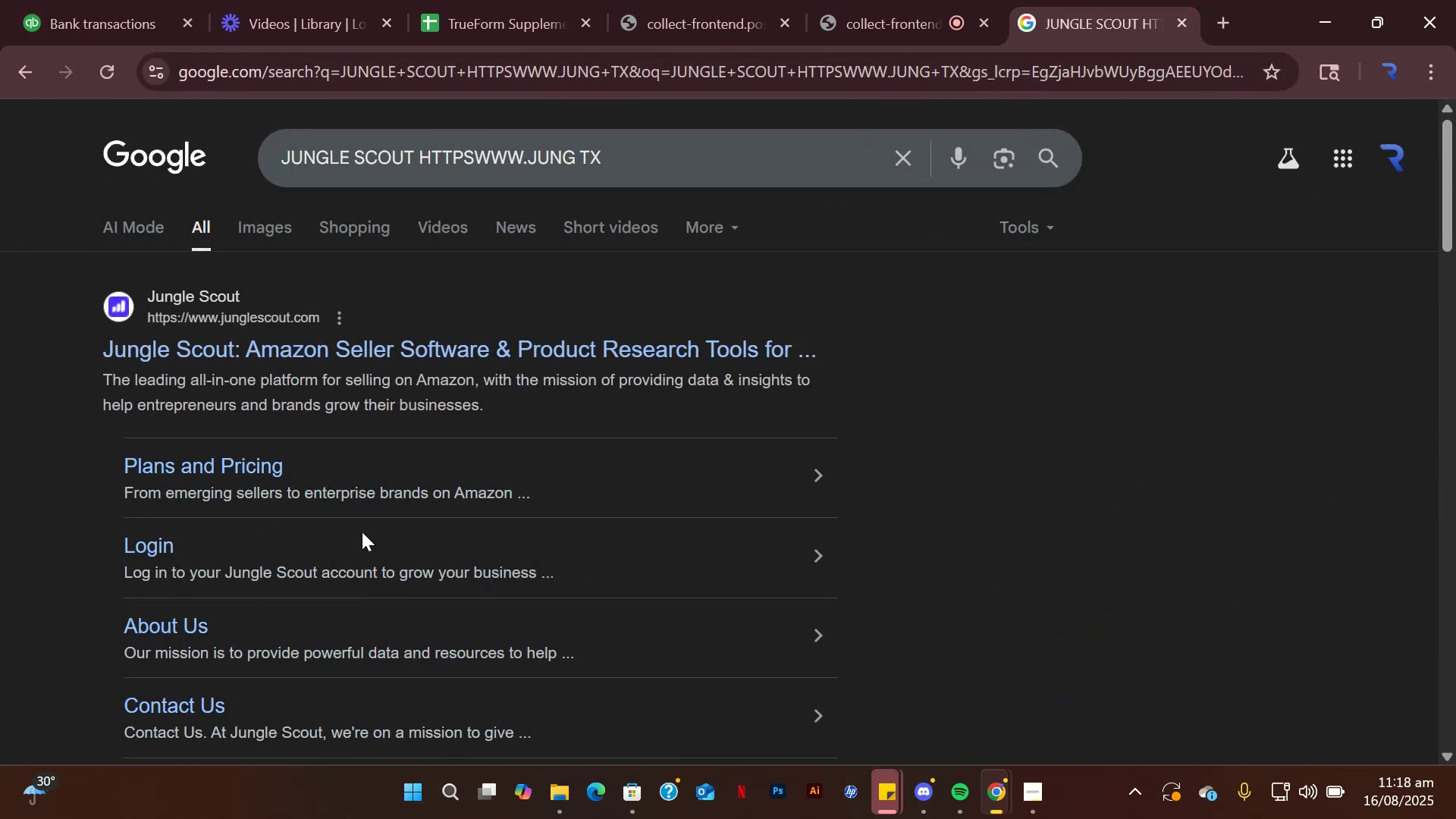 
left_click([88, 0])
 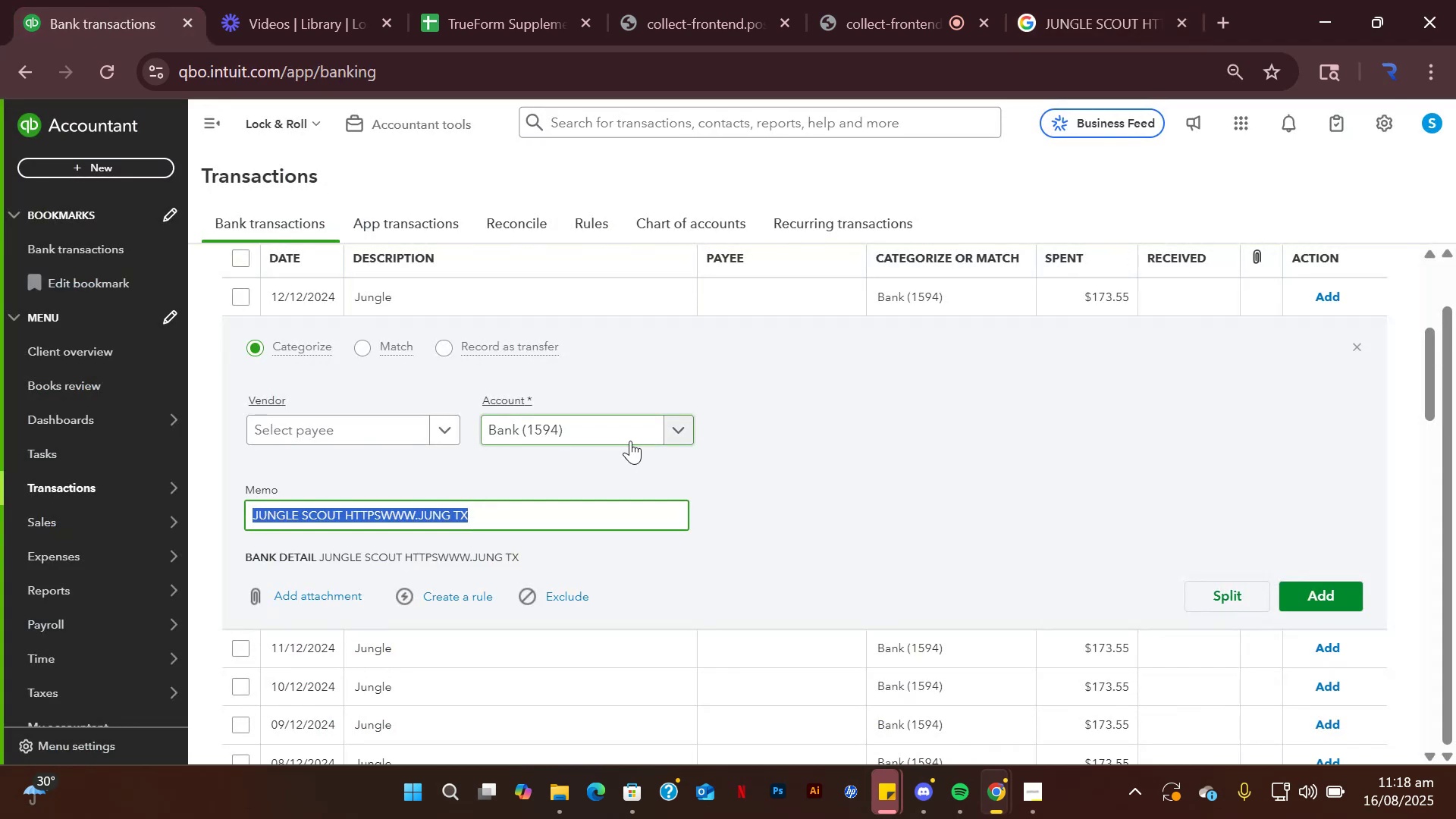 
left_click([671, 427])
 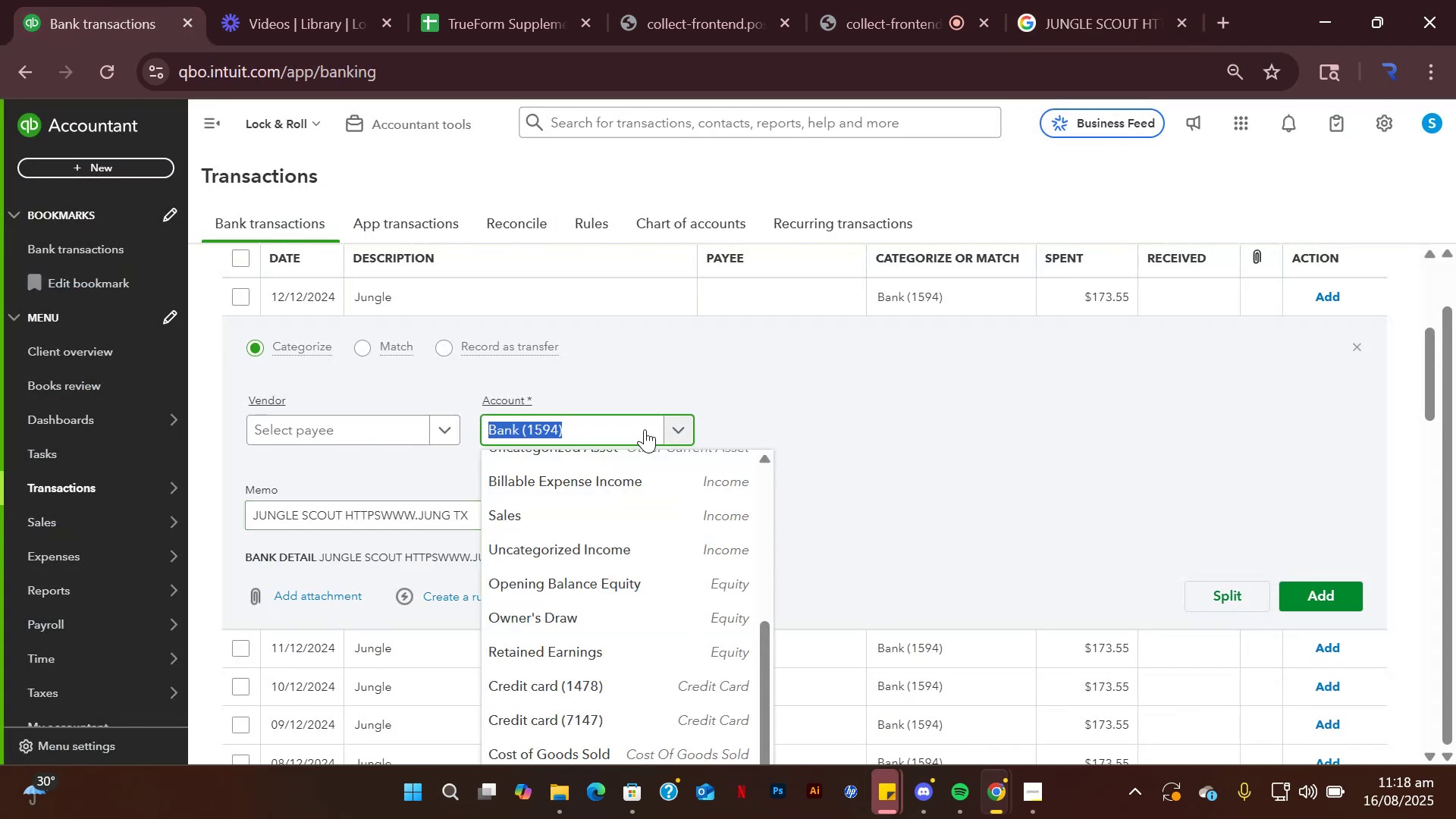 
type(software)
 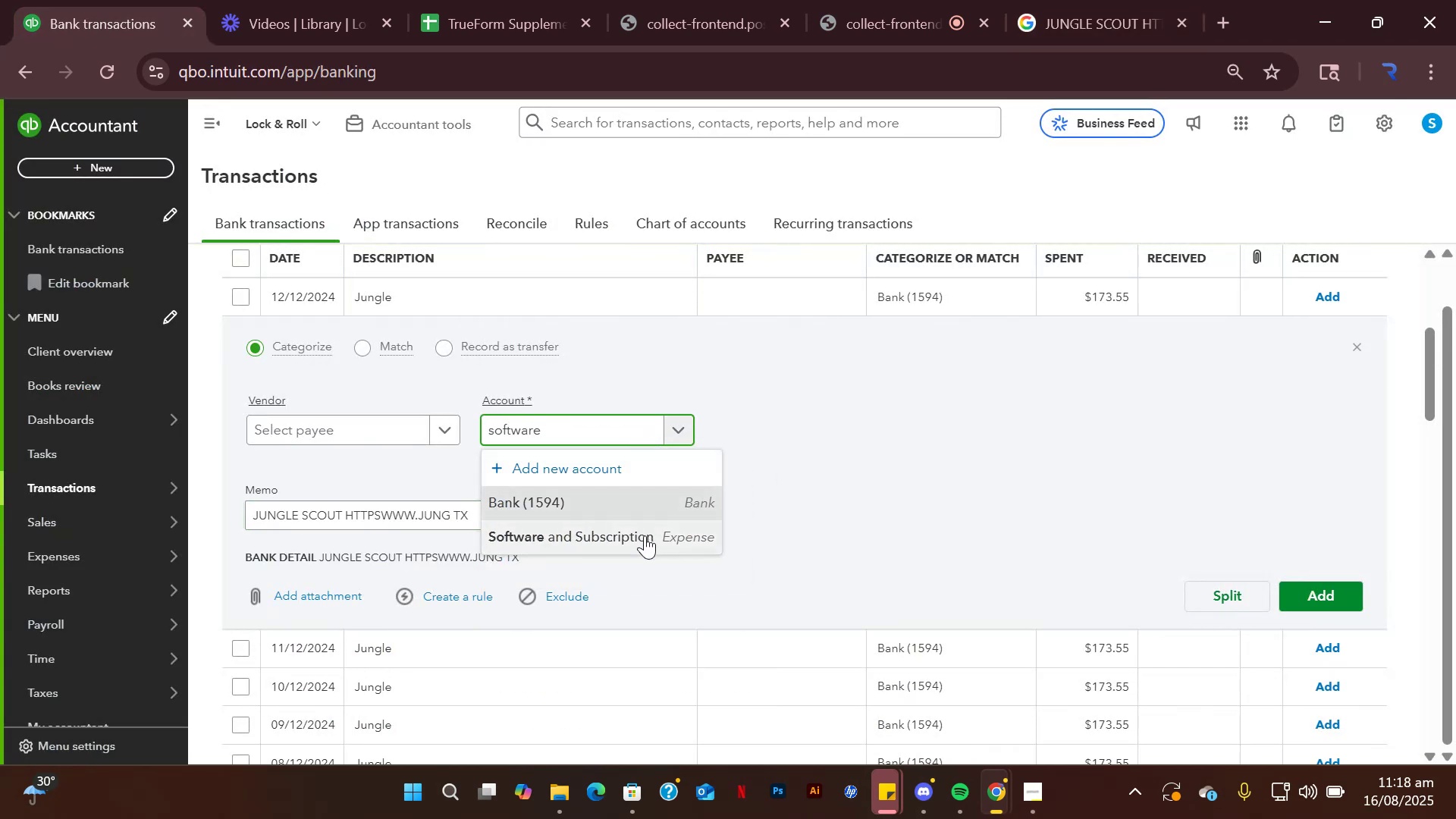 
left_click([645, 535])
 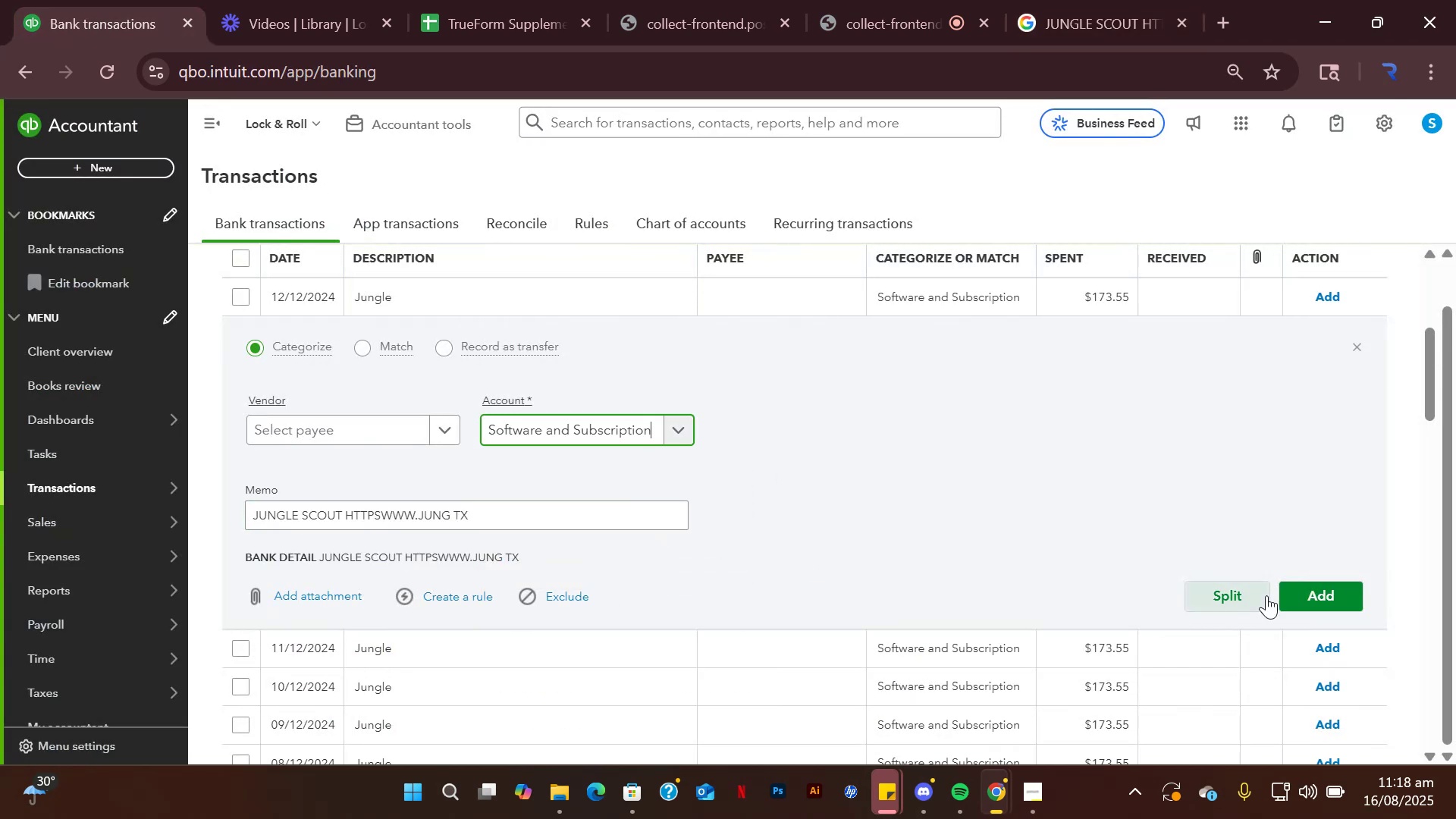 
left_click([1301, 597])
 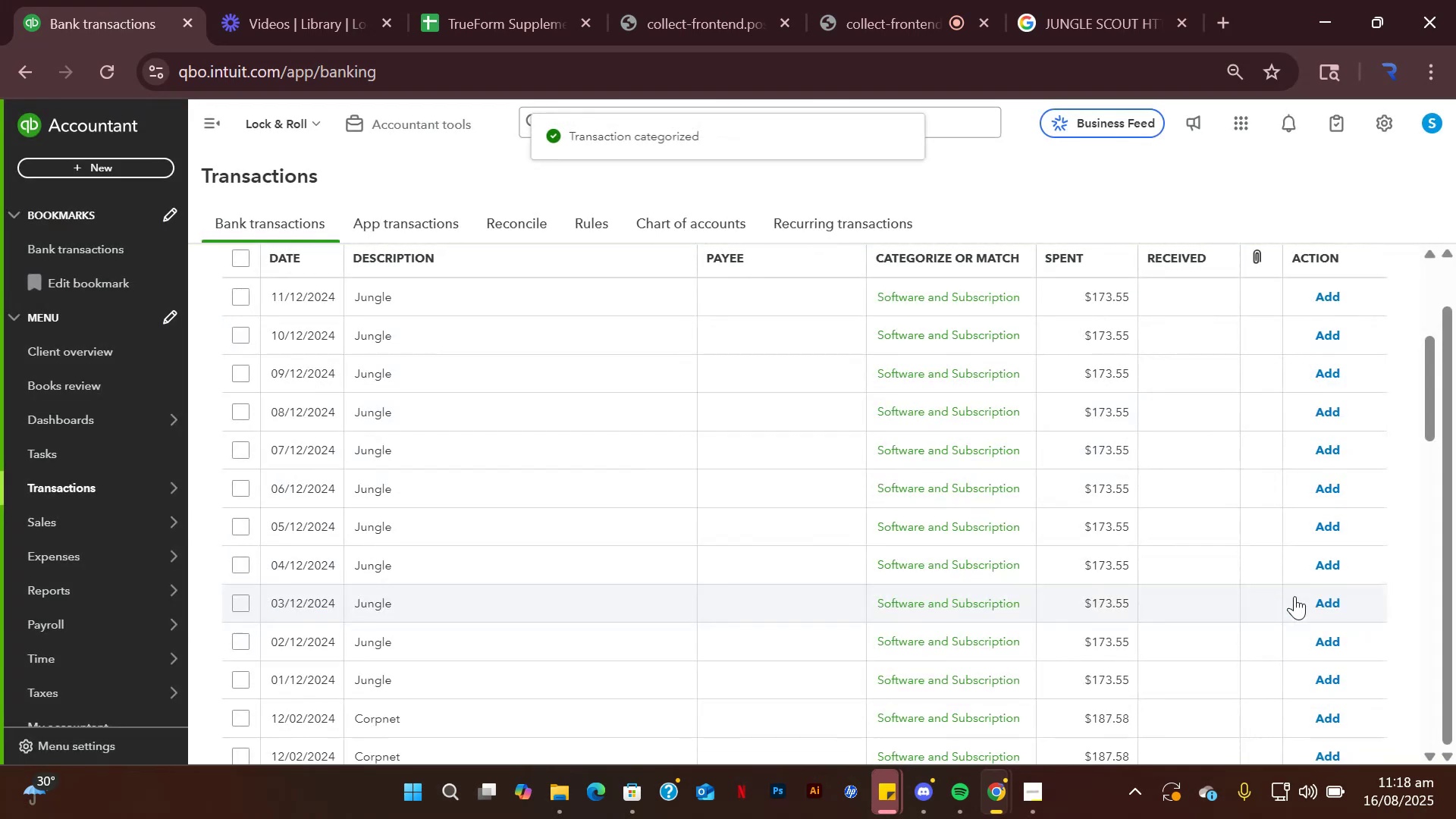 
scroll: coordinate [946, 469], scroll_direction: up, amount: 2.0
 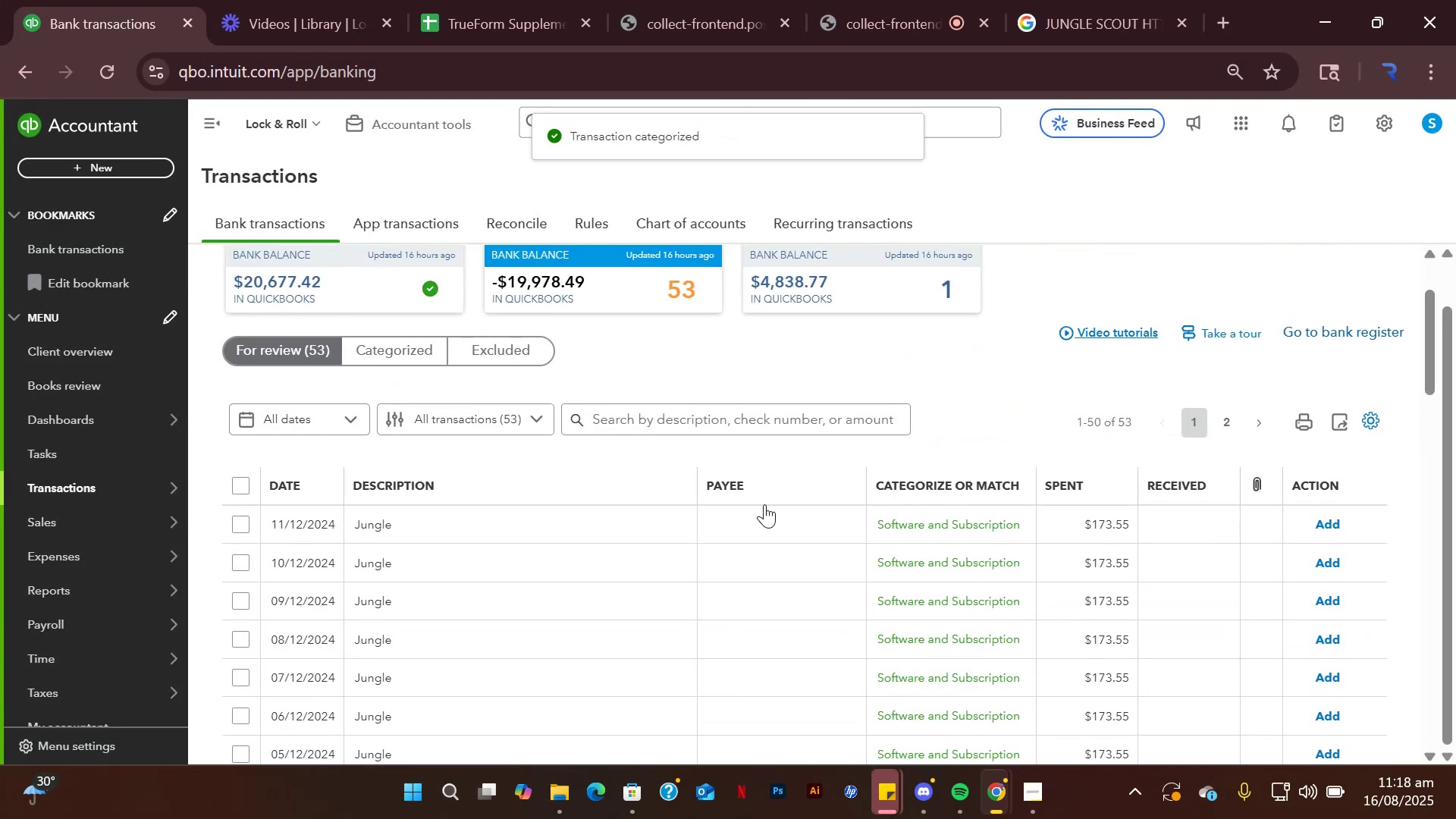 
scroll: coordinate [714, 519], scroll_direction: down, amount: 1.0
 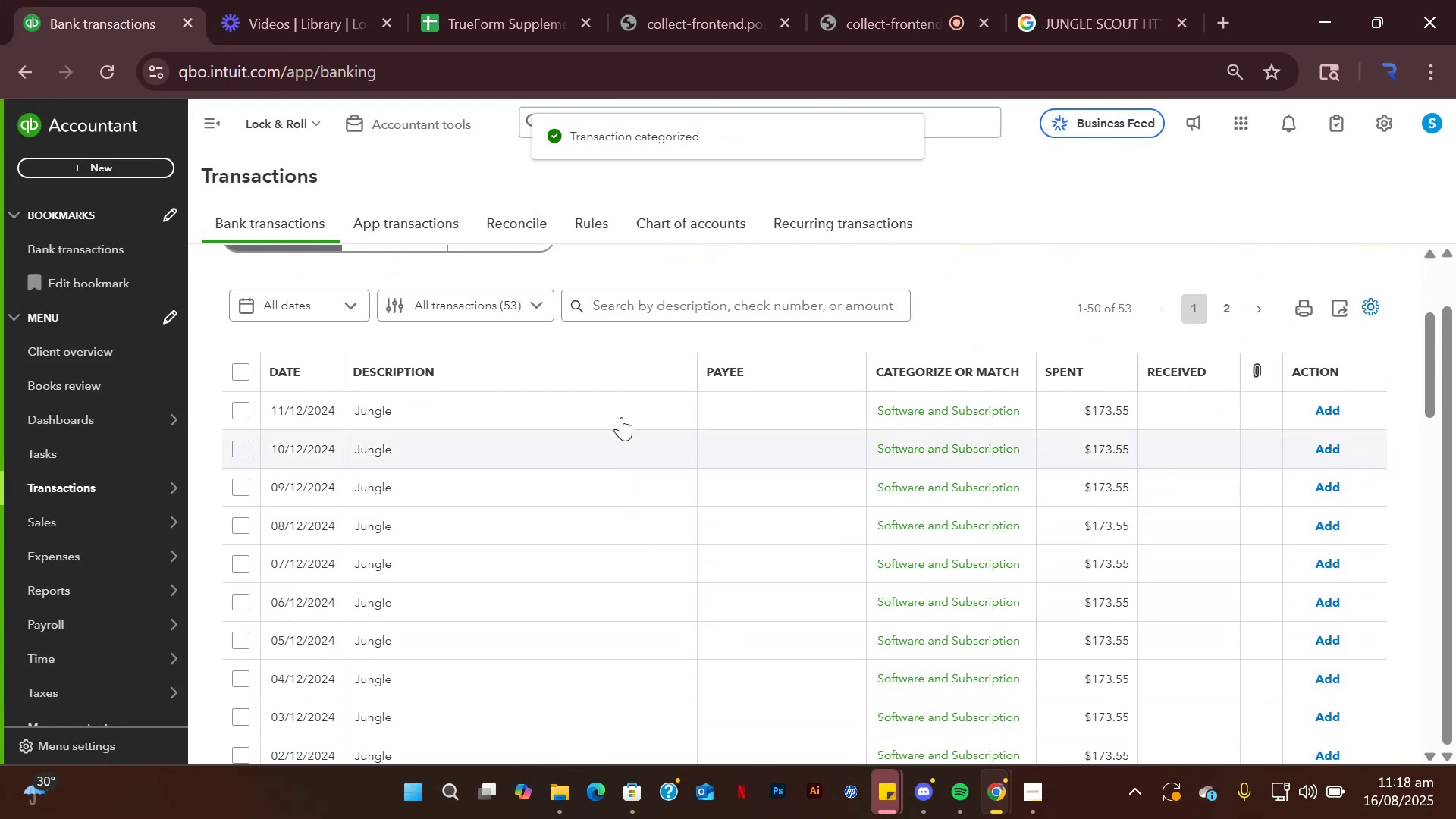 
left_click([622, 404])
 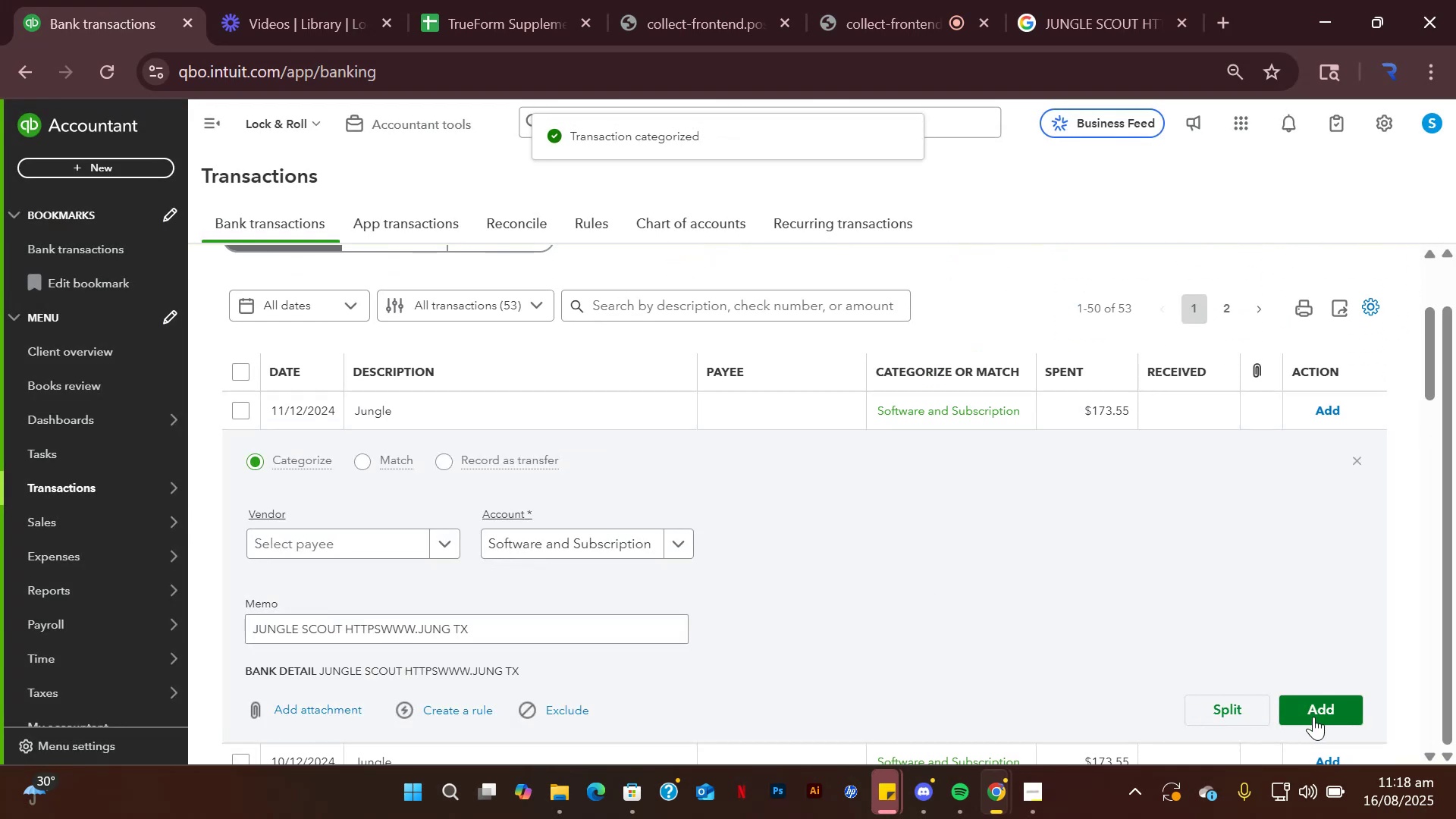 
left_click([1322, 717])
 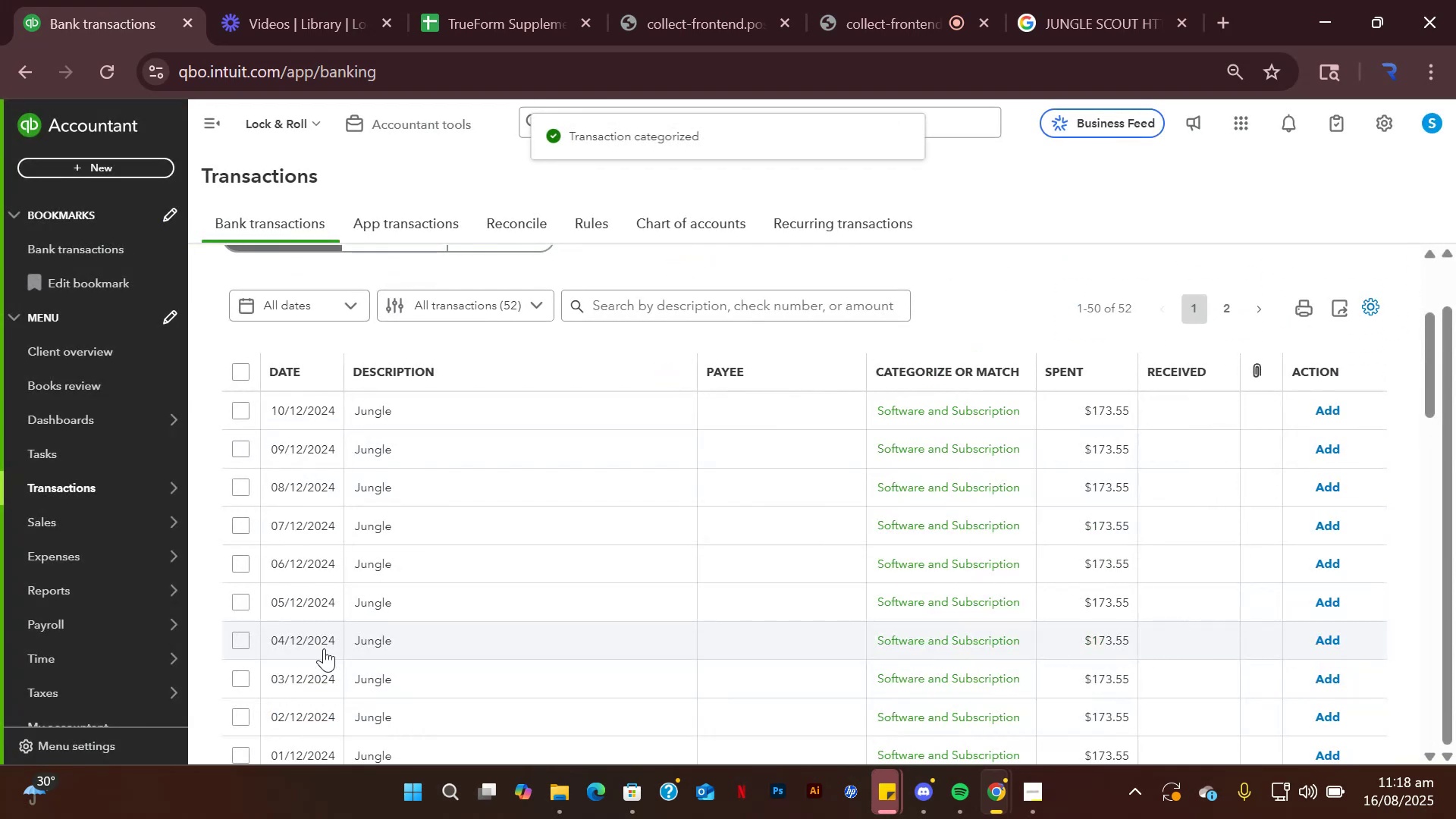 
left_click([463, 403])
 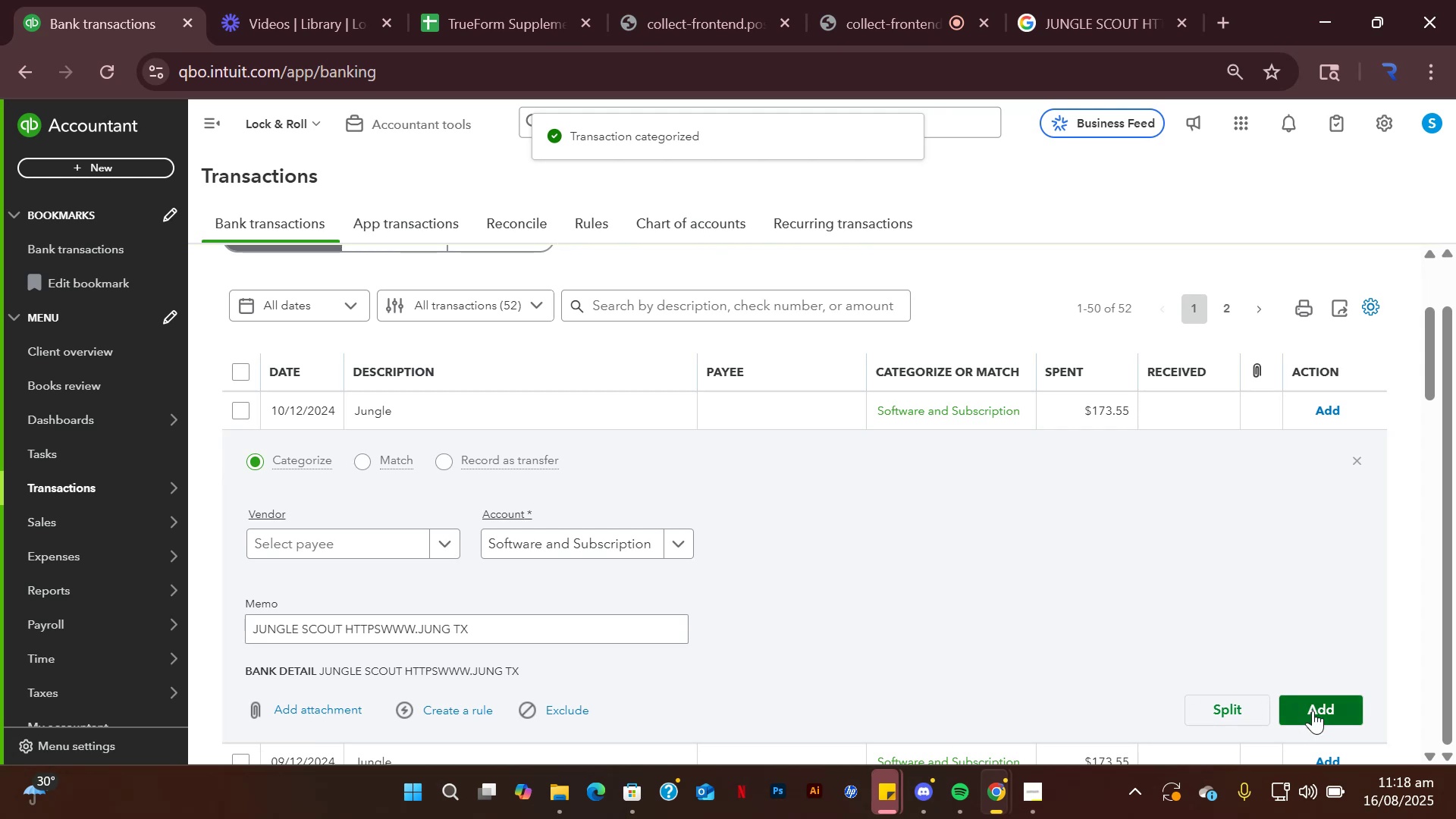 
left_click([1313, 711])
 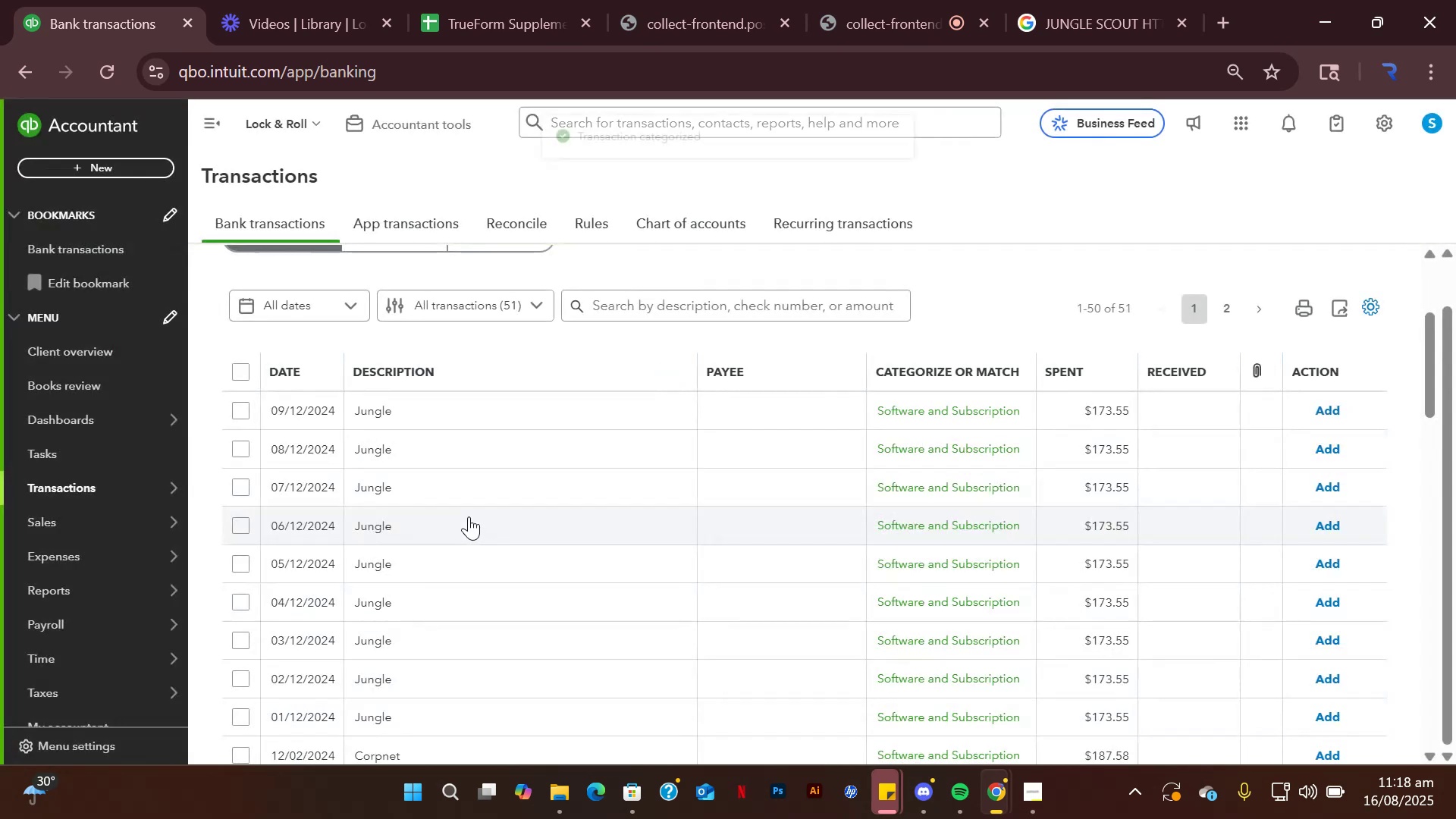 
left_click([466, 416])
 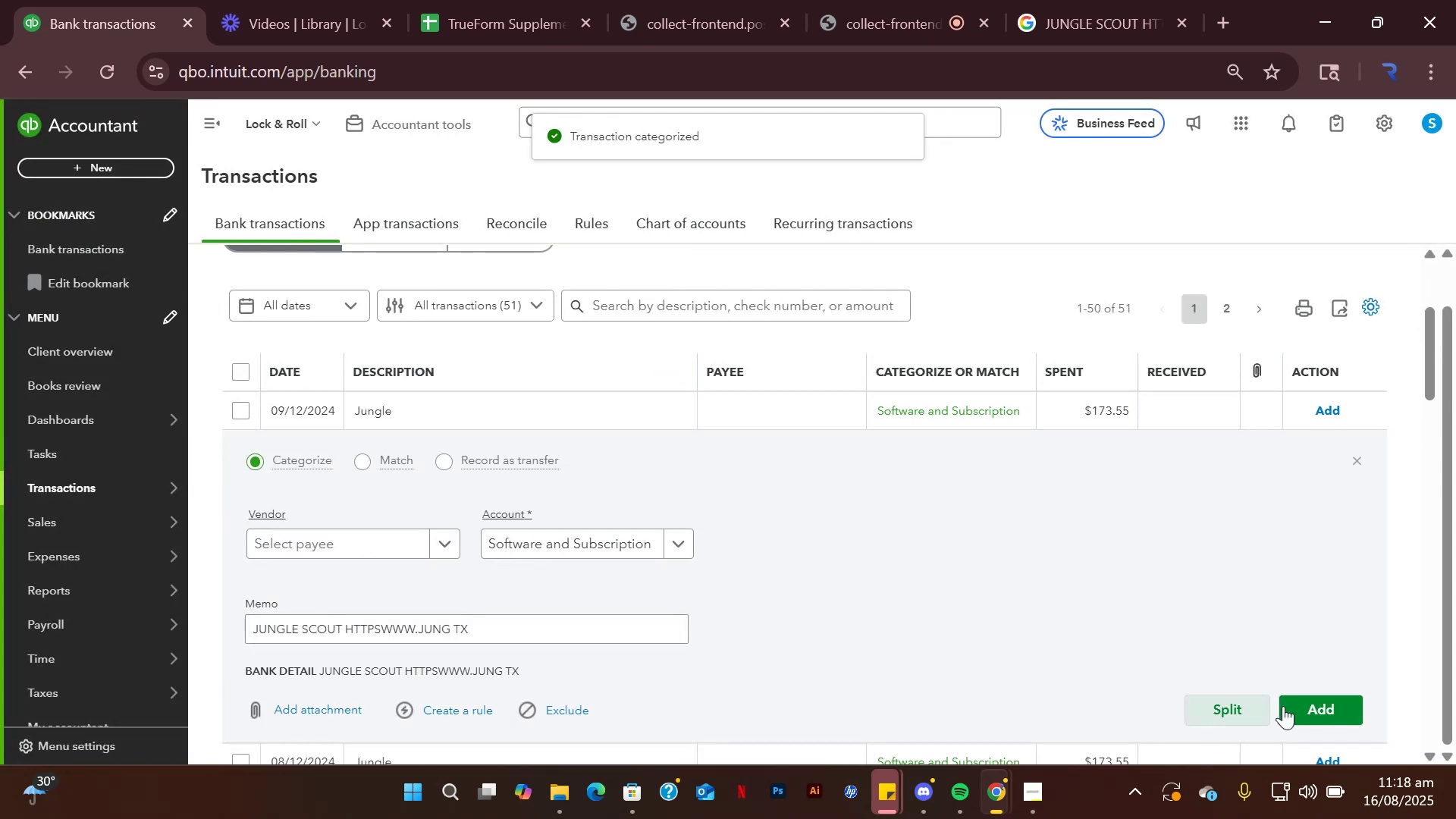 
left_click([1307, 709])
 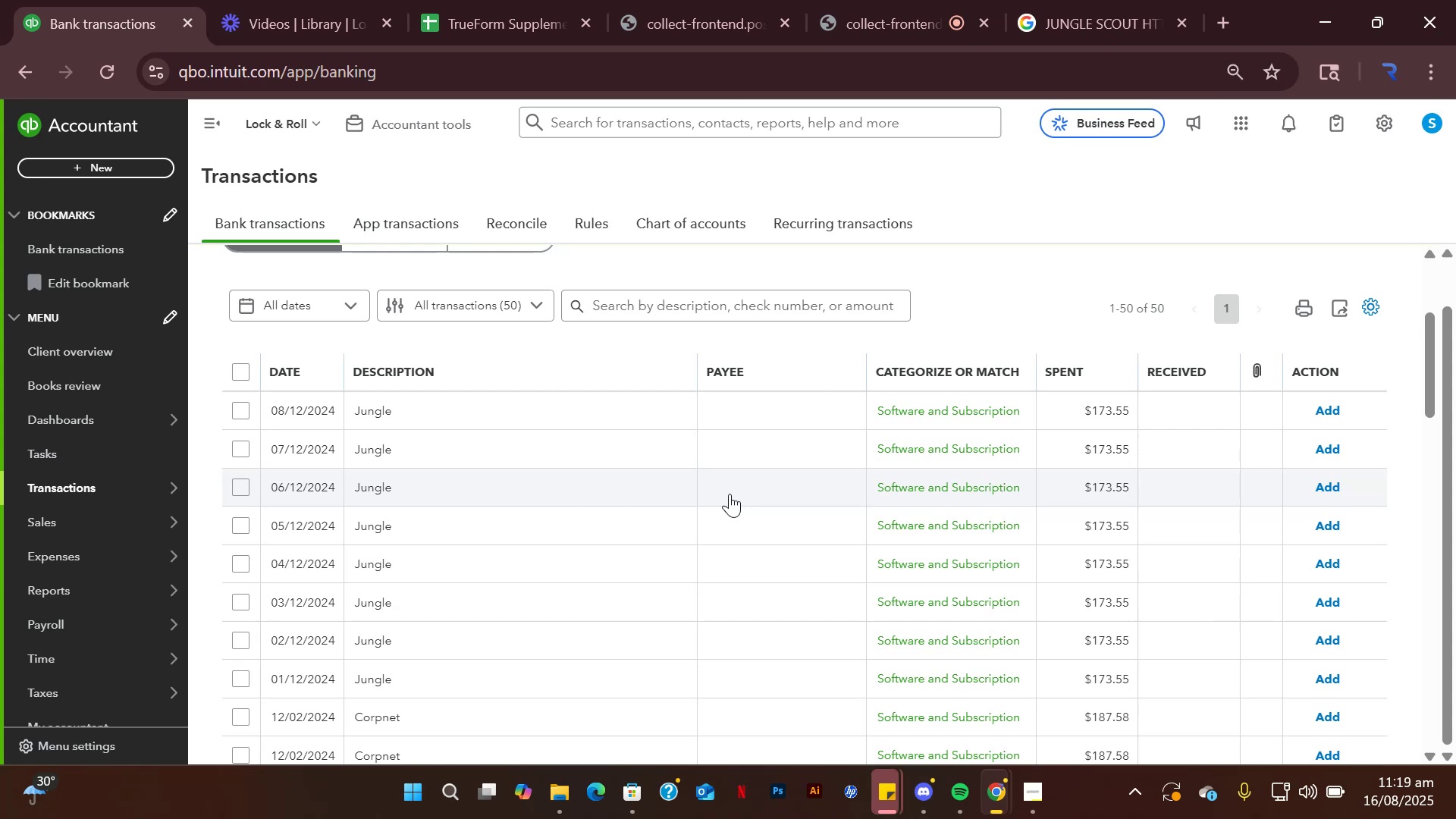 
wait(25.89)
 